 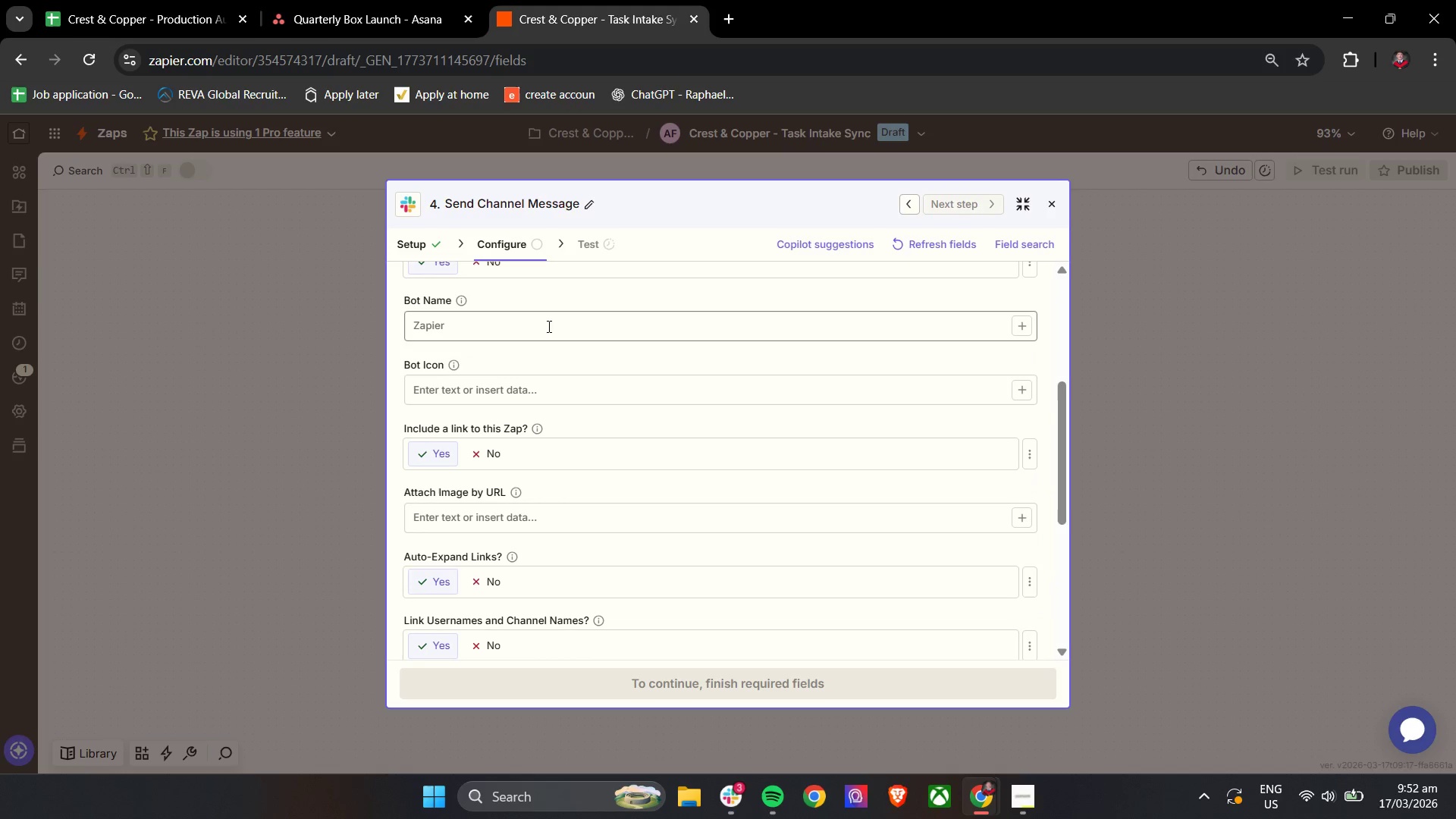 
scroll: coordinate [583, 491], scroll_direction: up, amount: 3.0
 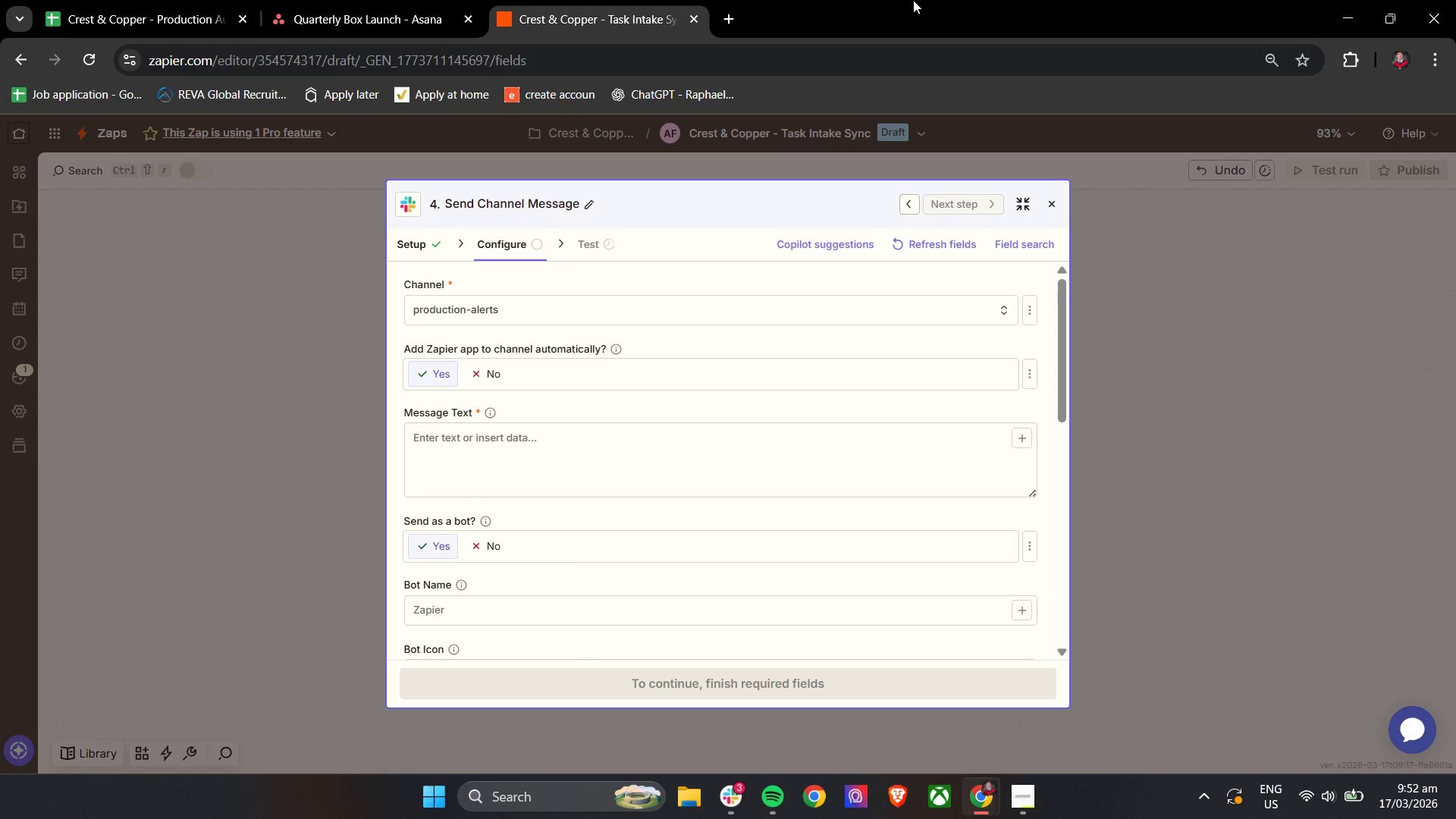 
left_click([733, 11])
 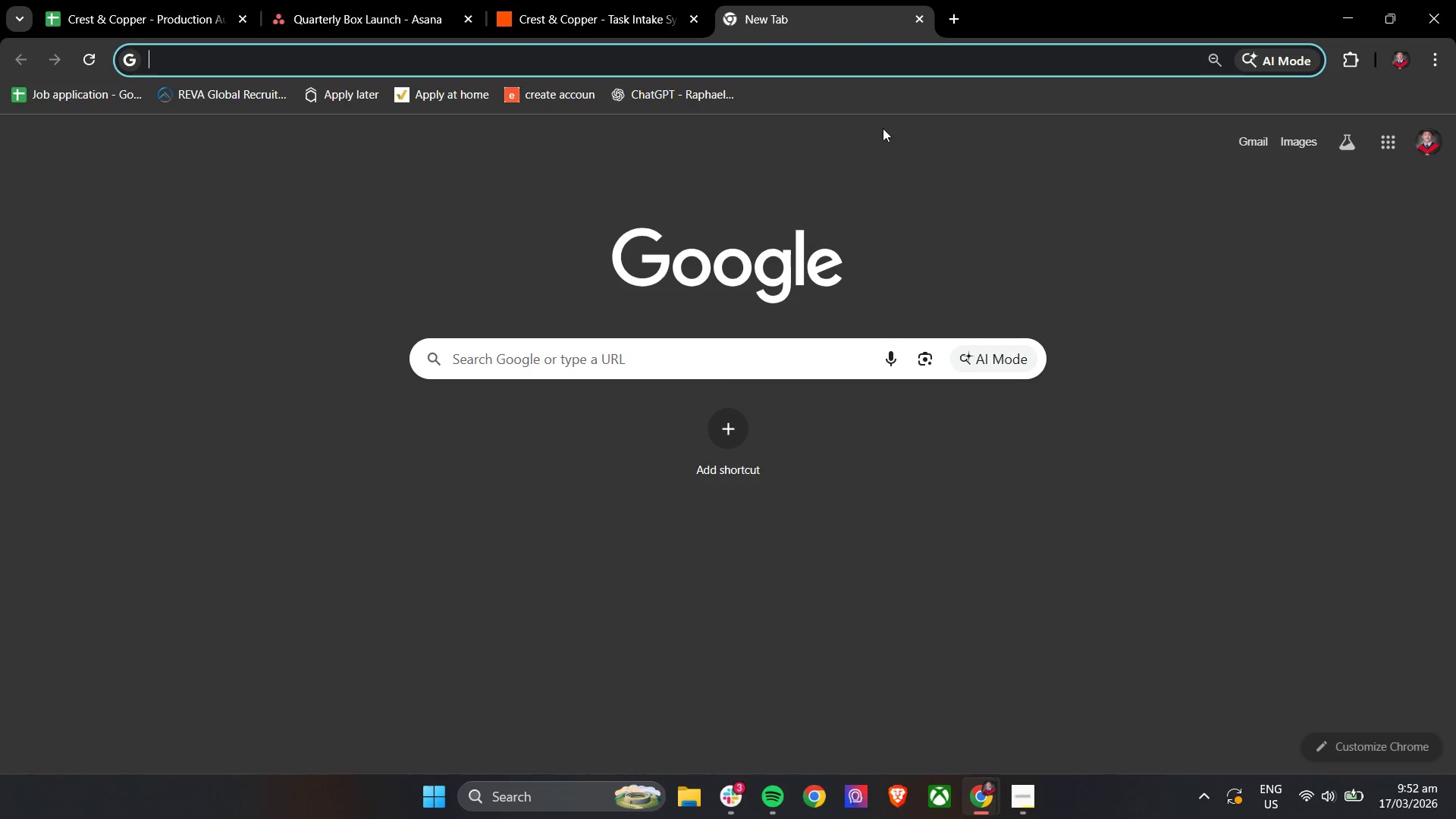 
type(emo)
 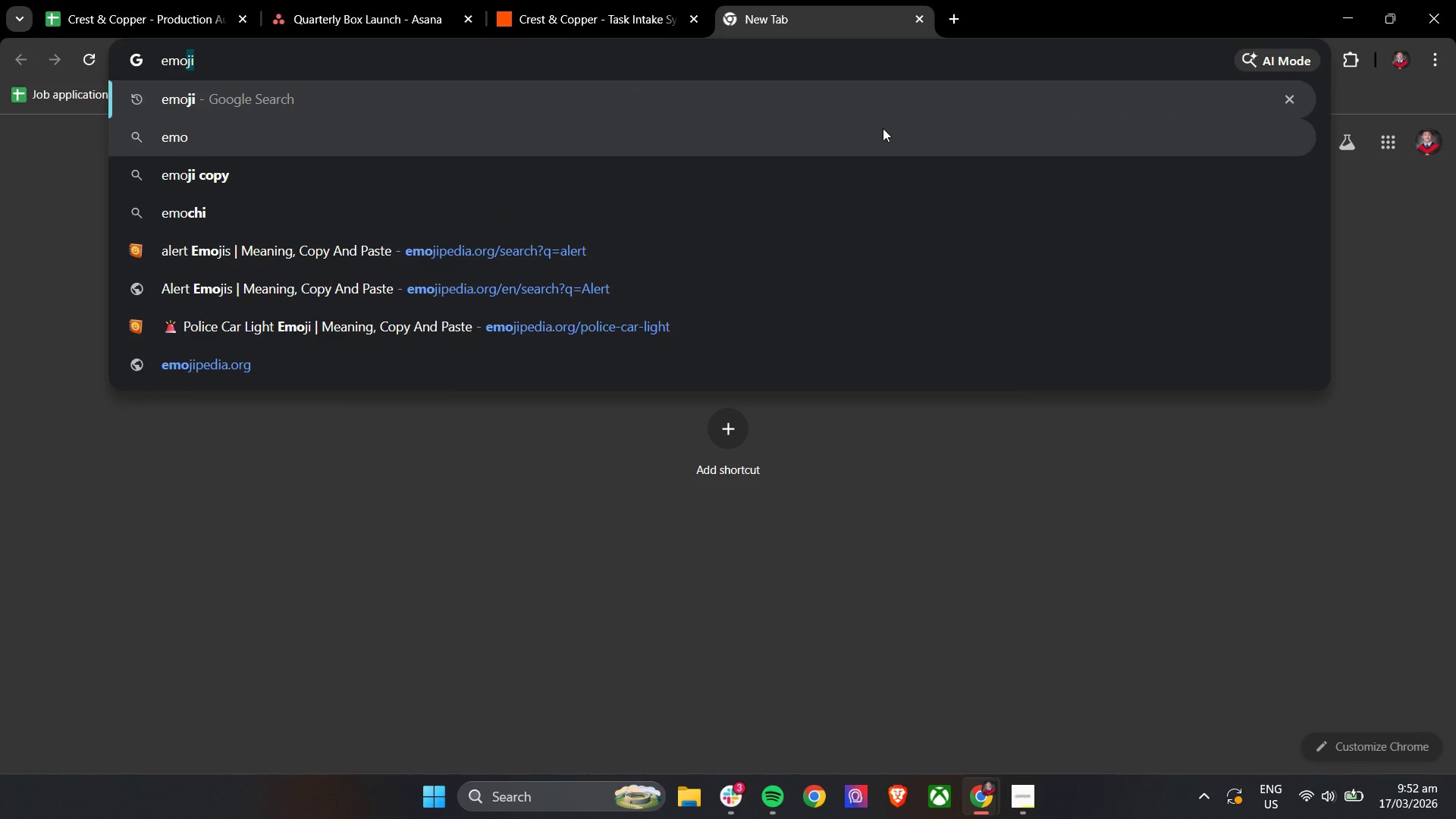 
left_click([400, 326])
 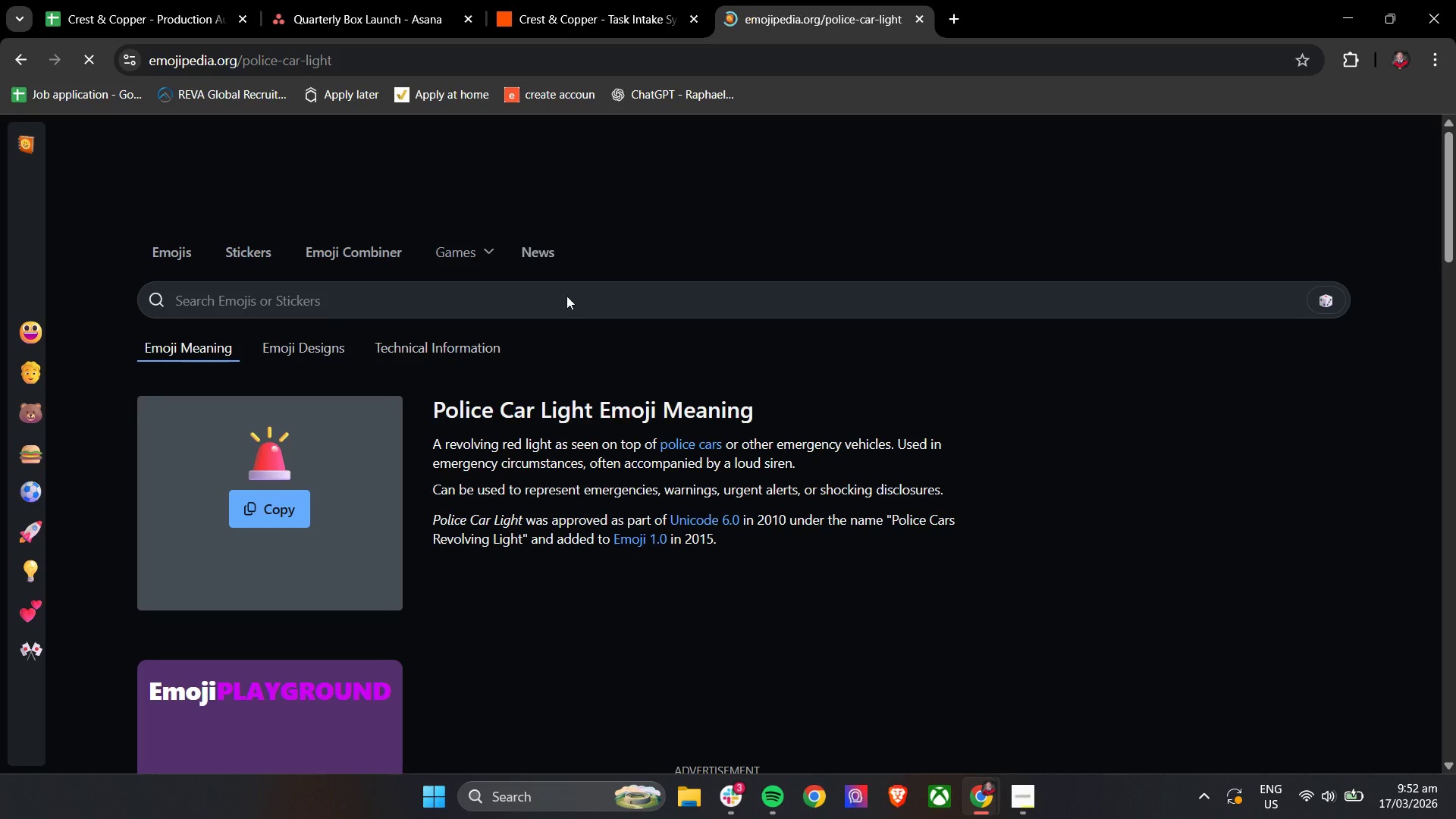 
left_click([272, 499])
 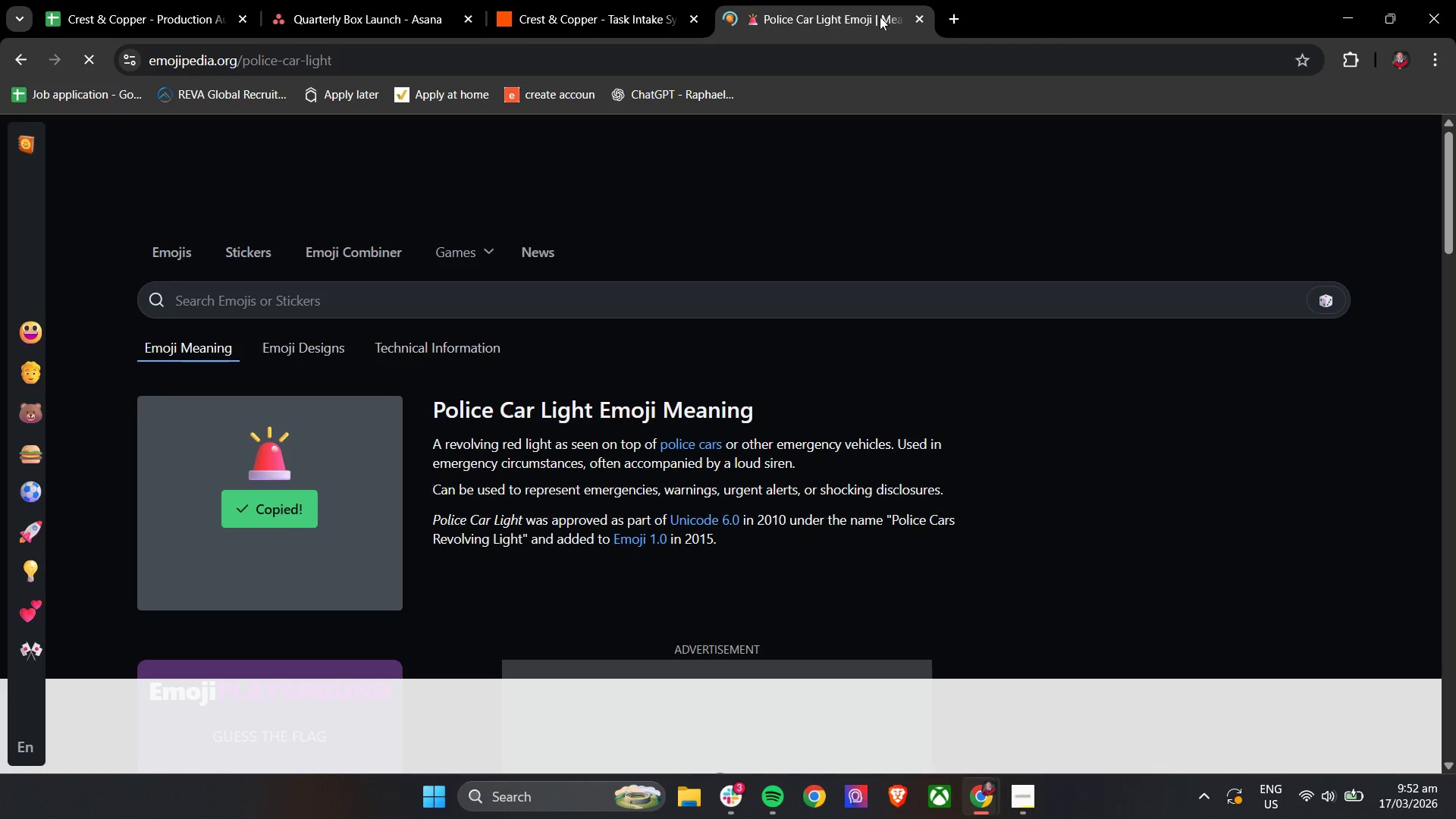 
left_click([919, 22])
 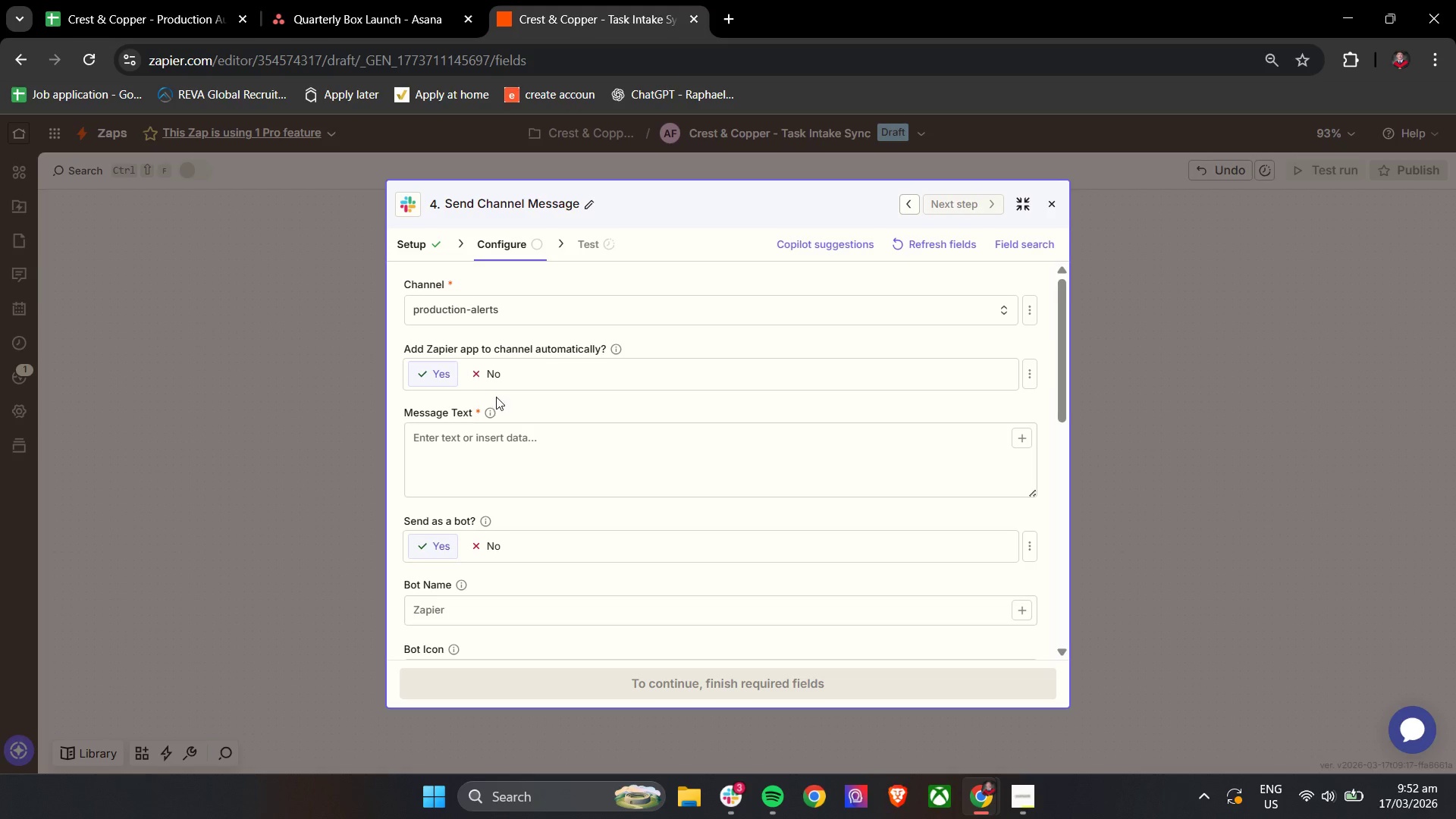 
left_click([476, 445])
 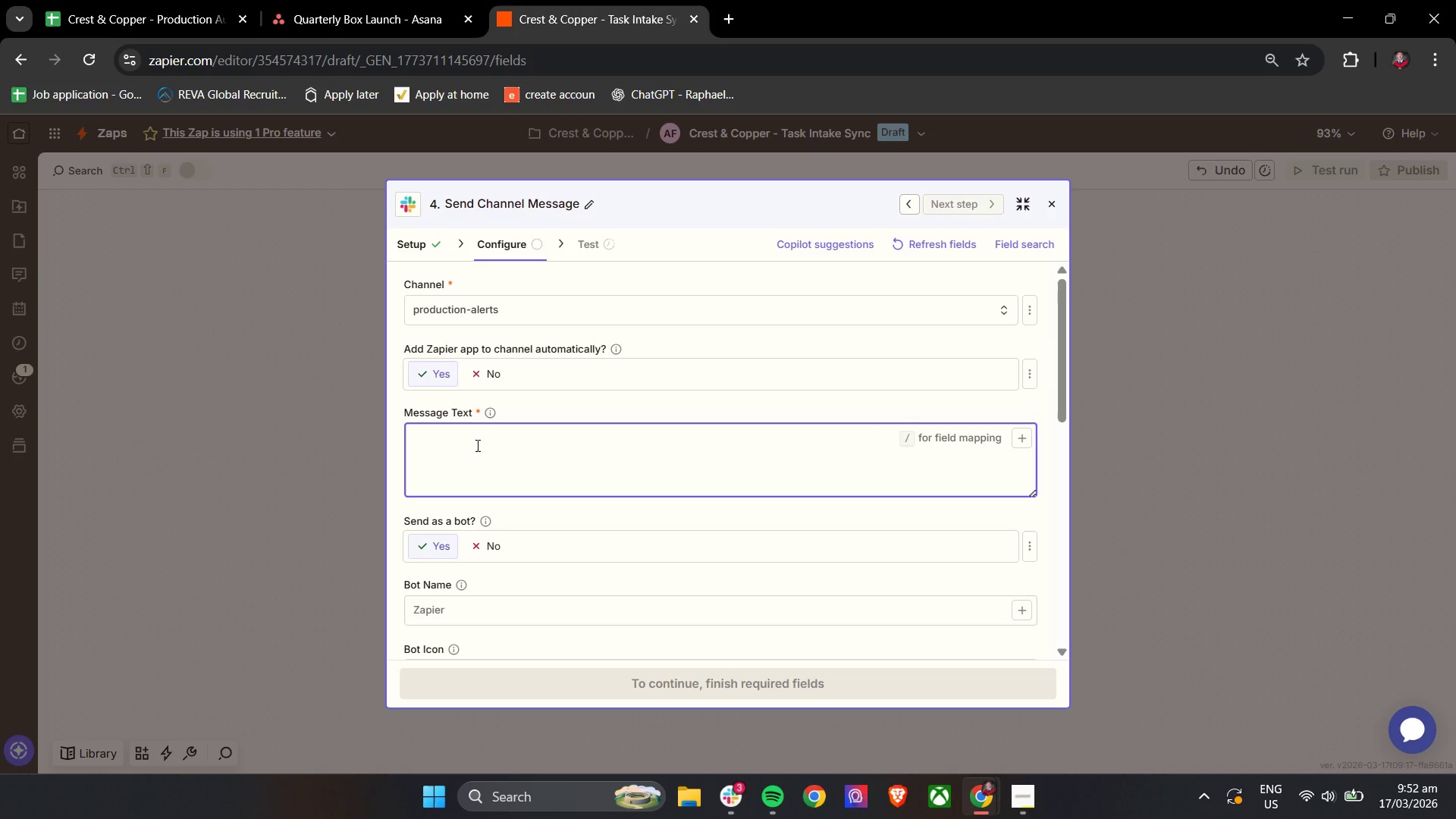 
key(Control+V)
 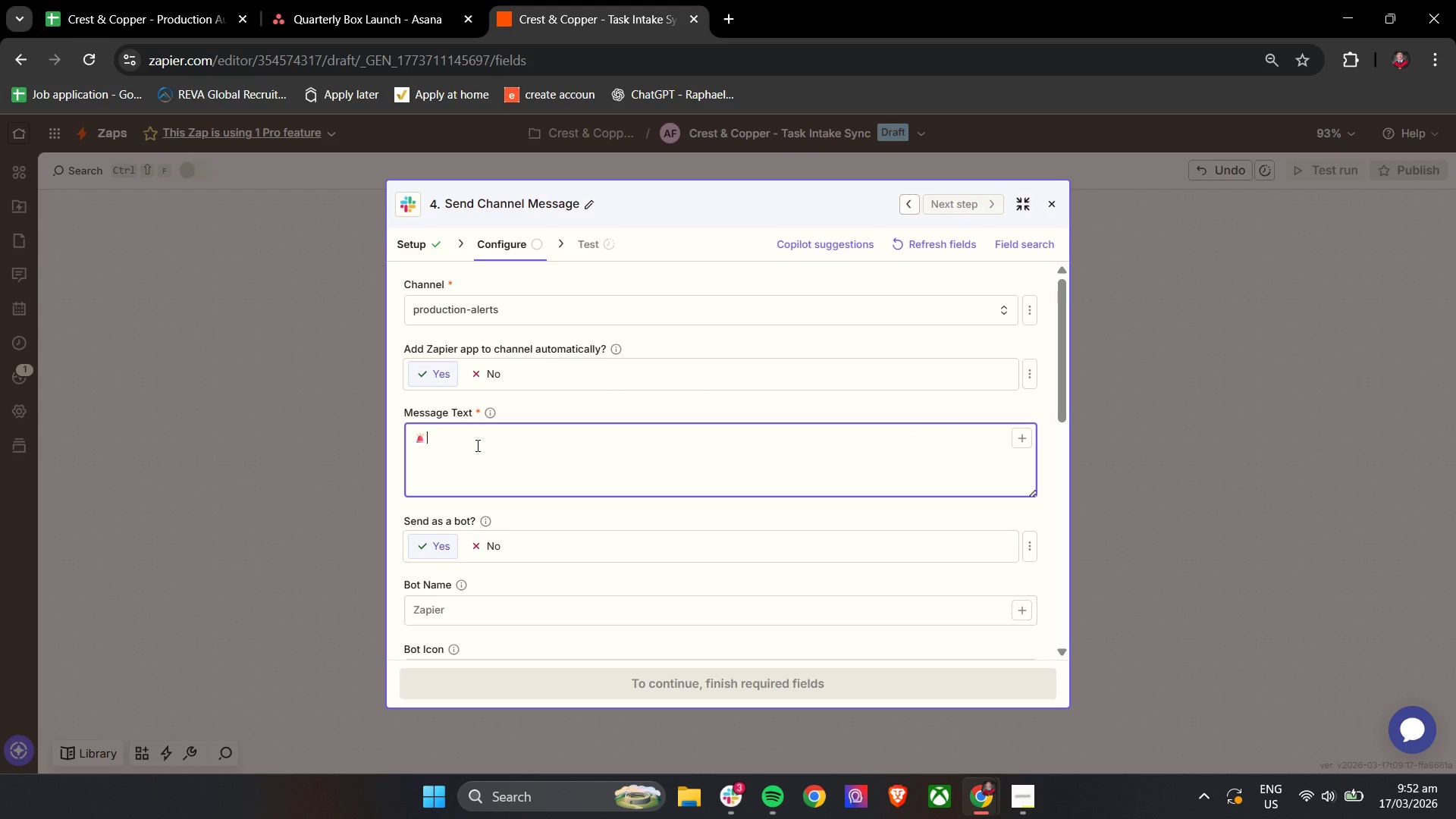 
type( High Priority Production Tak)
key(Backspace)
type(sk)
 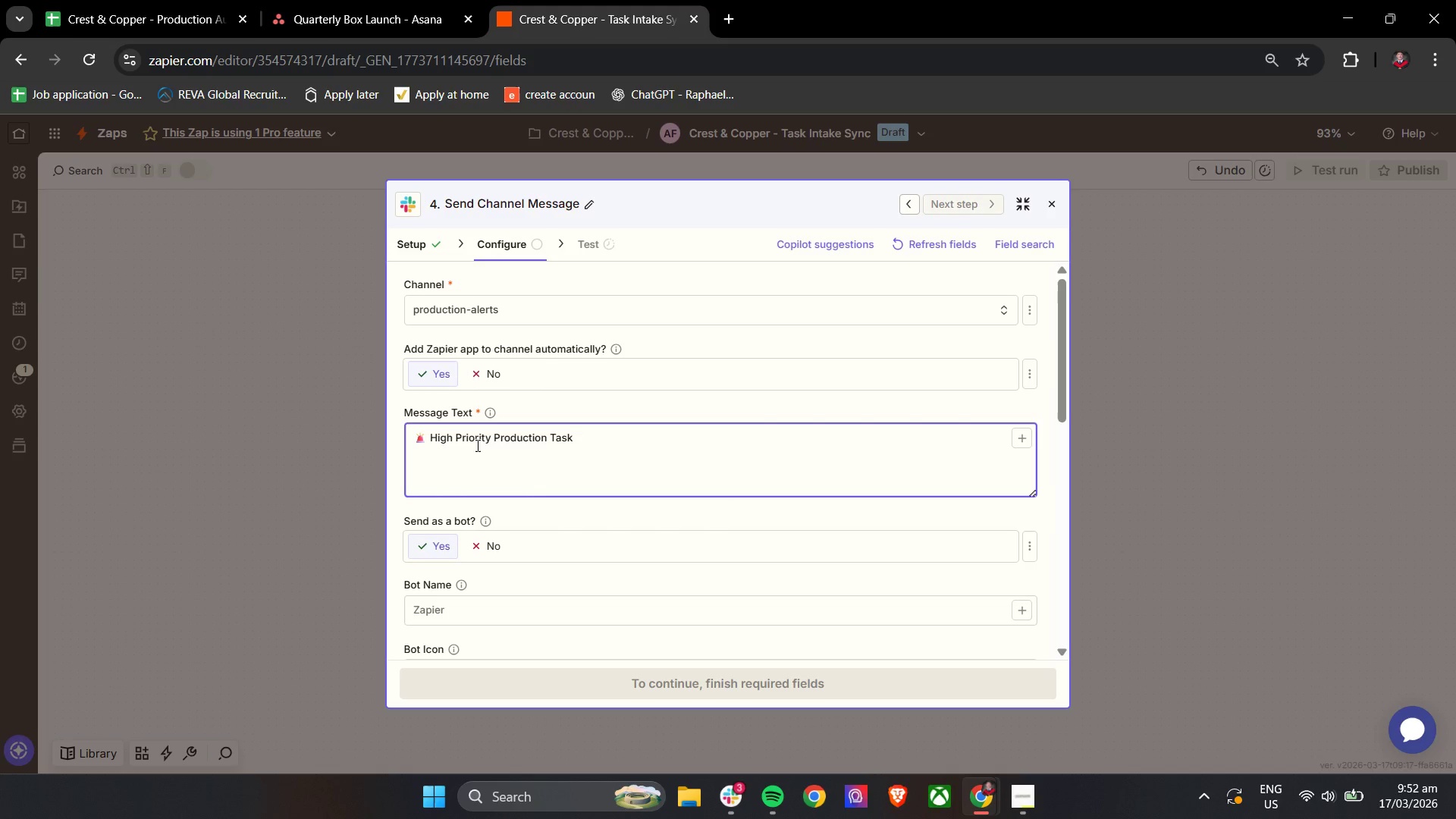 
key(Enter)
 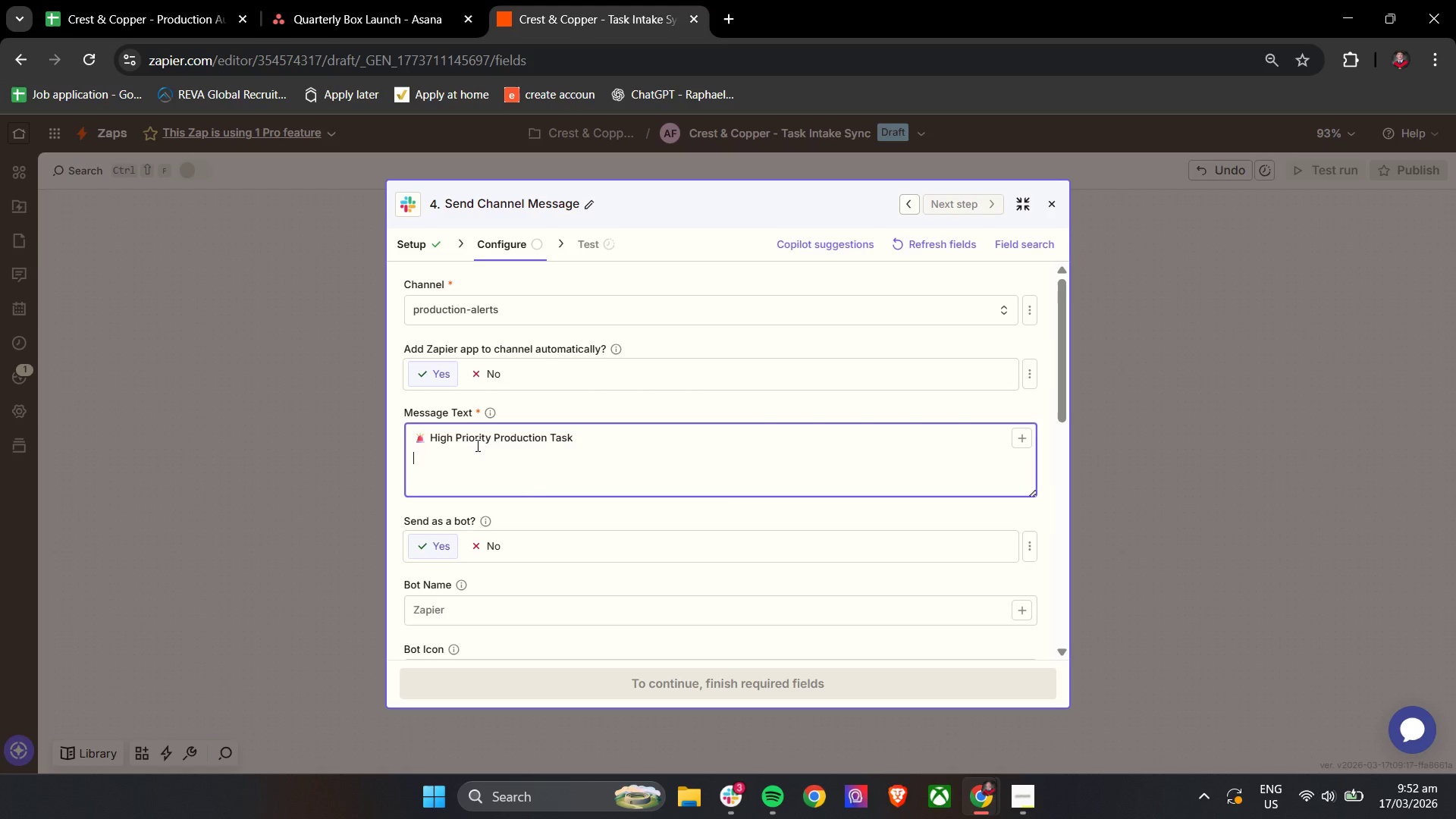 
key(Enter)
 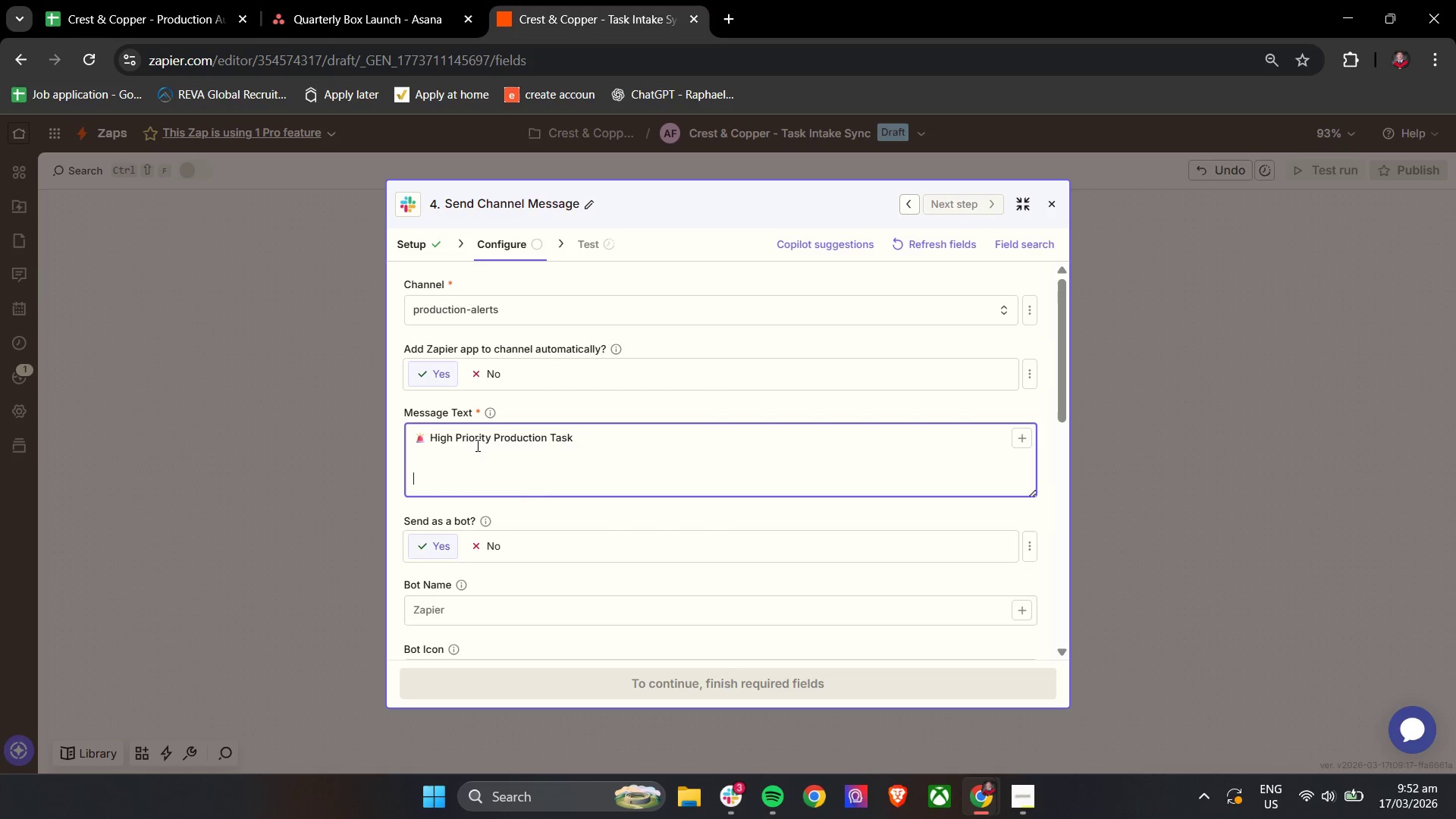 
type(Tasks)
key(Backspace)
type(: /)
 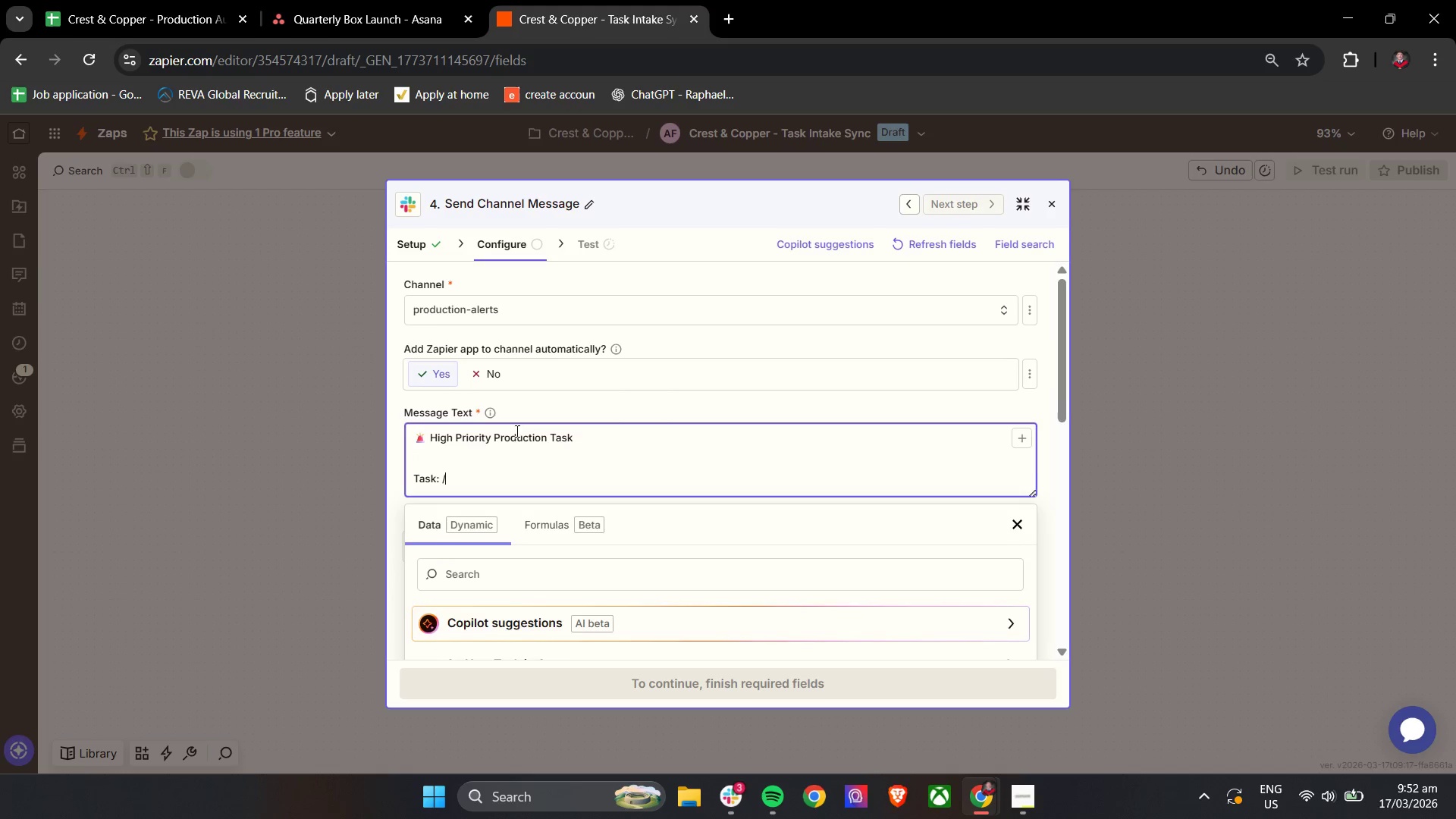 
scroll: coordinate [526, 438], scroll_direction: down, amount: 4.0
 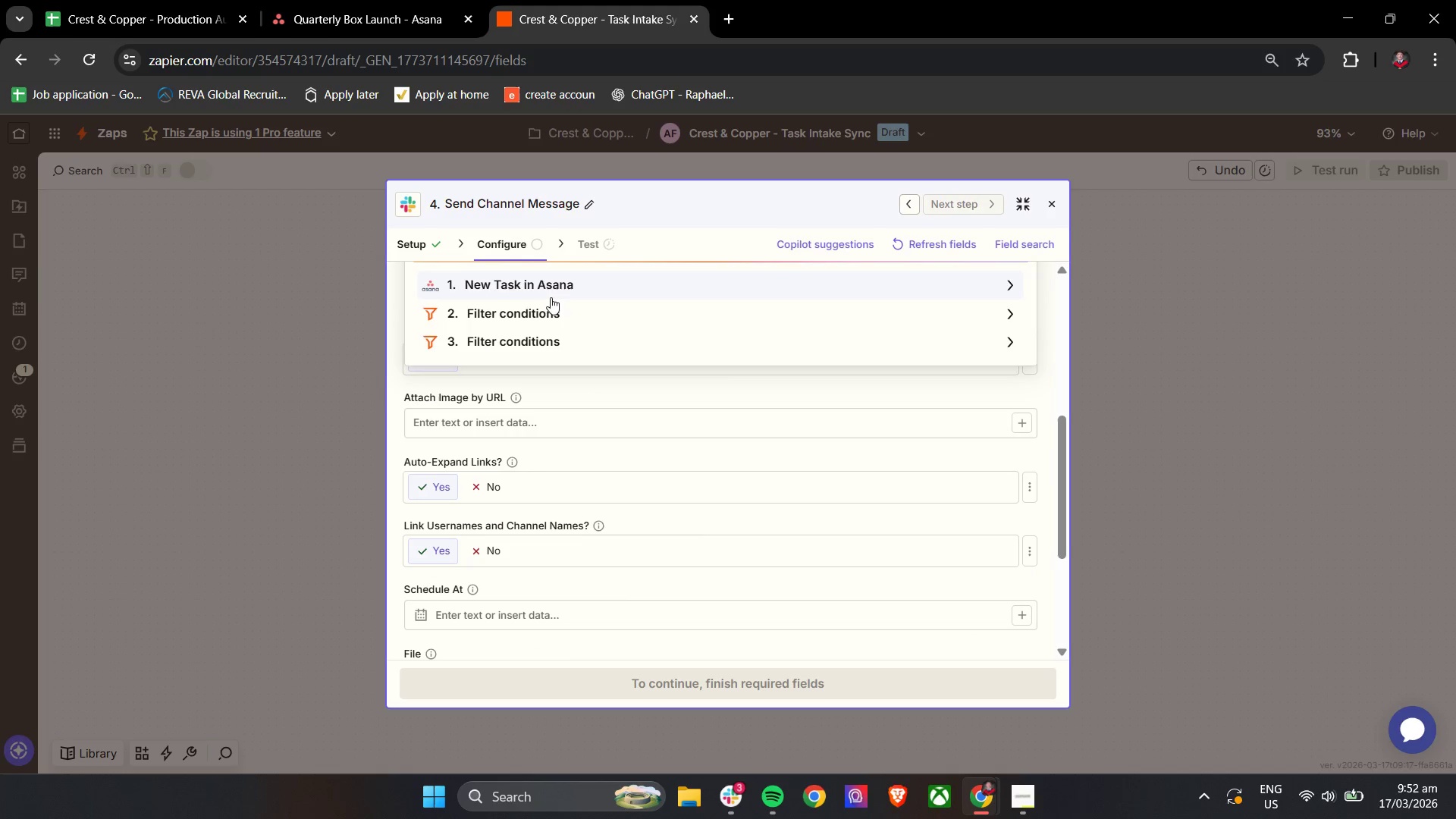 
left_click([554, 287])
 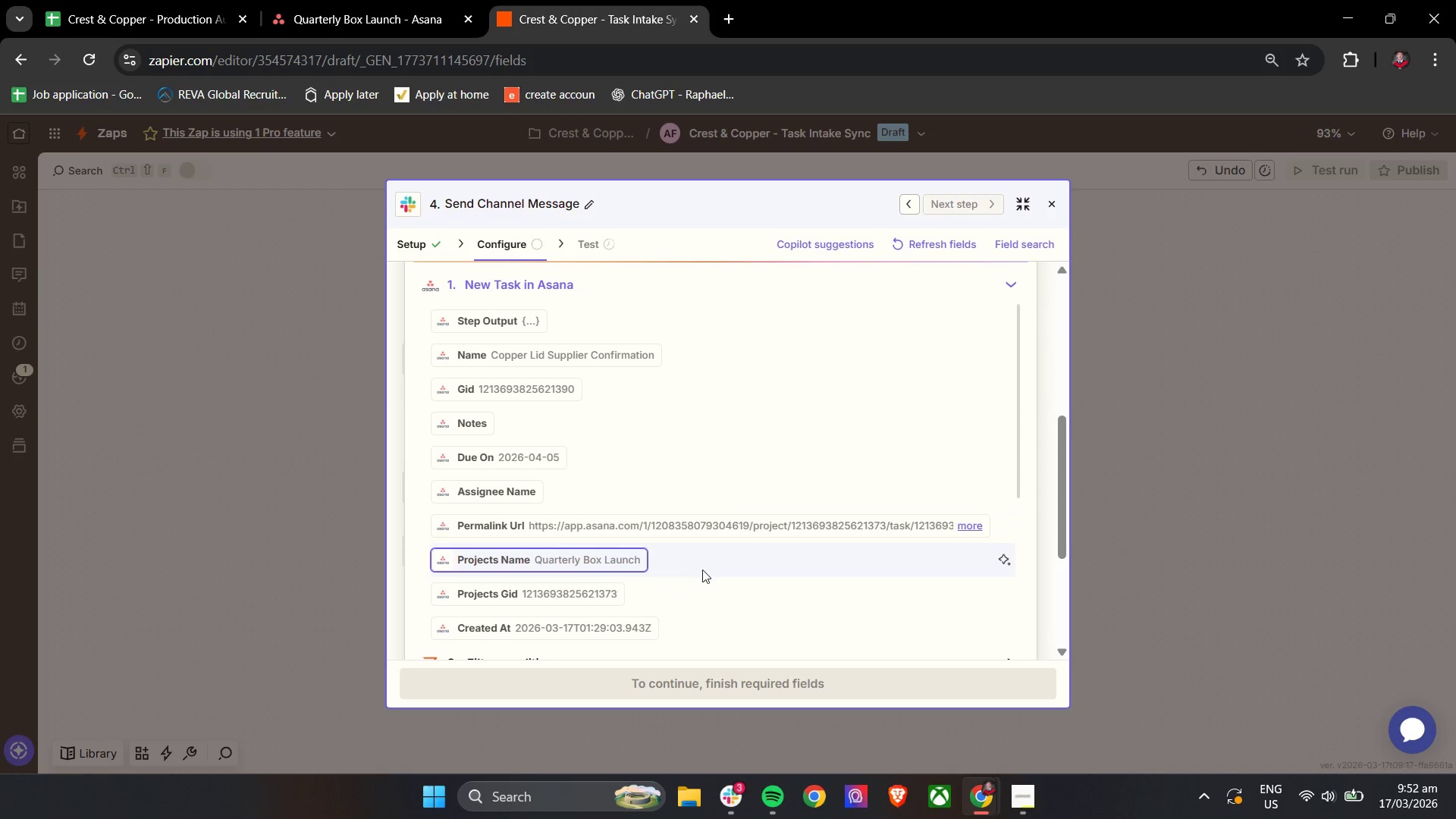 
left_click([602, 550])
 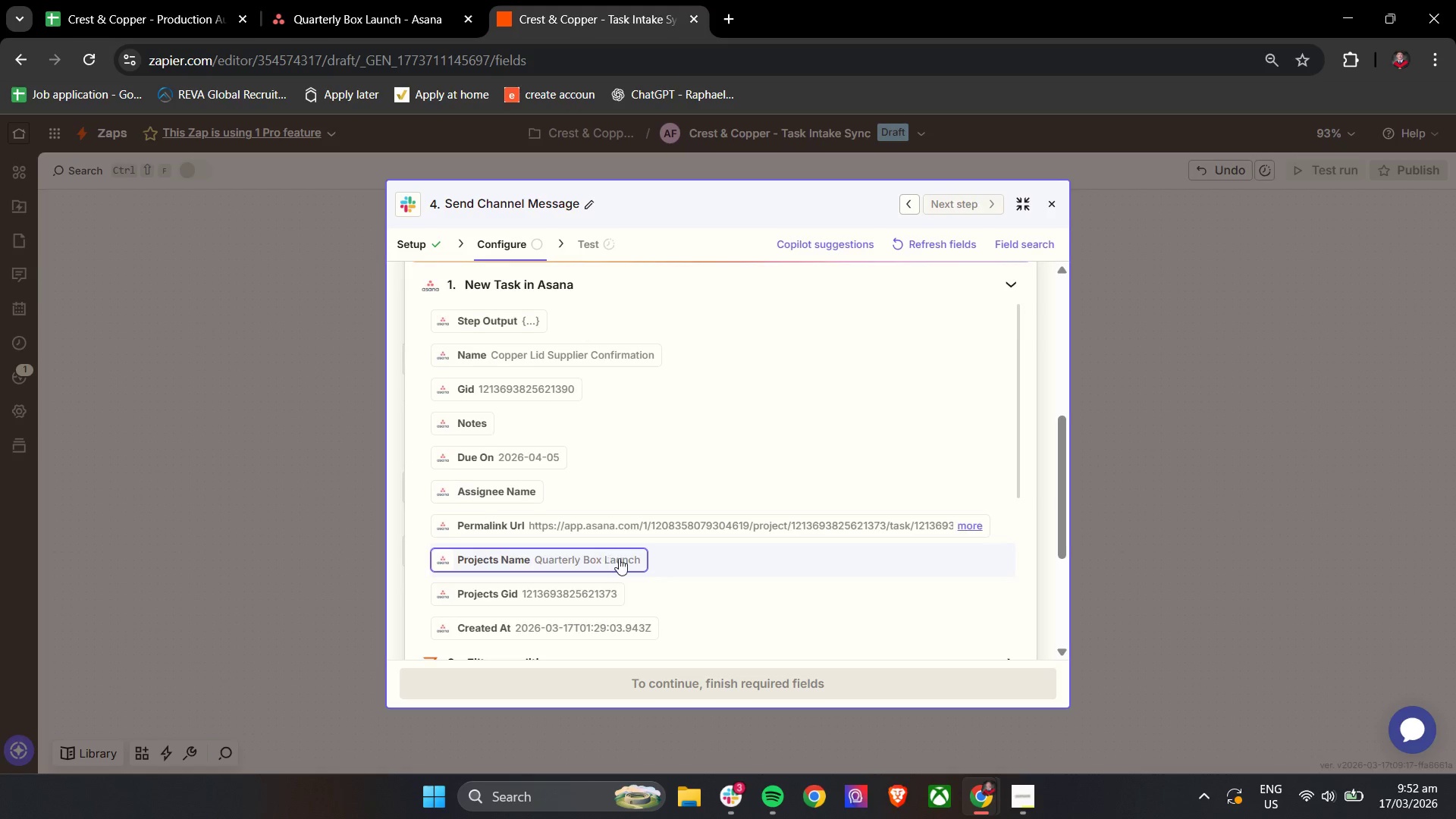 
scroll: coordinate [619, 558], scroll_direction: up, amount: 3.0
 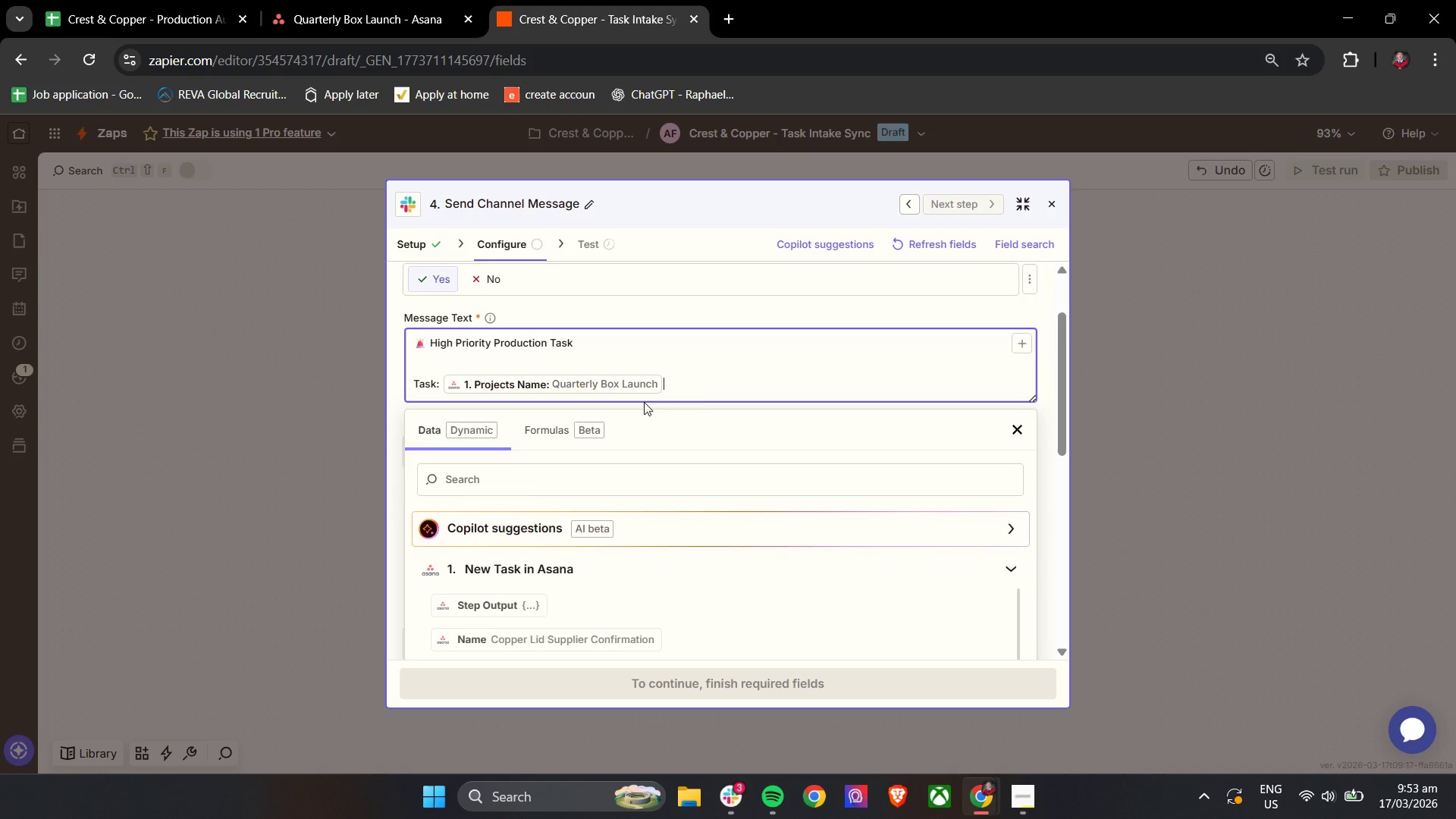 
left_click([706, 381])
 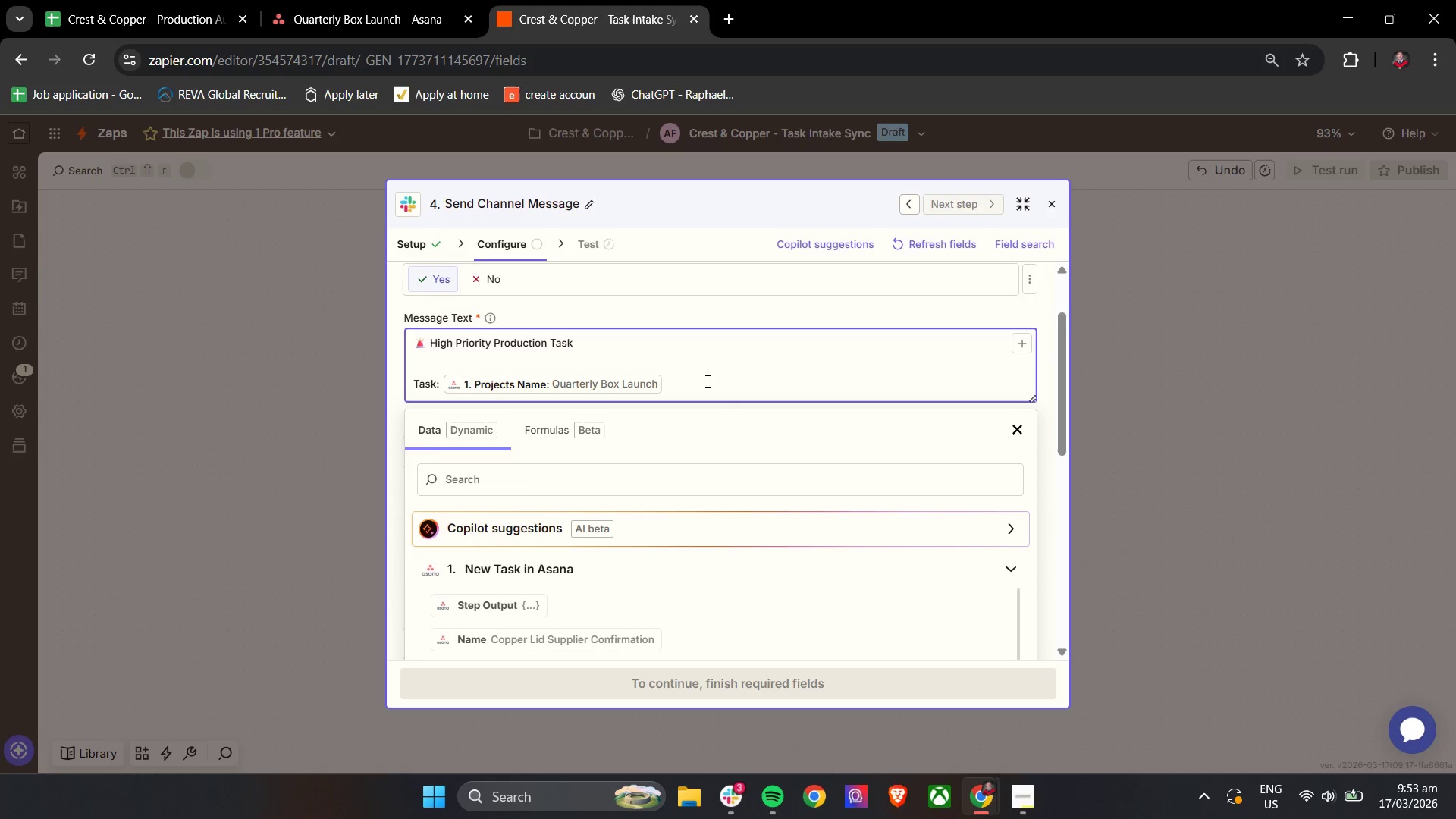 
key(Enter)
 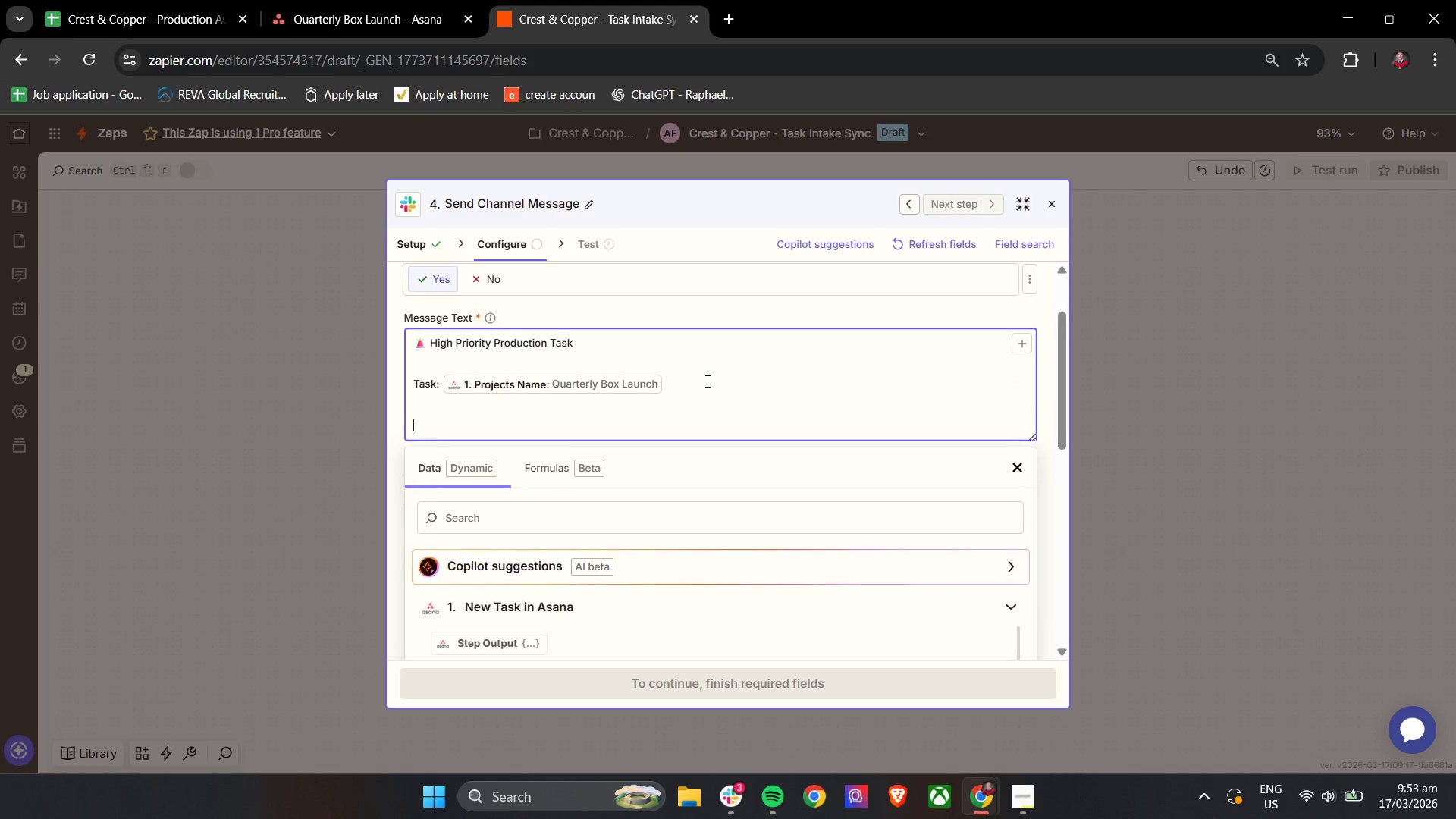 
key(Enter)
 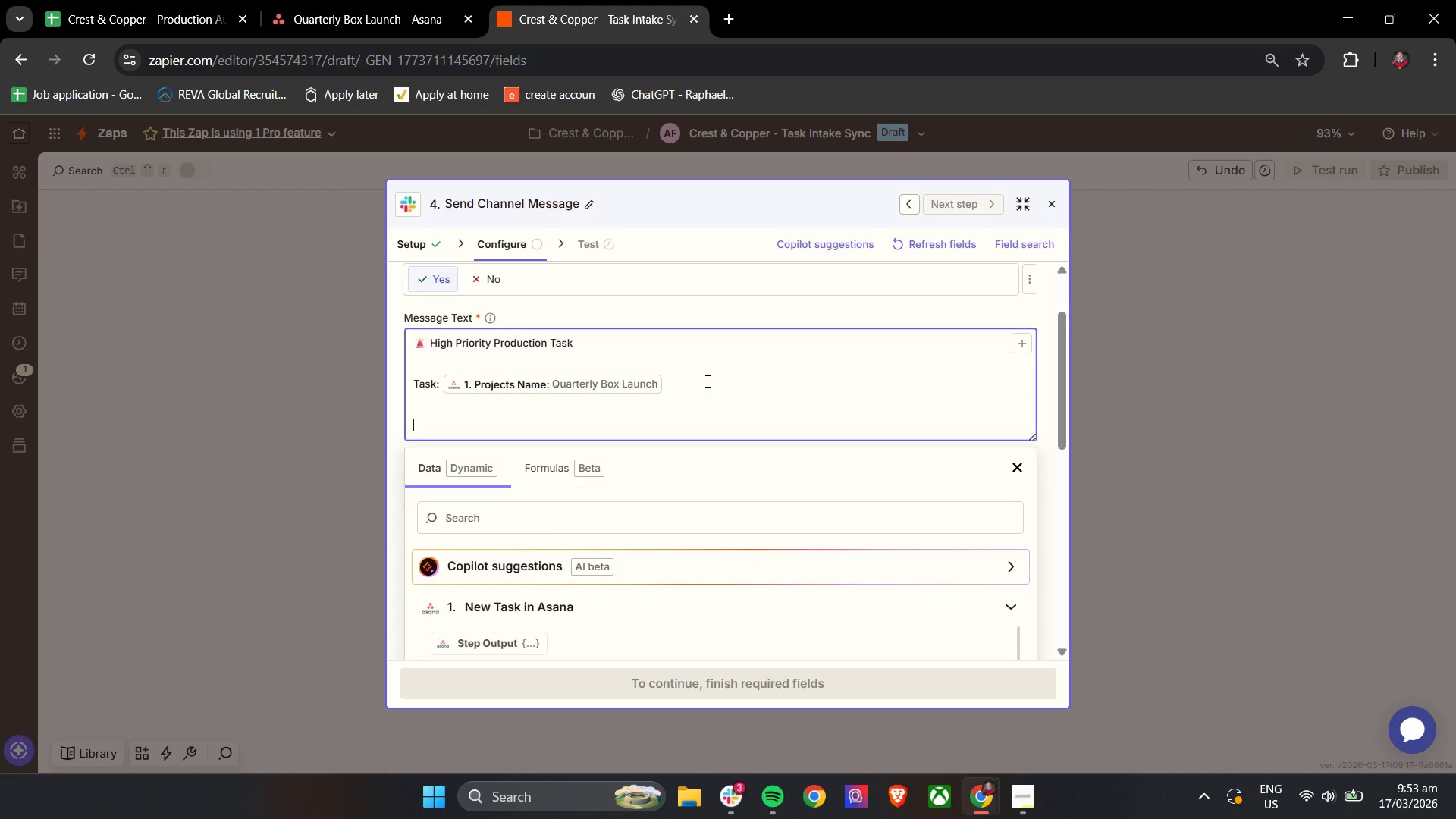 
type(Priority Hi)
key(Backspace)
key(Backspace)
key(Backspace)
type(: High)
 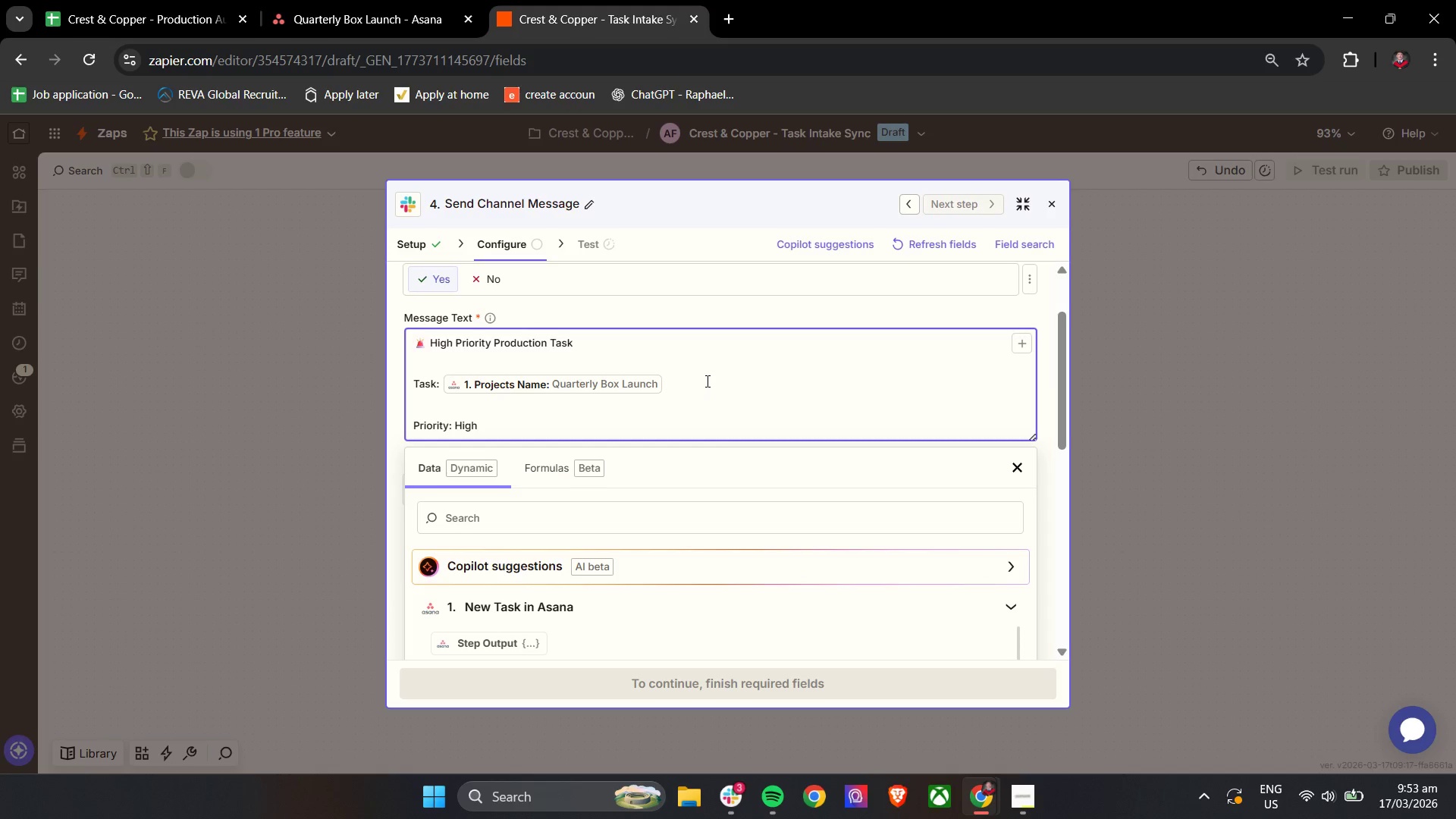 
key(Enter)
 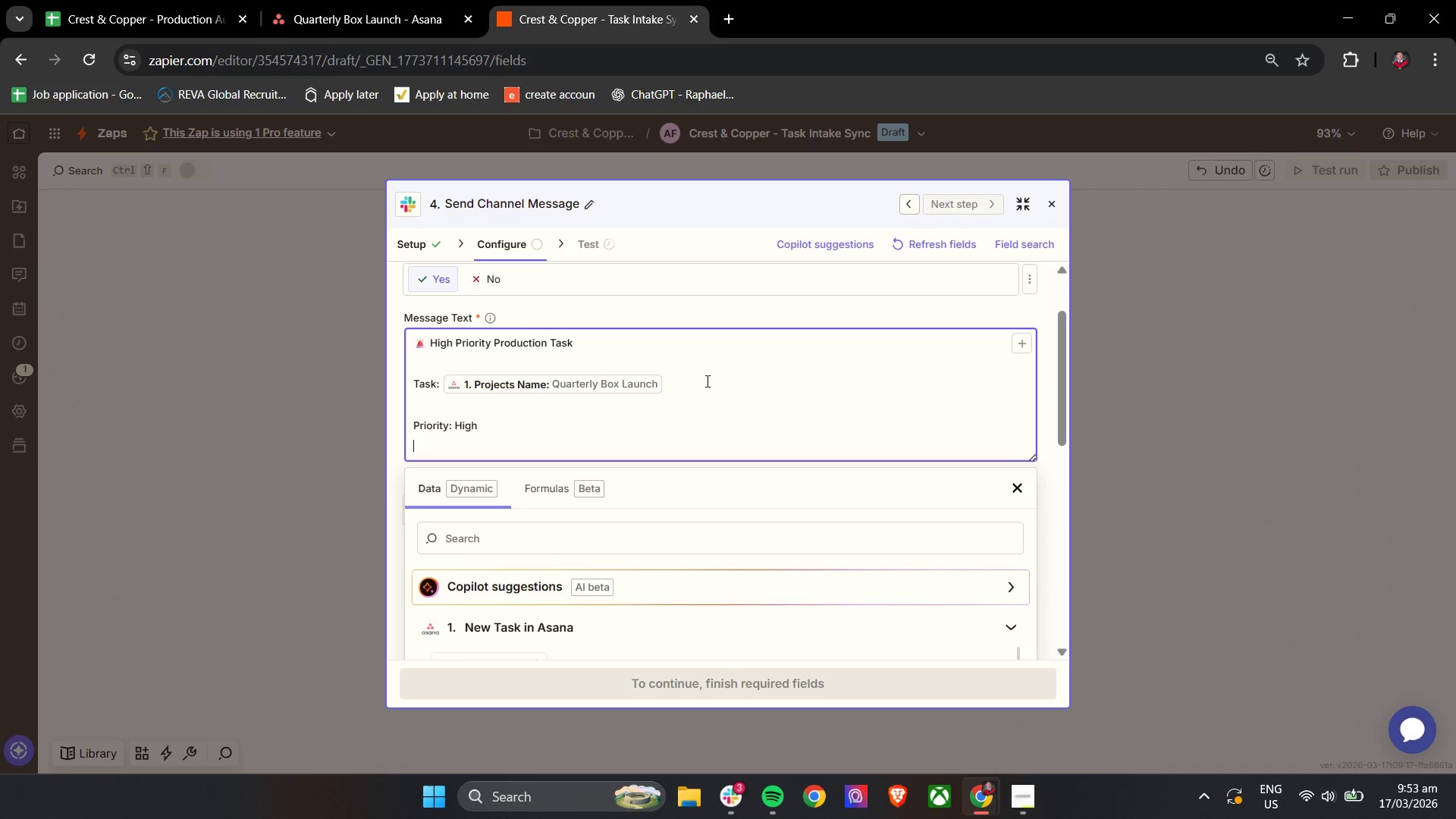 
key(Enter)
 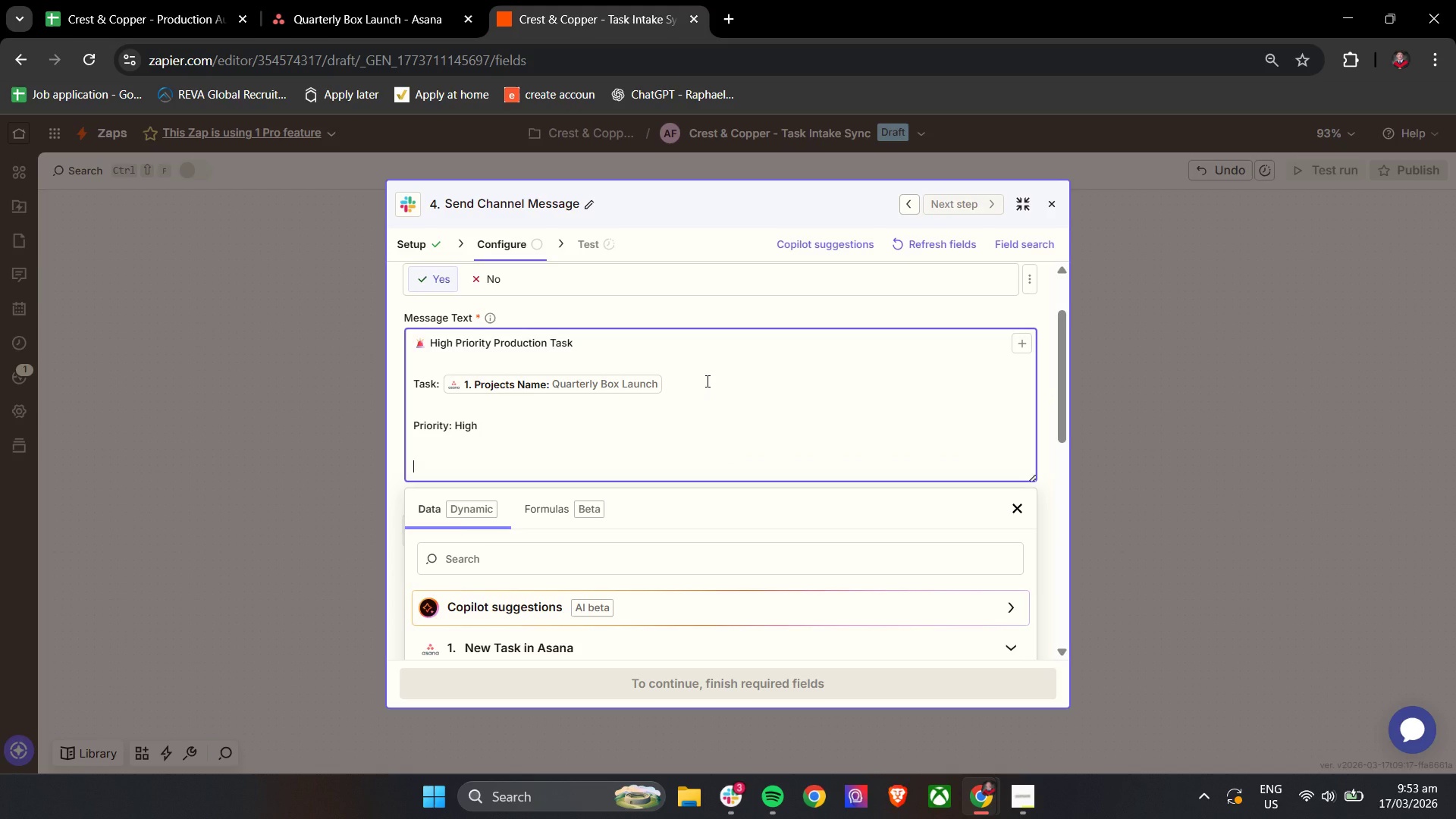 
key(Backspace)
 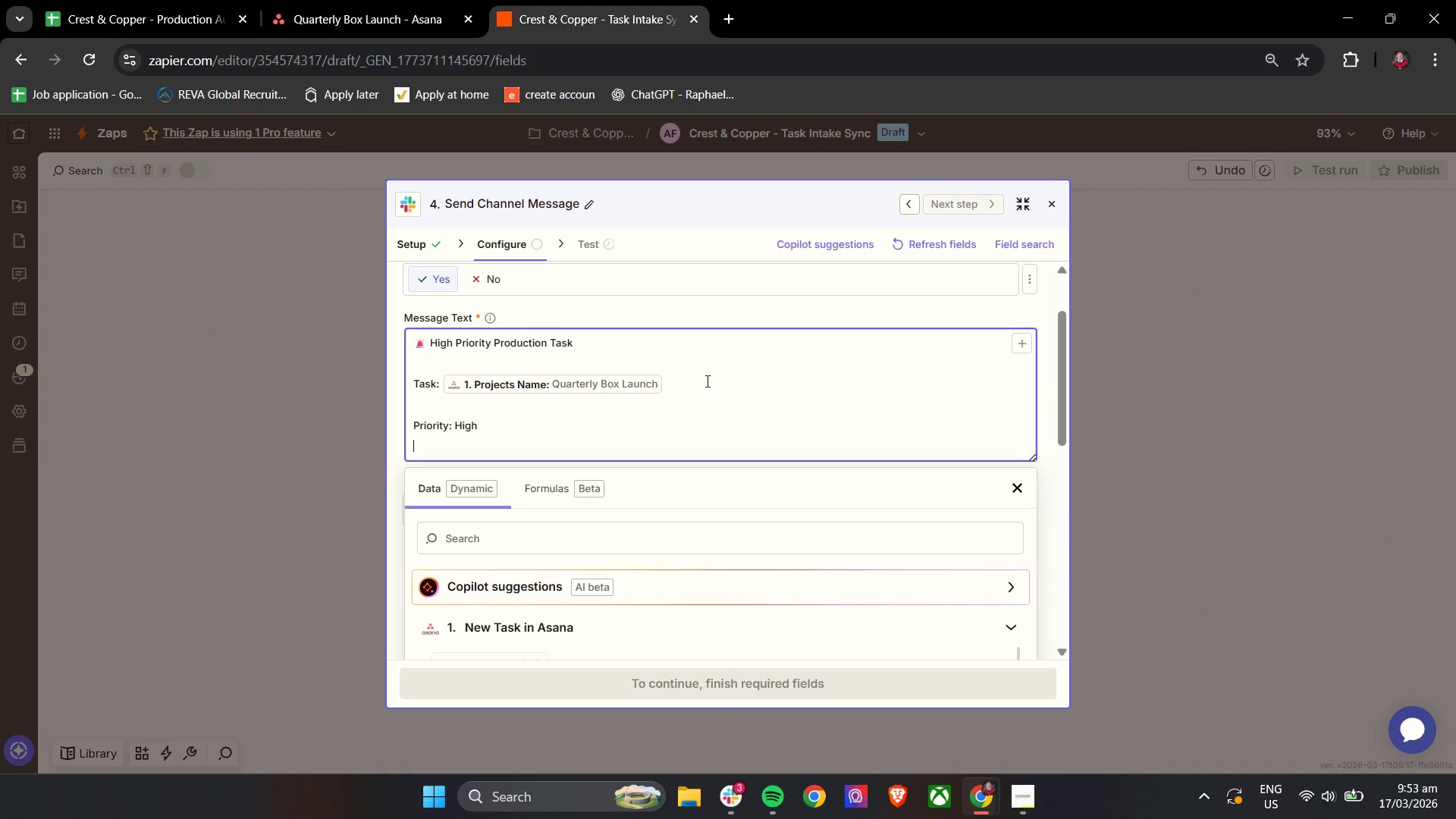 
key(Backspace)
 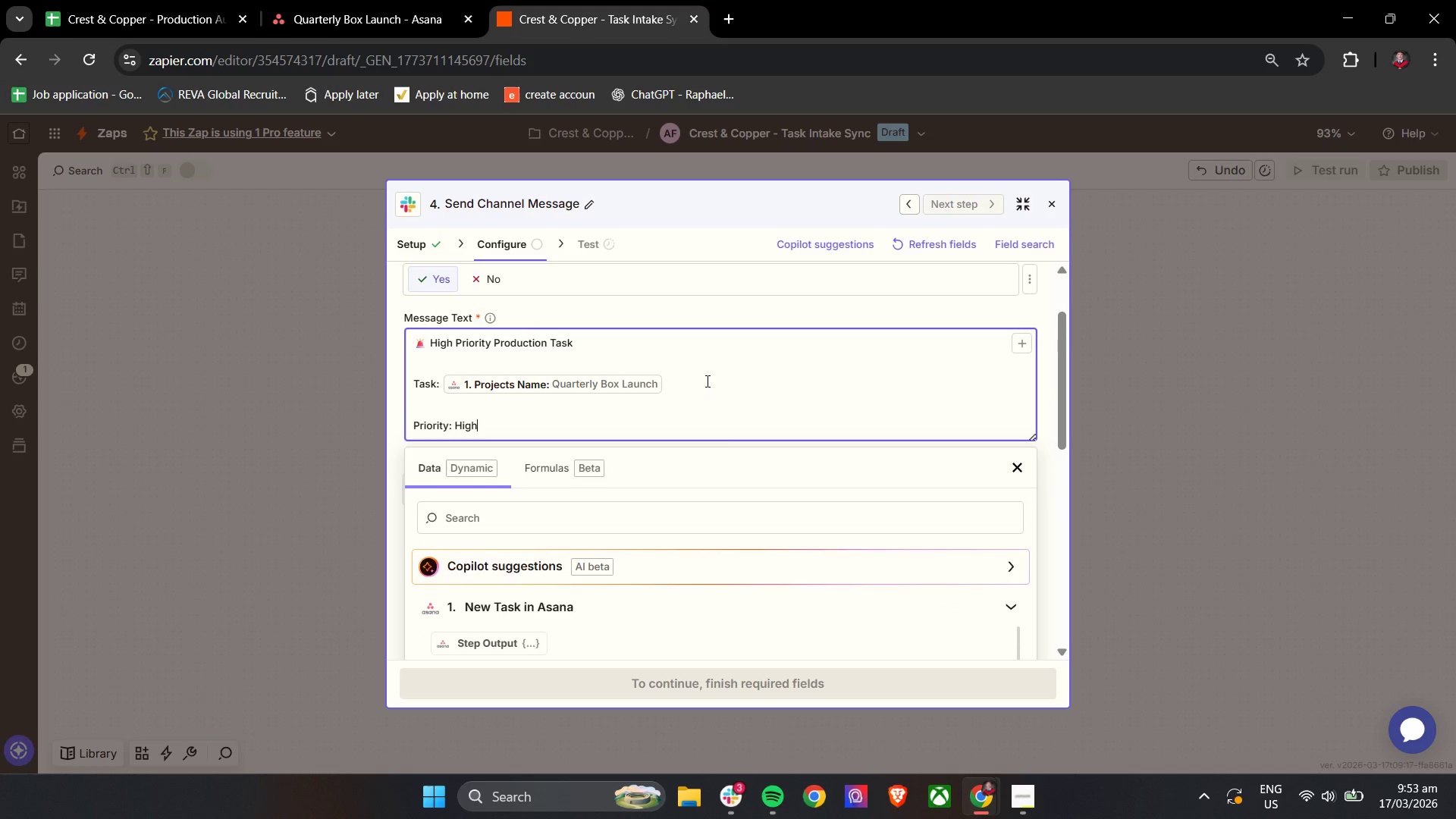 
key(Enter)
 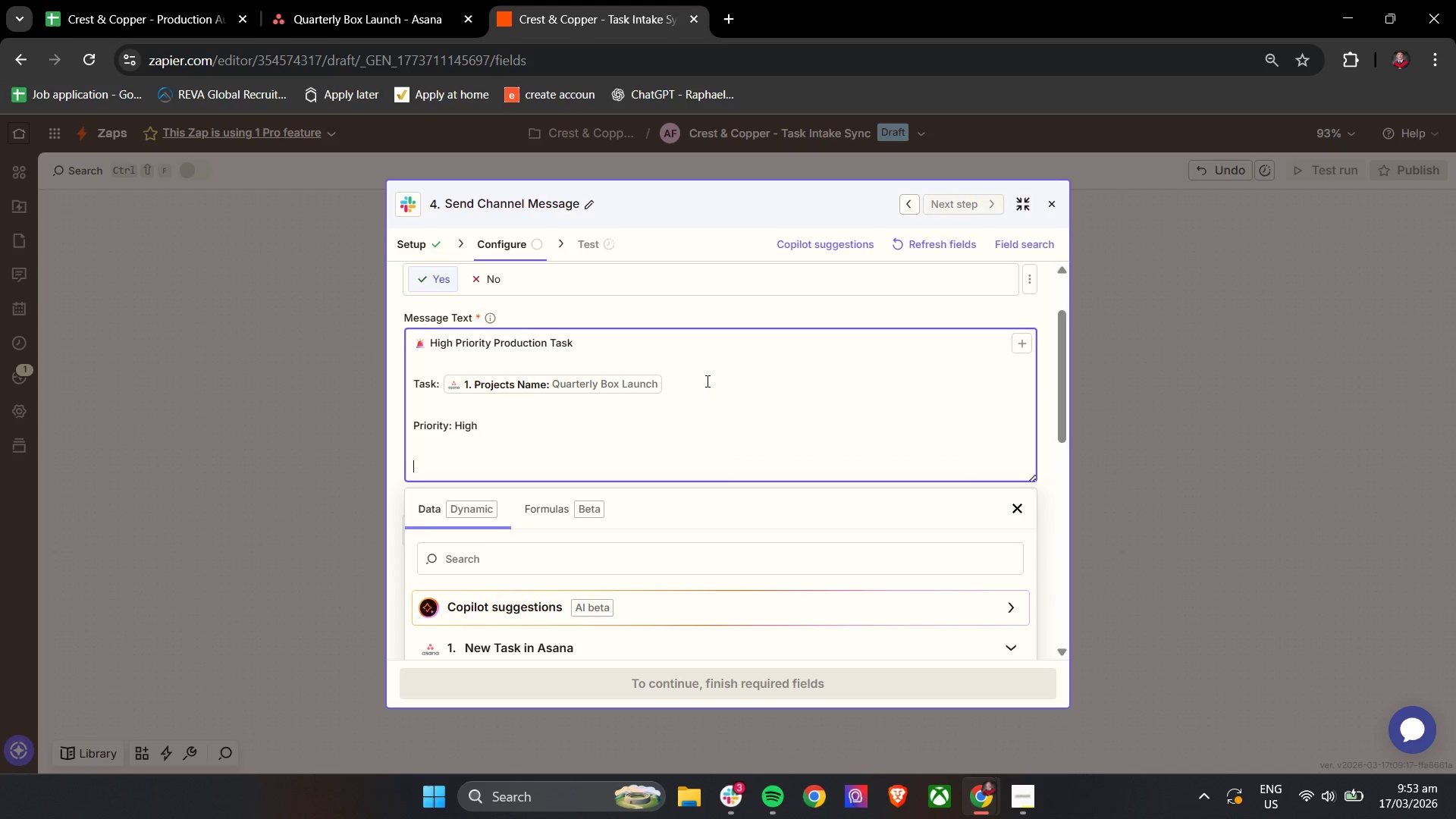 
key(Enter)
 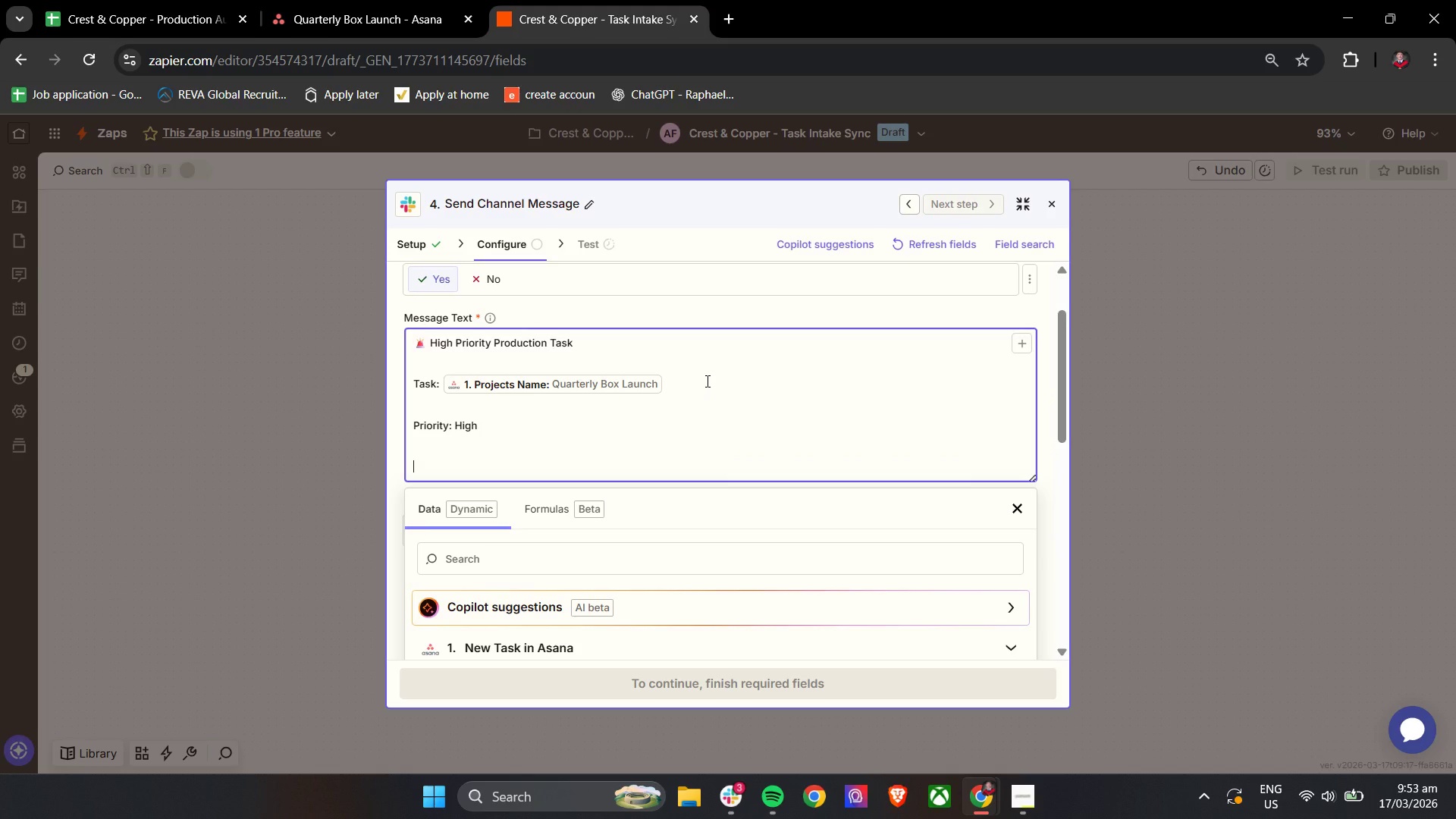 
type(Custom Engraving: )
 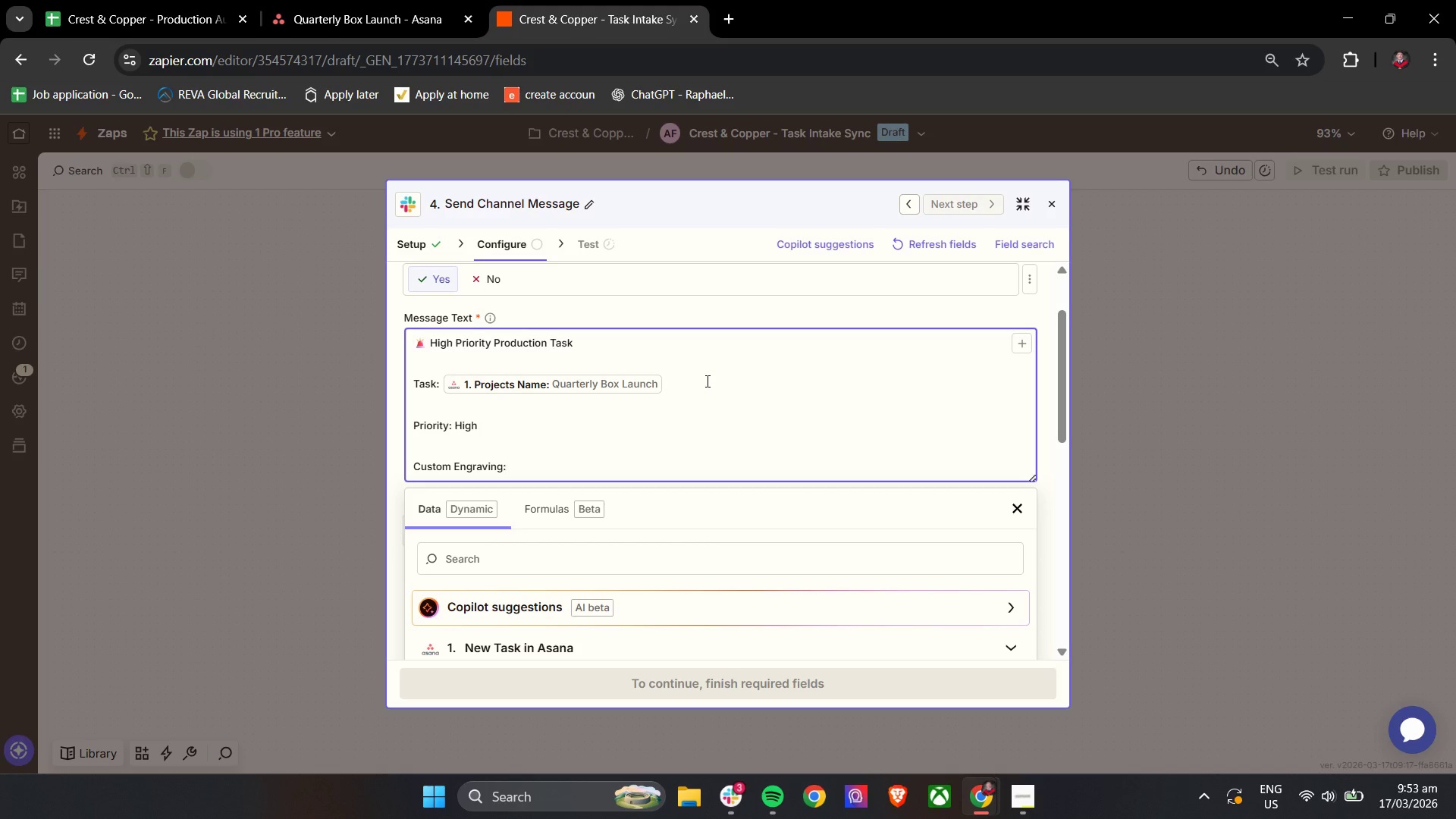 
scroll: coordinate [538, 484], scroll_direction: down, amount: 6.0
 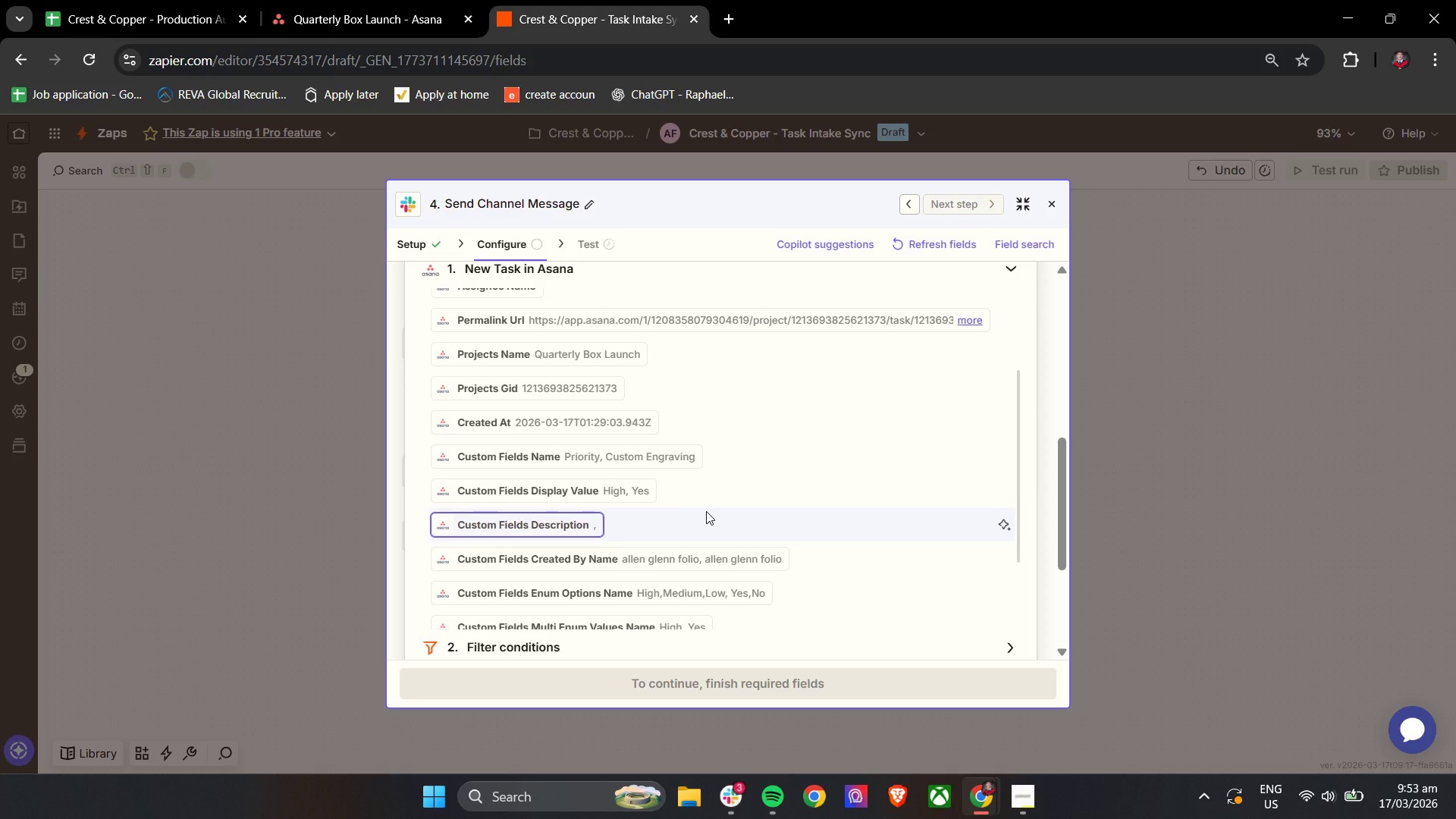 
scroll: coordinate [769, 426], scroll_direction: up, amount: 8.0
 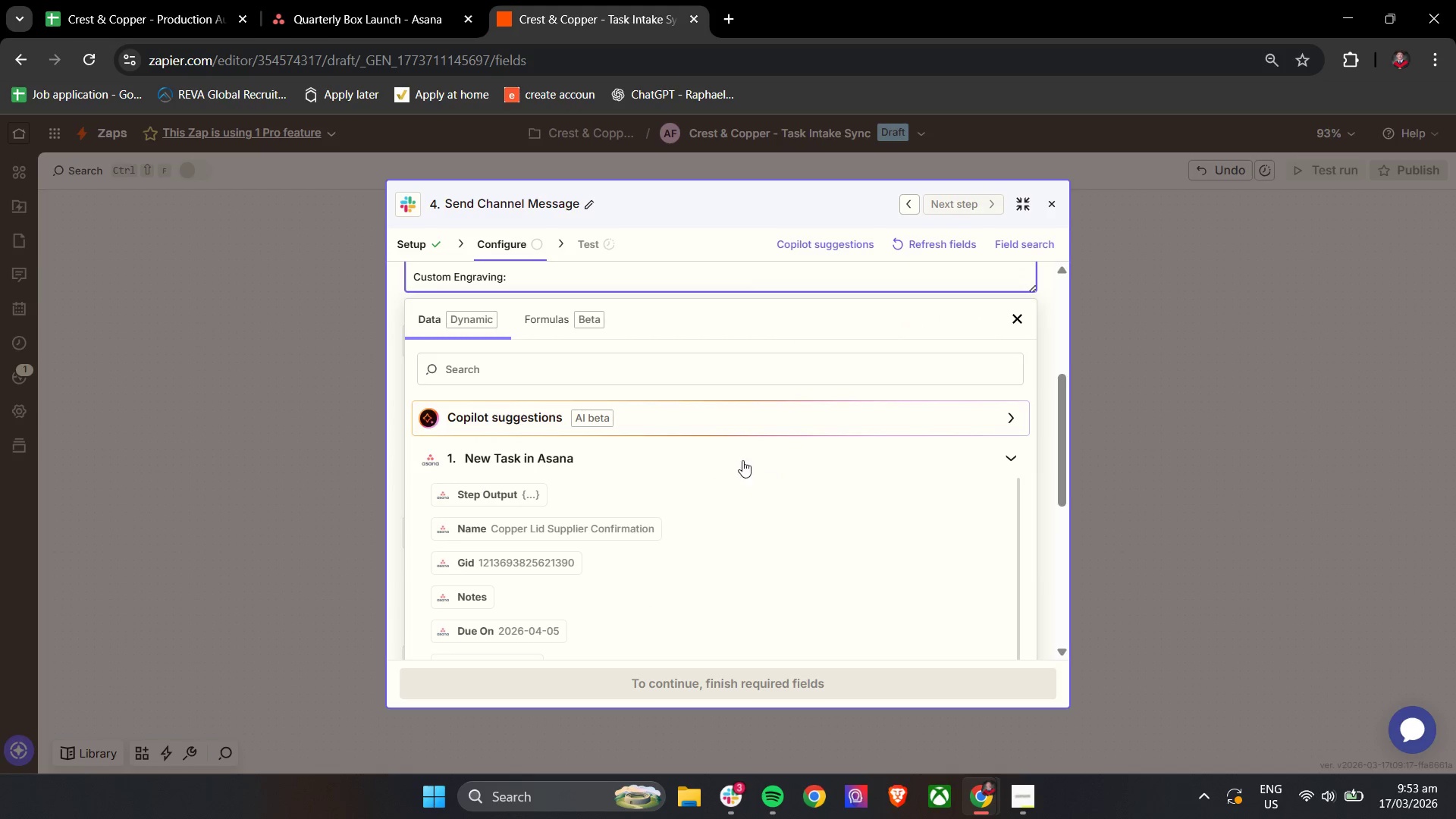 
key(C)
 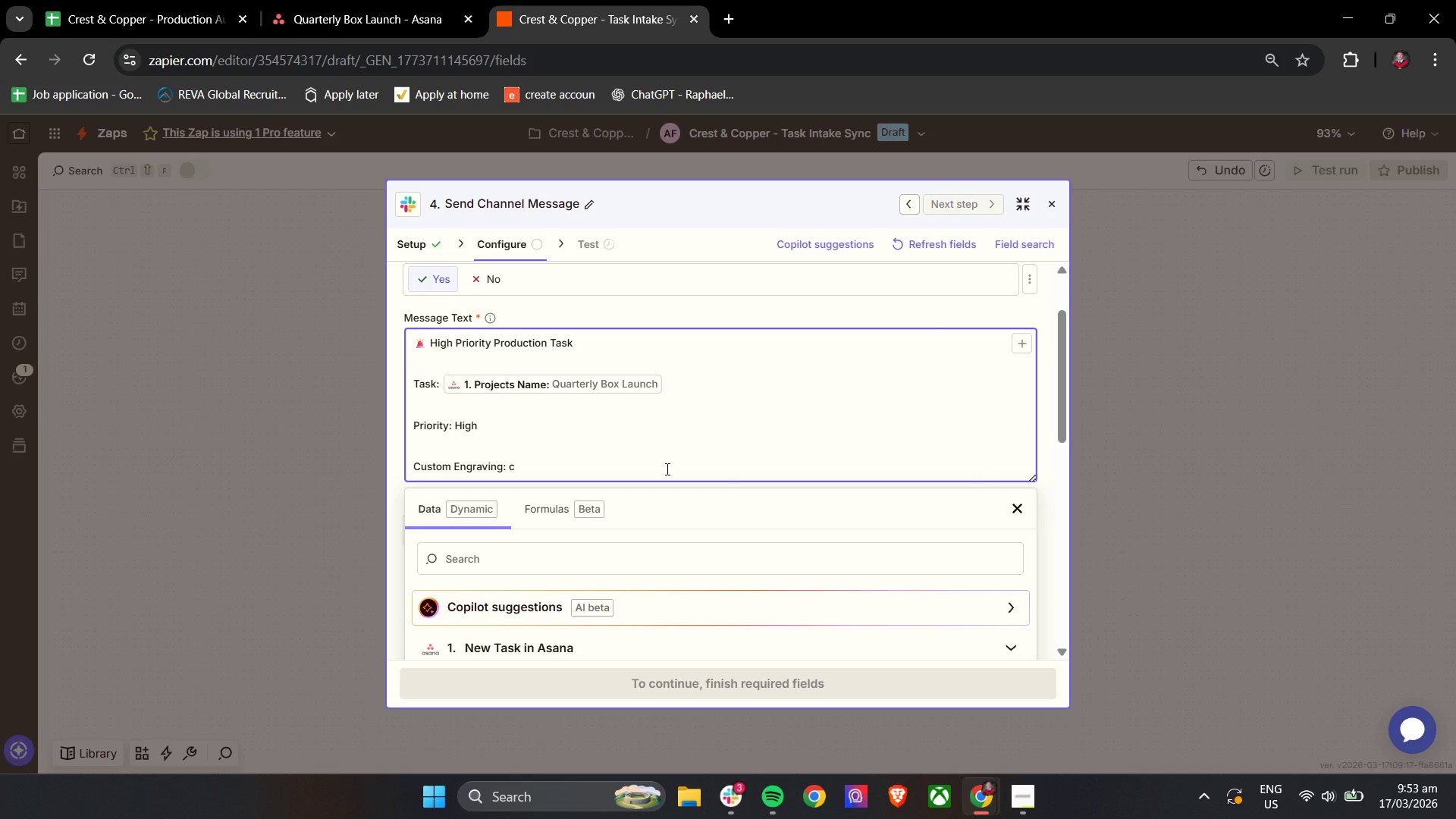 
scroll: coordinate [660, 394], scroll_direction: up, amount: 2.0
 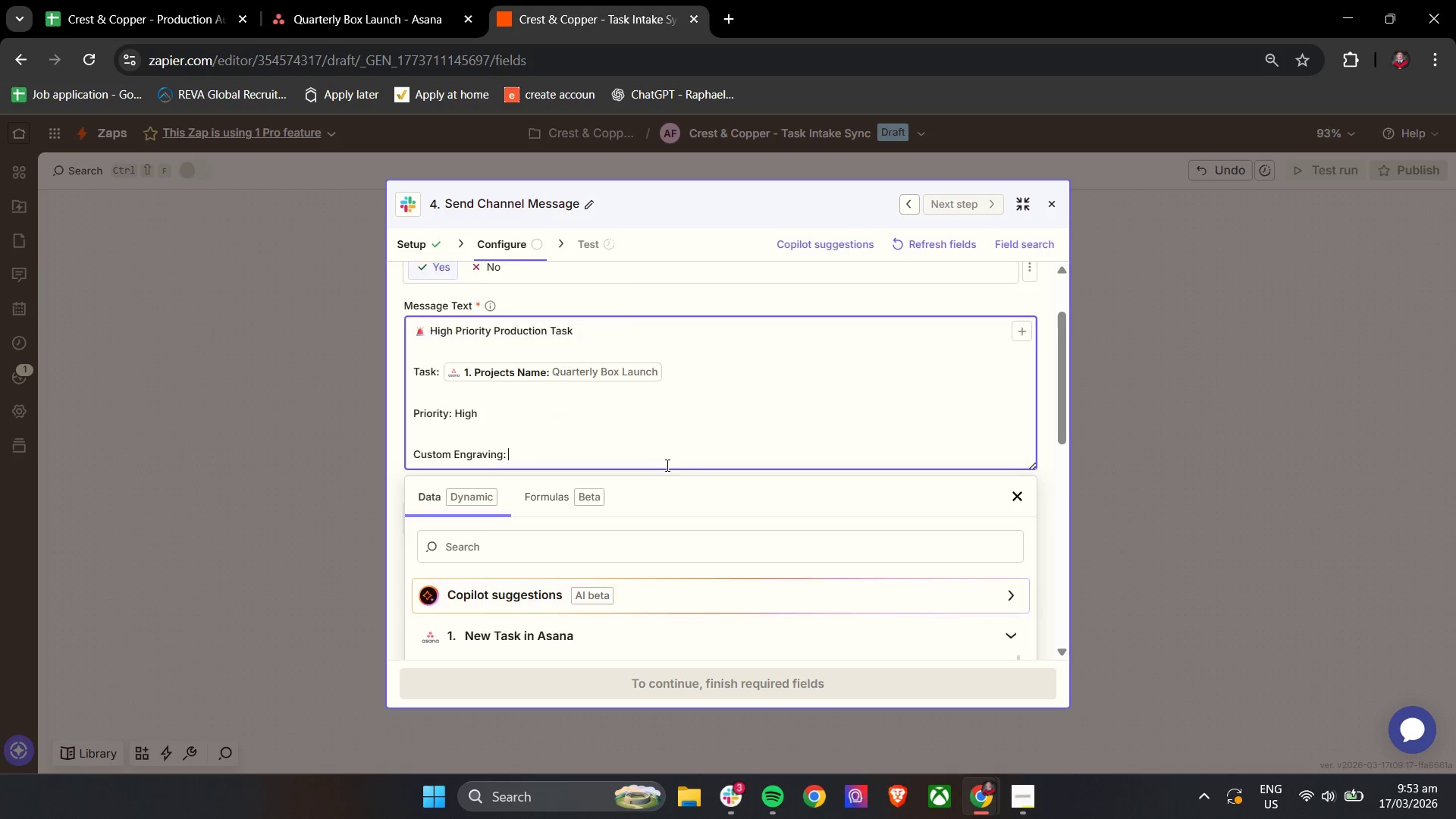 
key(Backspace)
 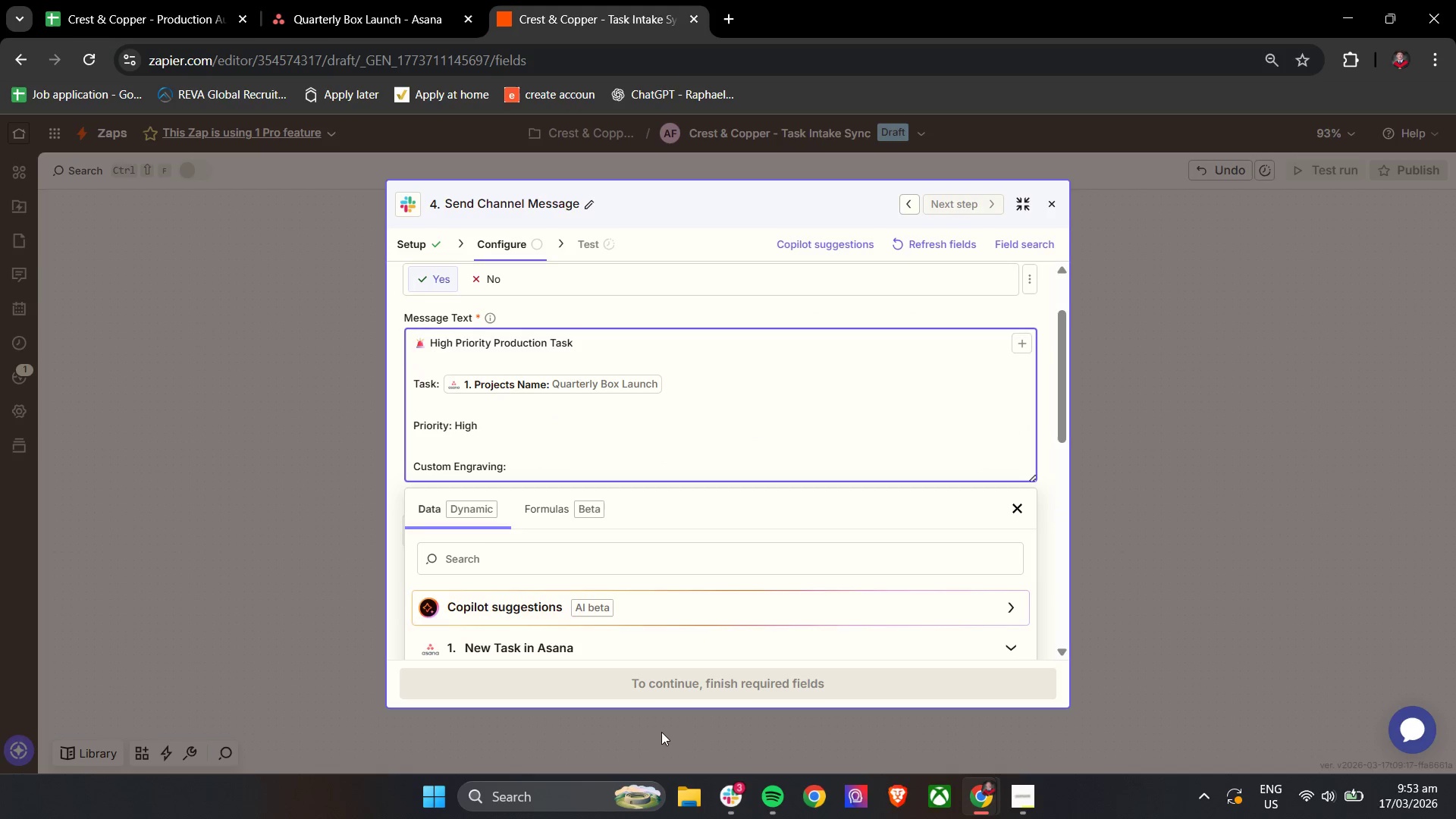 
left_click([657, 563])
 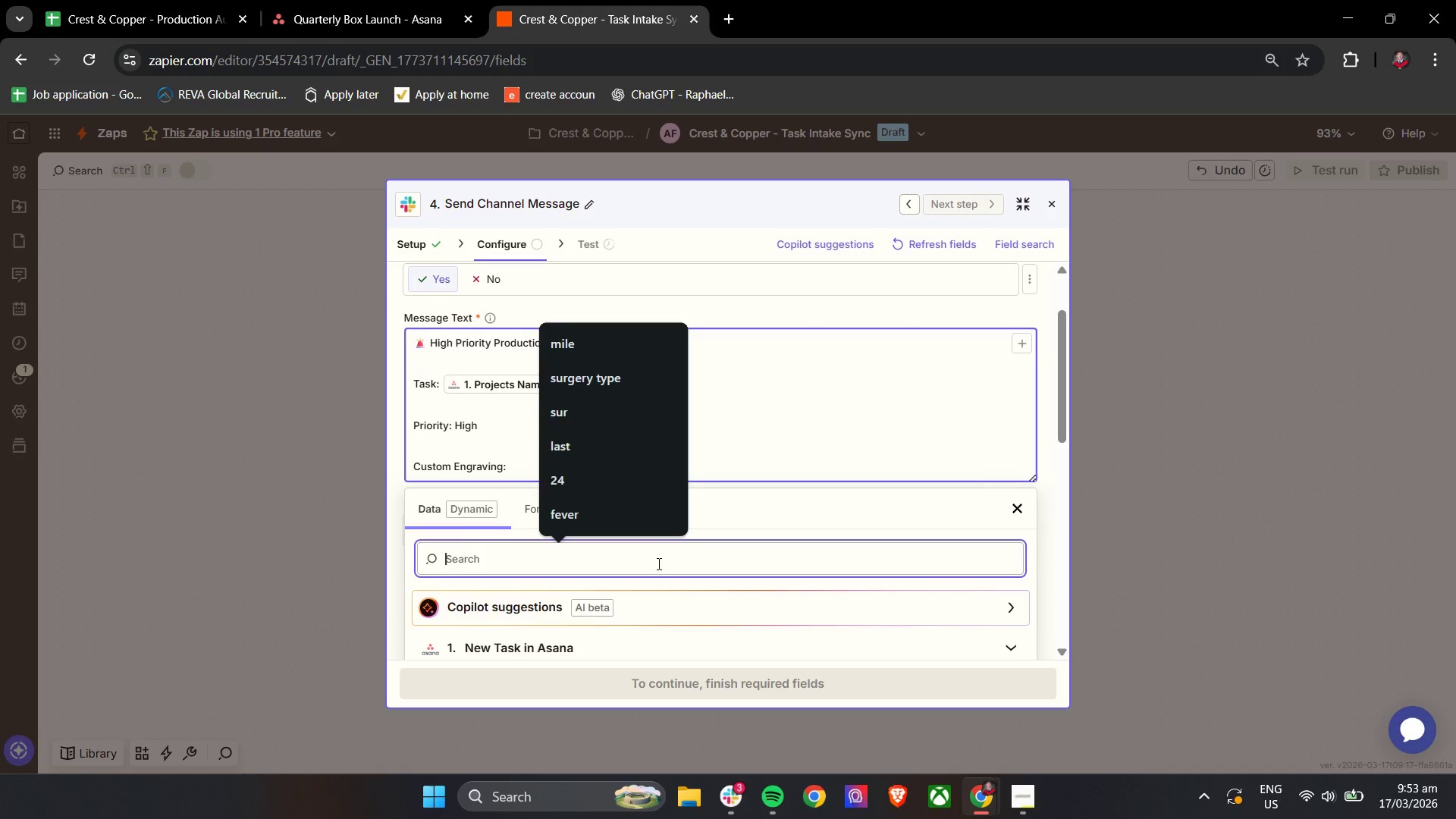 
type(custom)
 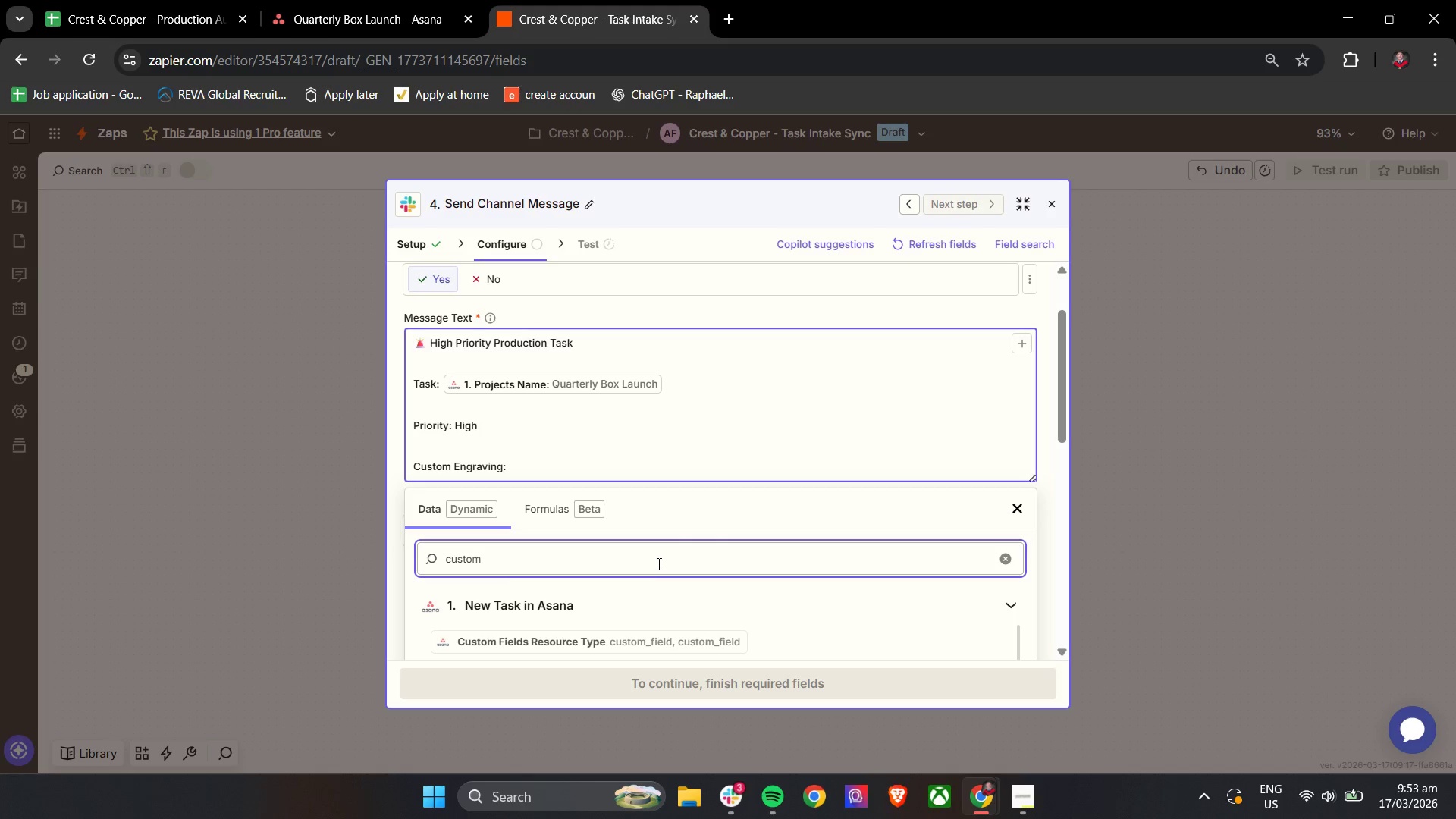 
scroll: coordinate [658, 560], scroll_direction: down, amount: 3.0
 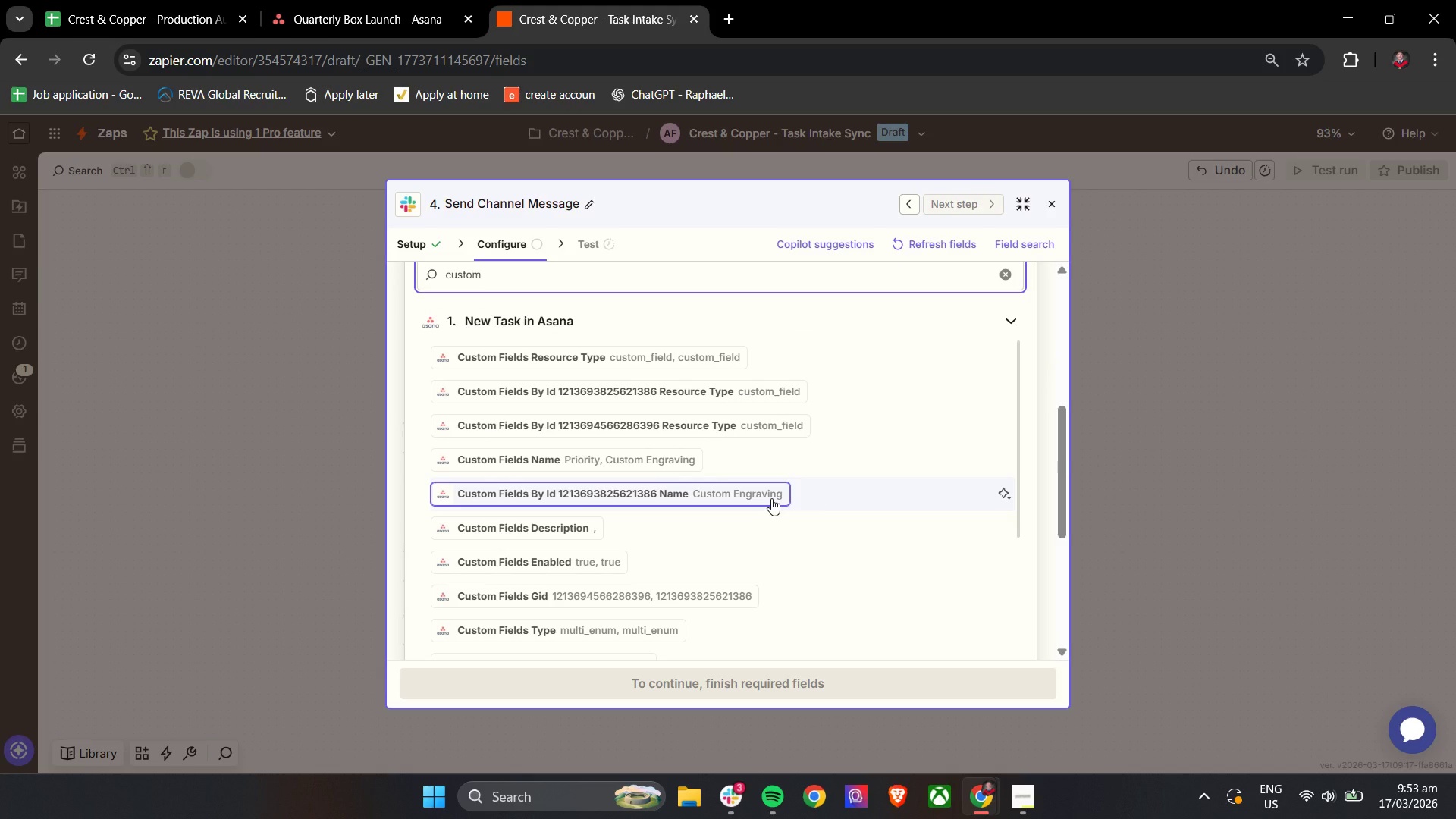 
wait(5.04)
 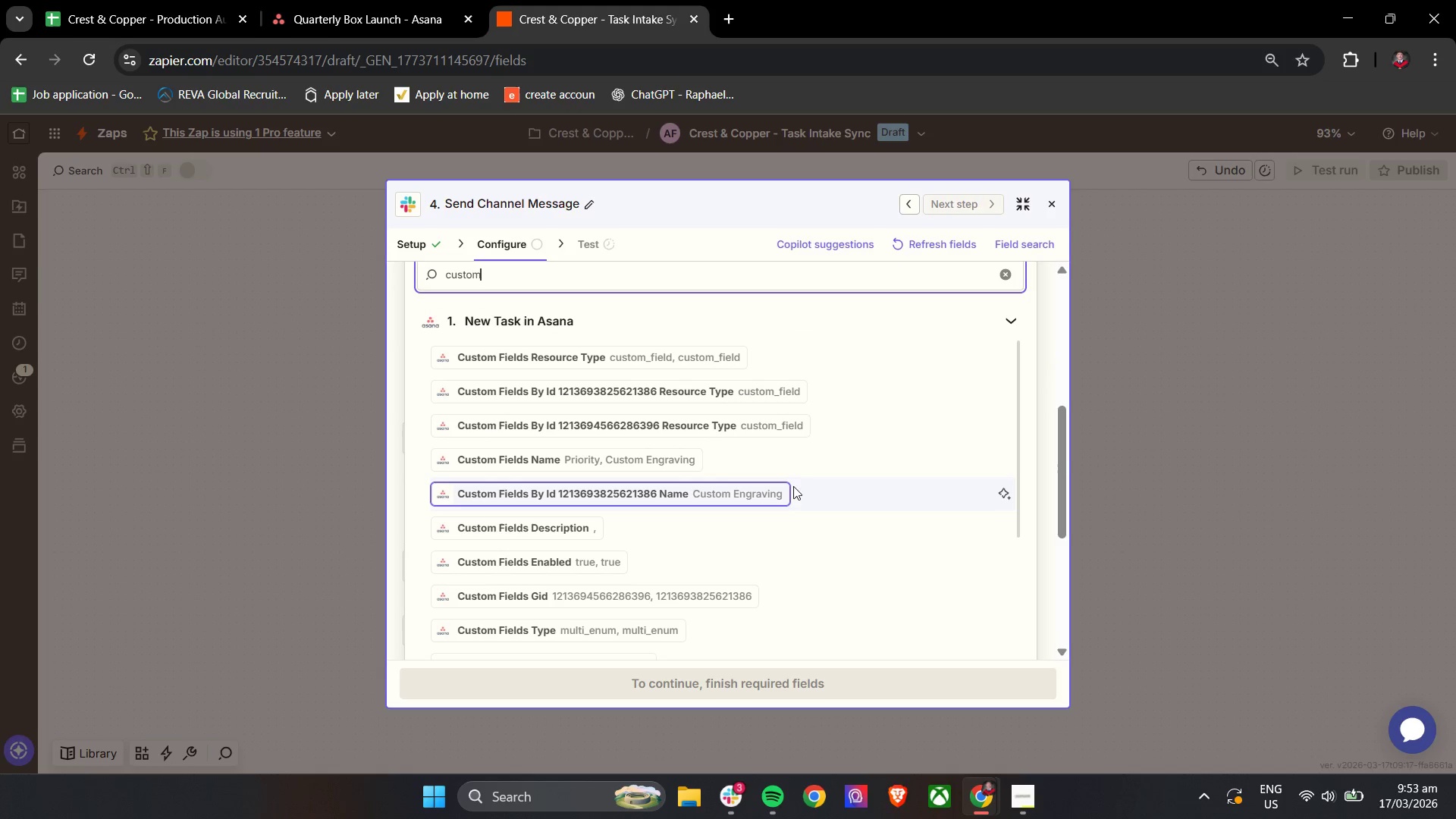 
left_click([771, 498])
 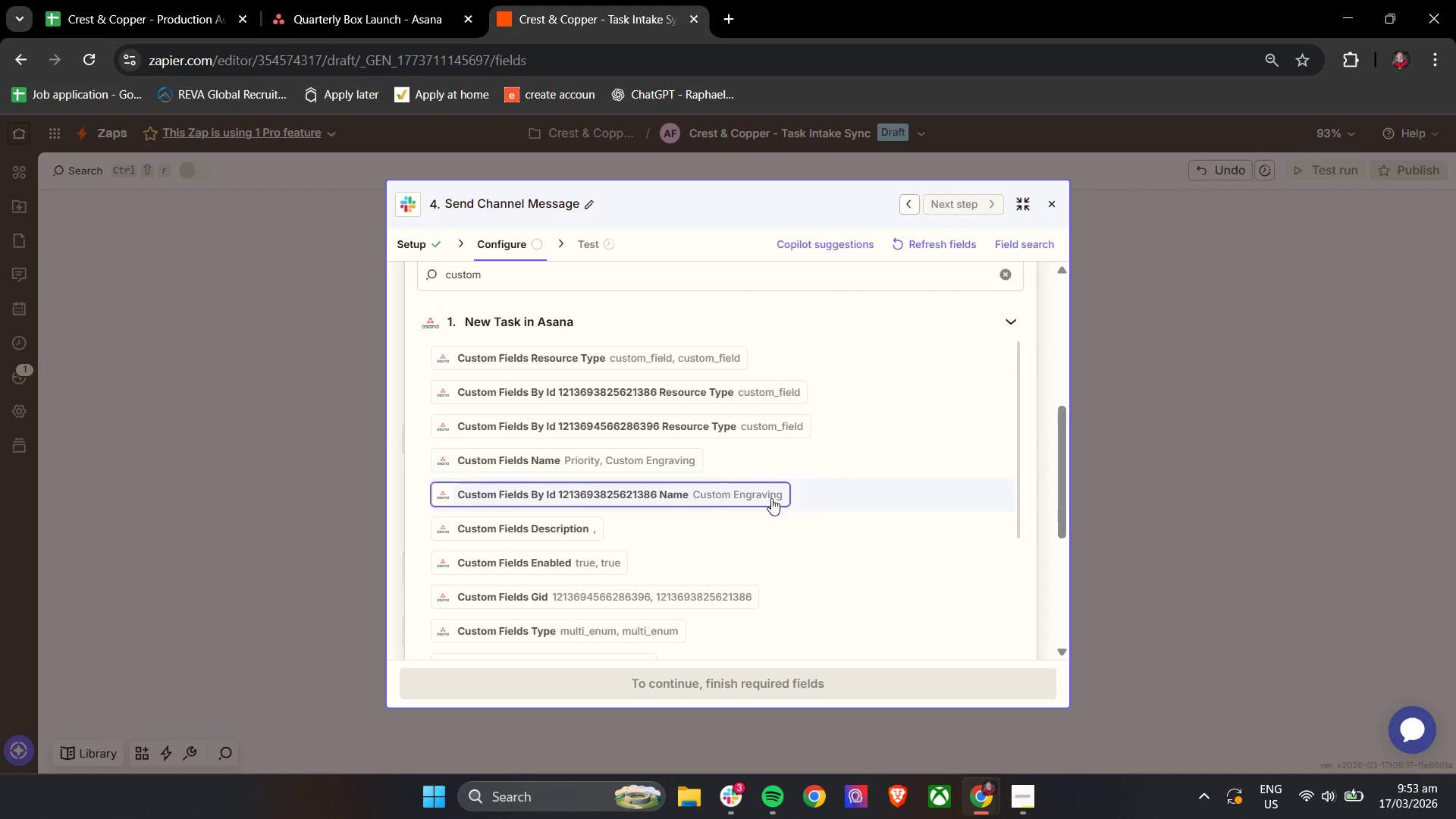 
scroll: coordinate [761, 497], scroll_direction: up, amount: 3.0
 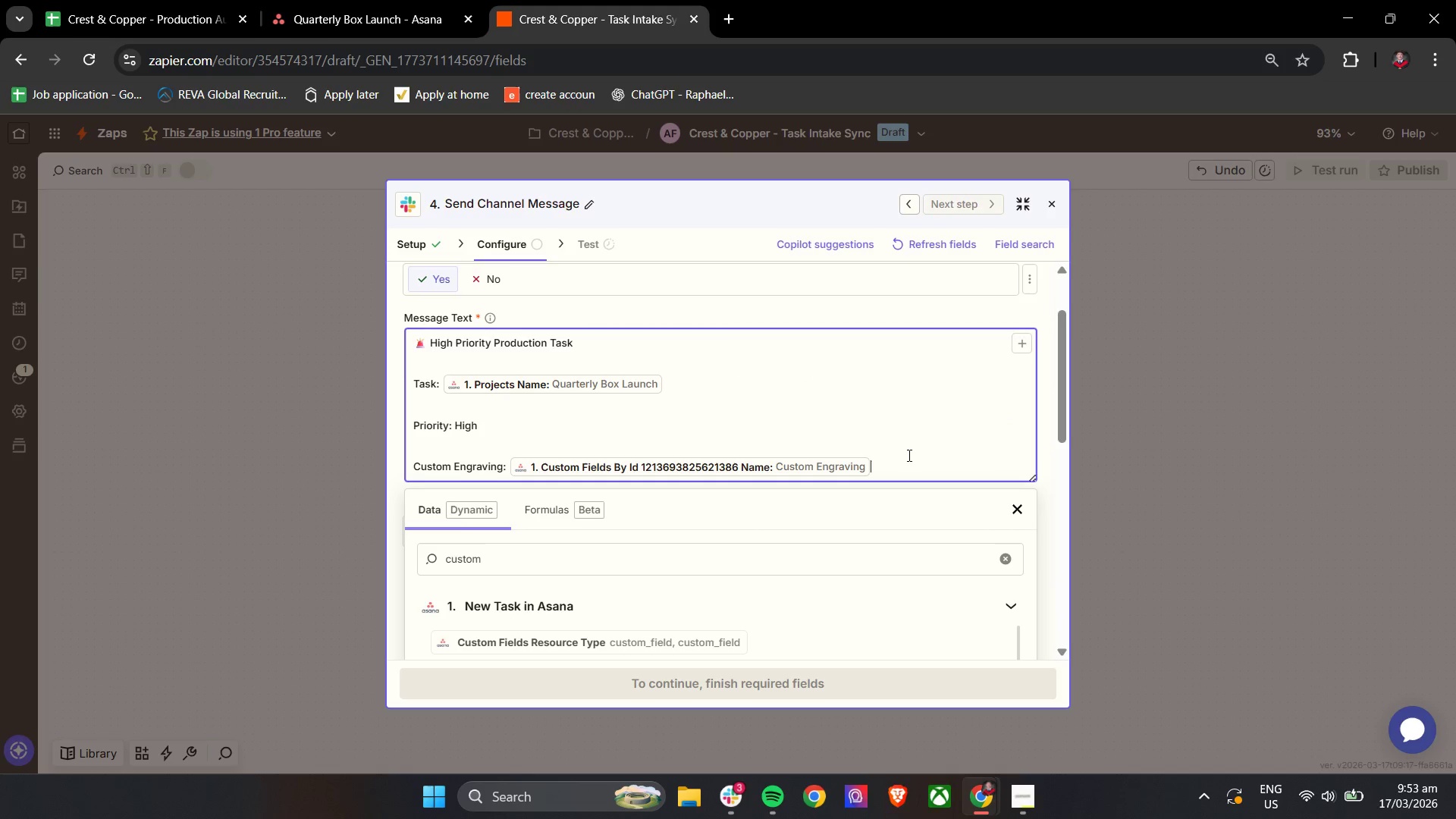 
scroll: coordinate [910, 447], scroll_direction: down, amount: 1.0
 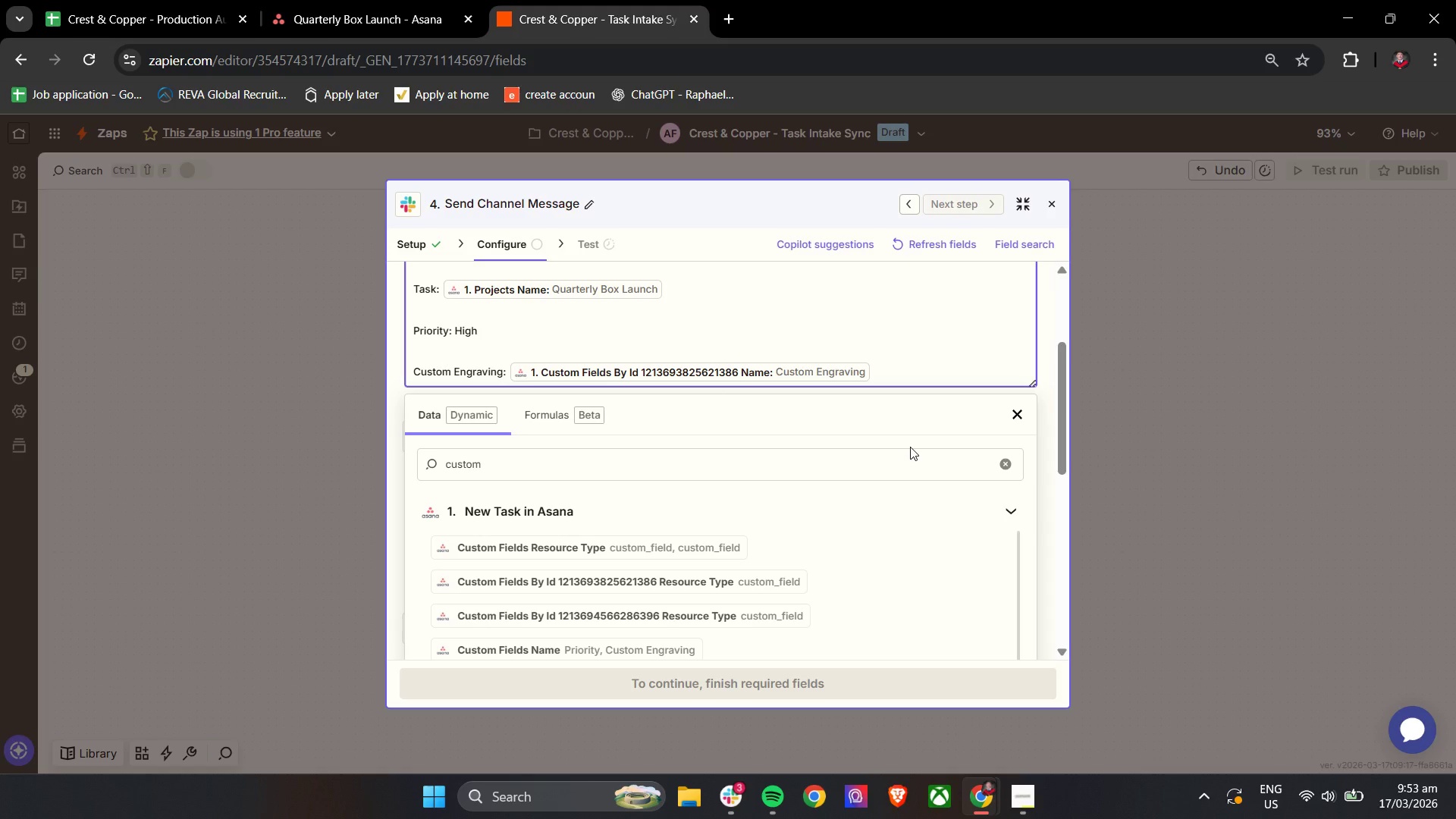 
key(Enter)
 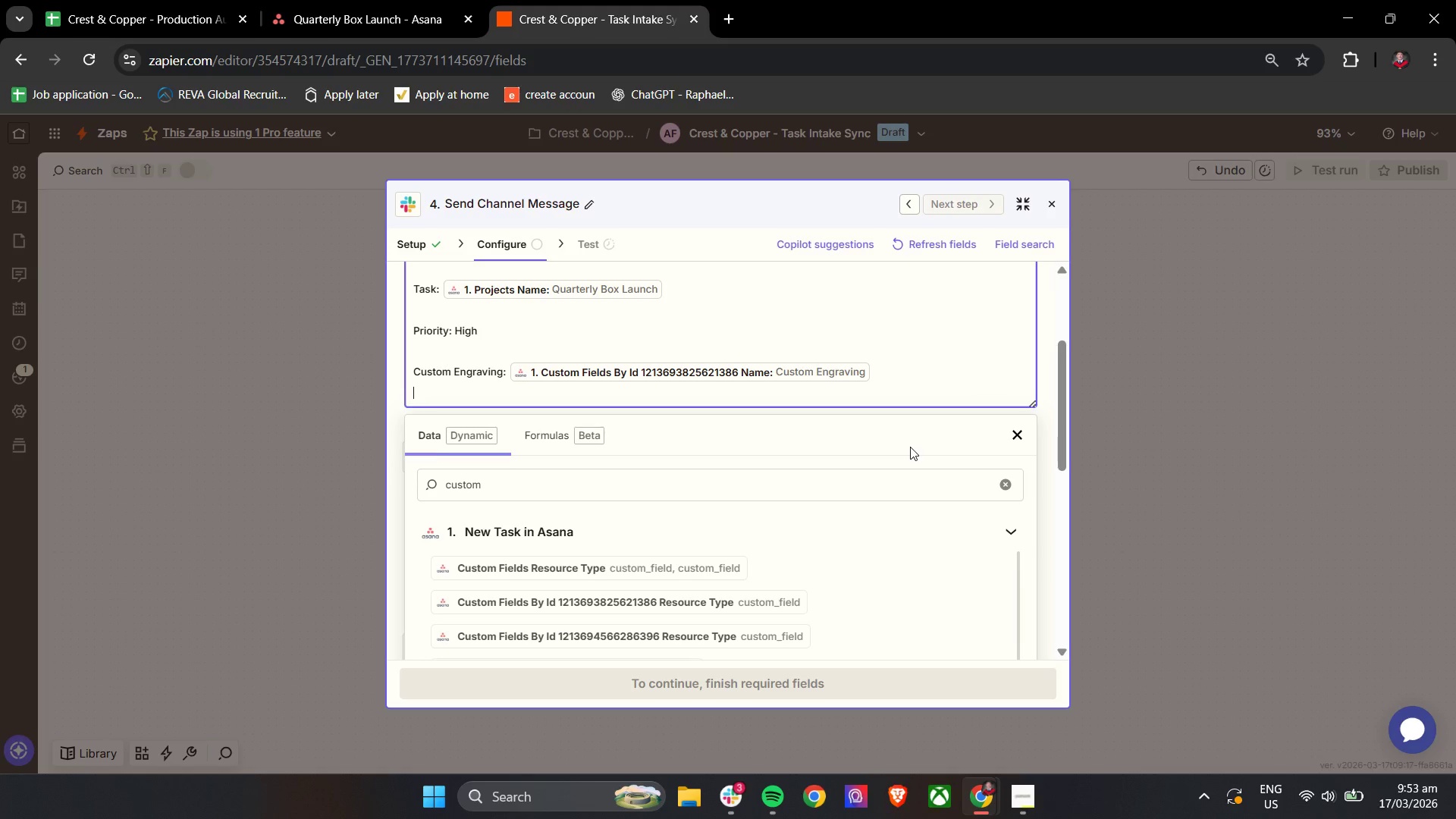 
key(Enter)
 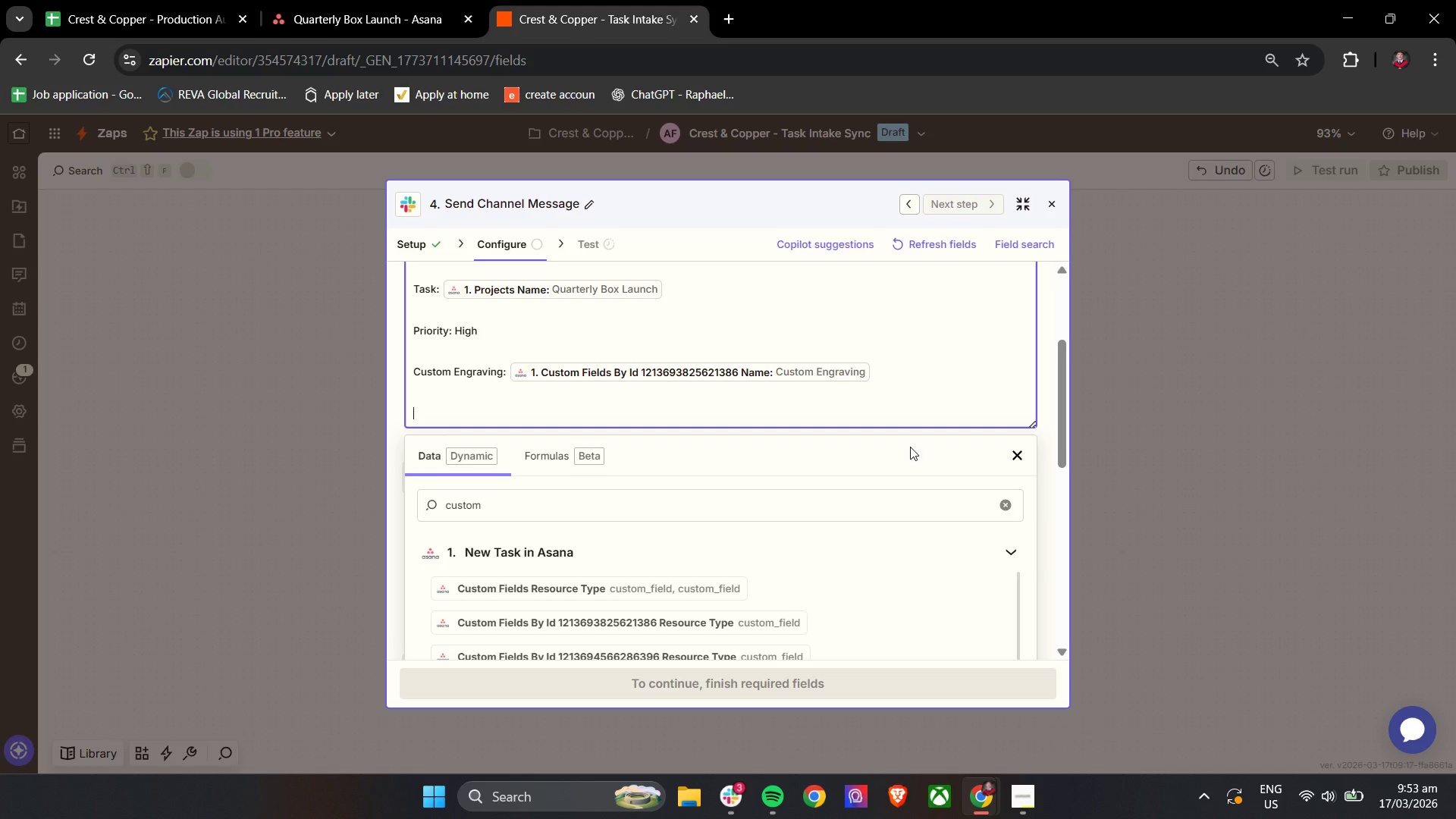 
type(B)
key(Backspace)
type(Vie Task: )
 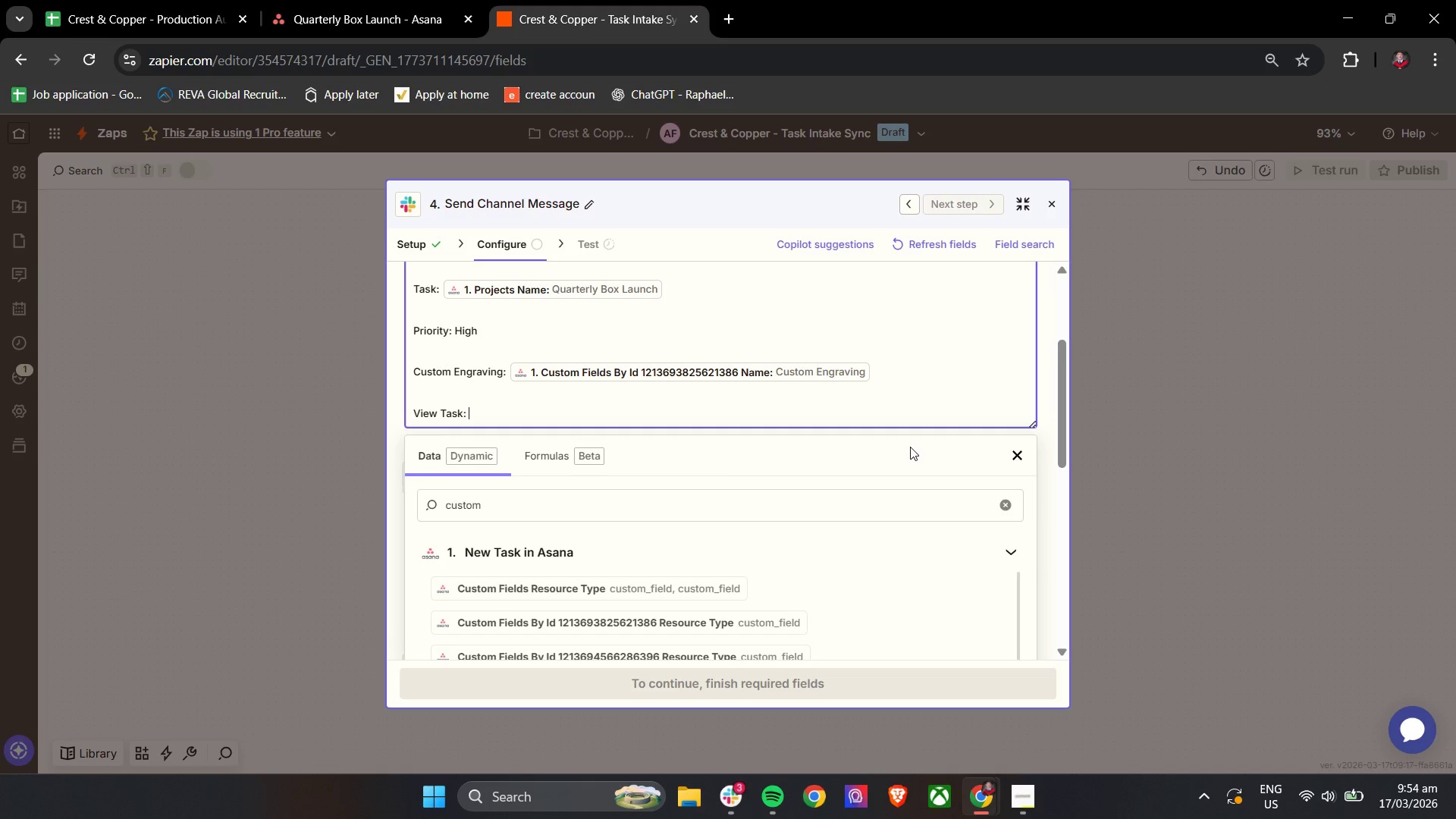 
 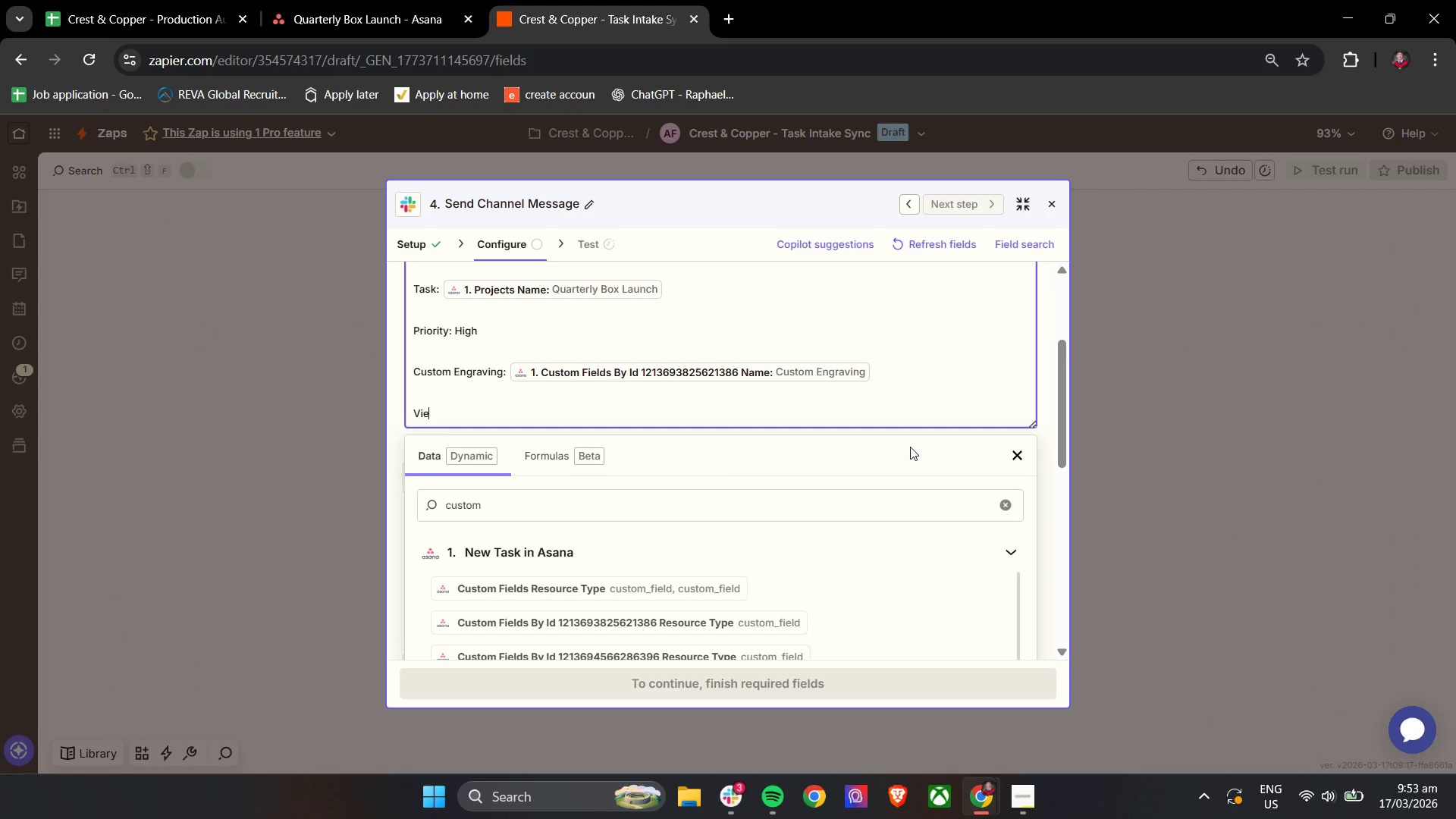 
hold_key(key=W, duration=0.31)
 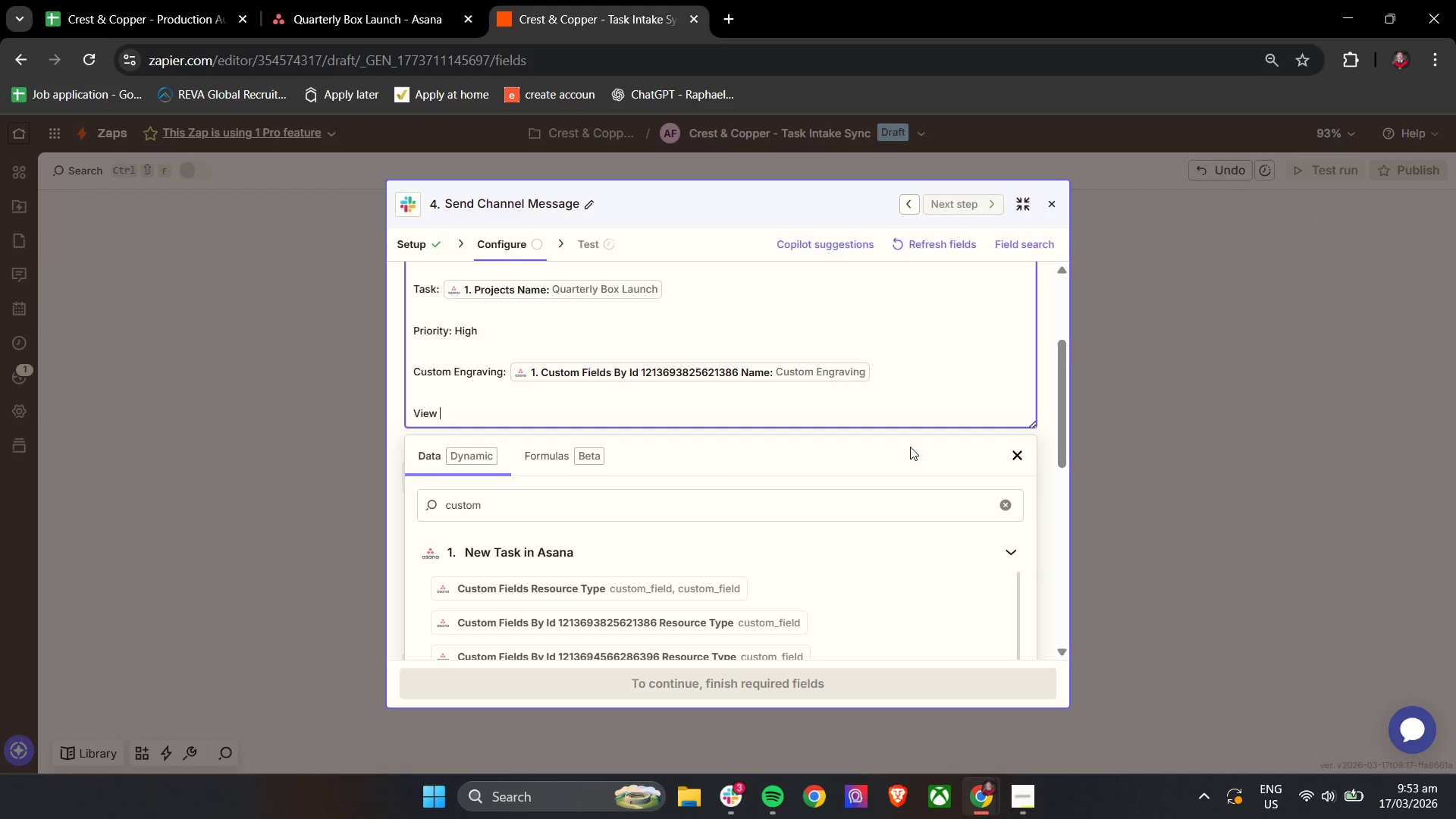 
key(Shift+Enter)
 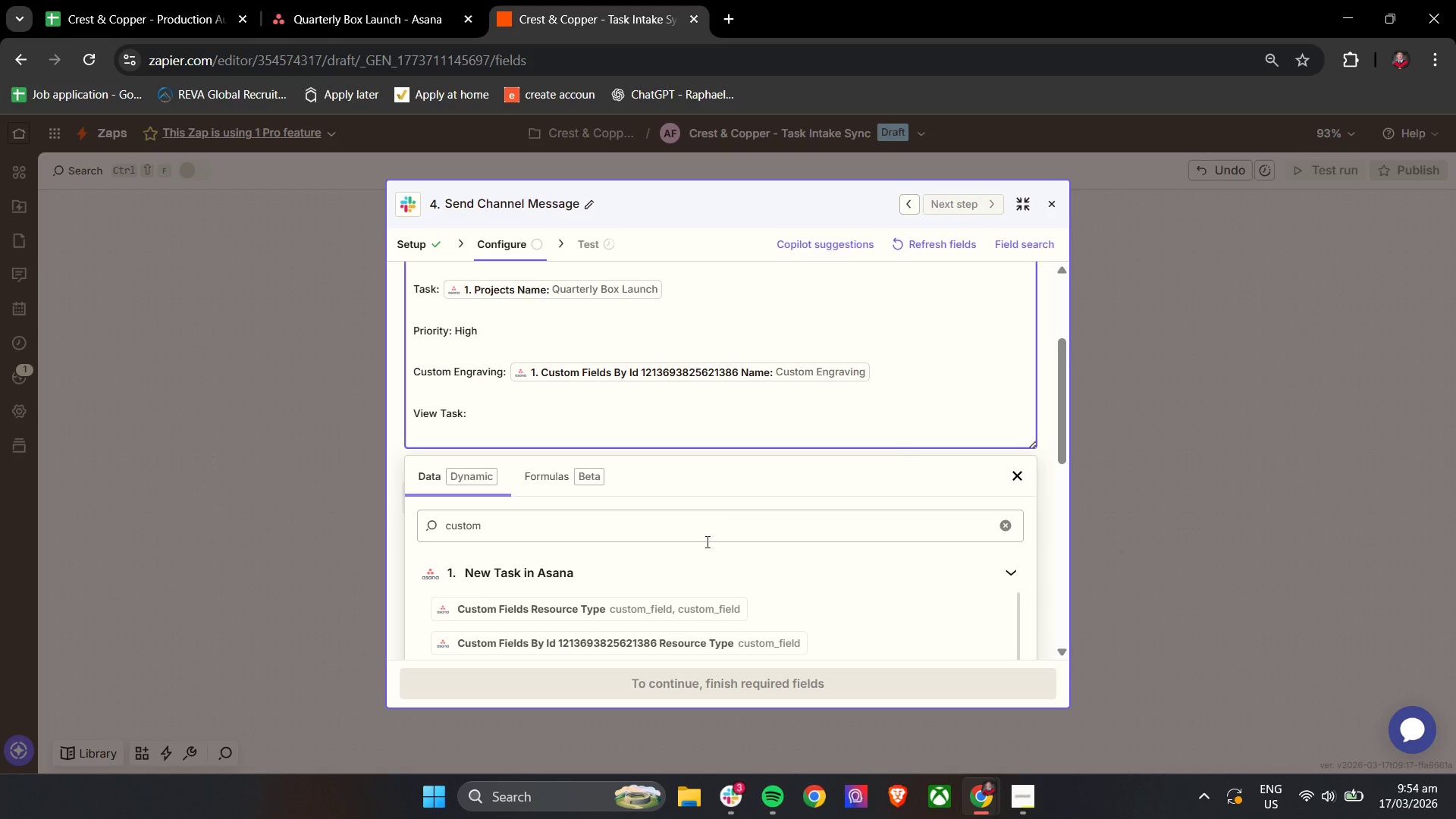 
double_click([571, 519])
 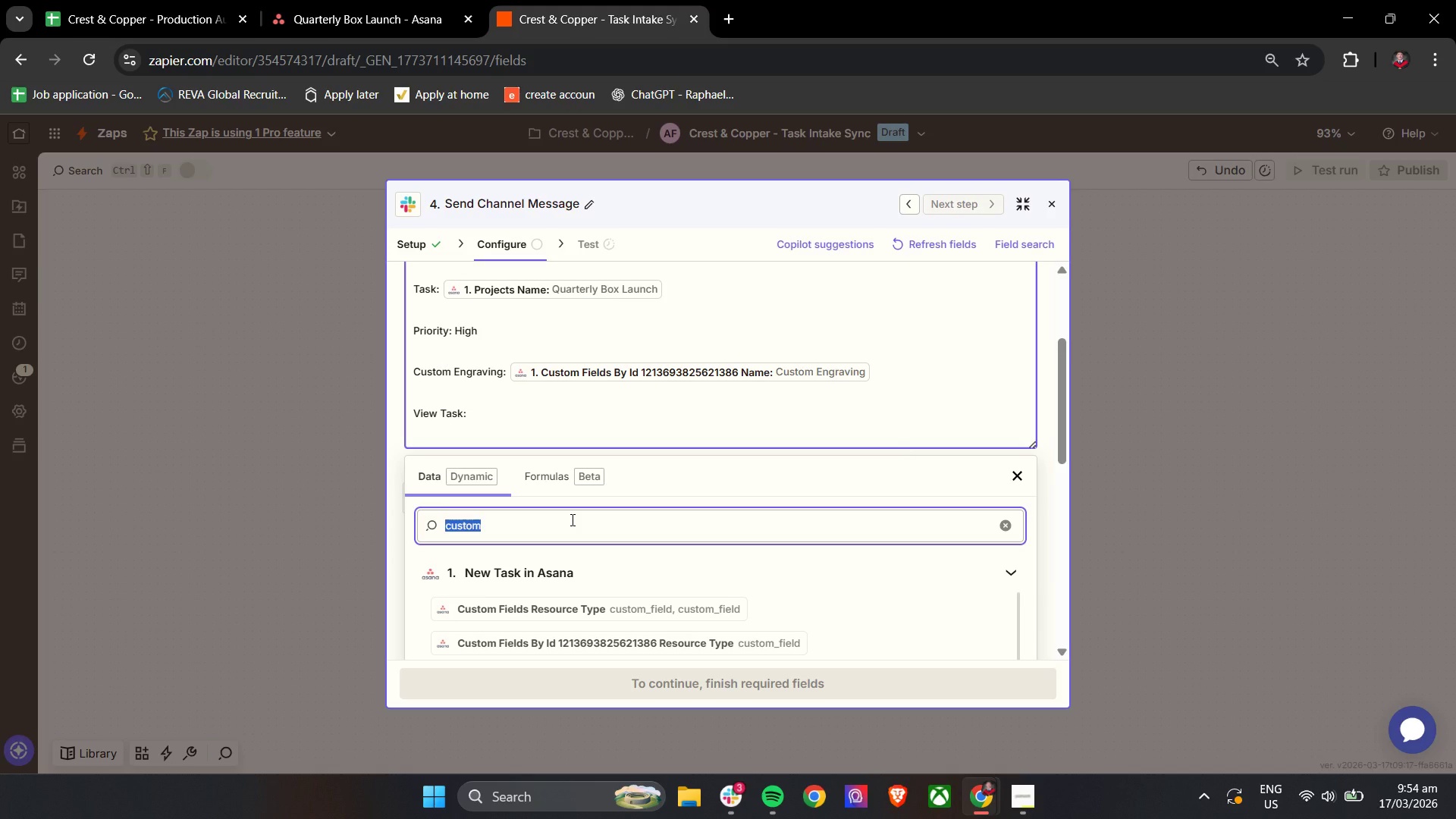 
type(link)
 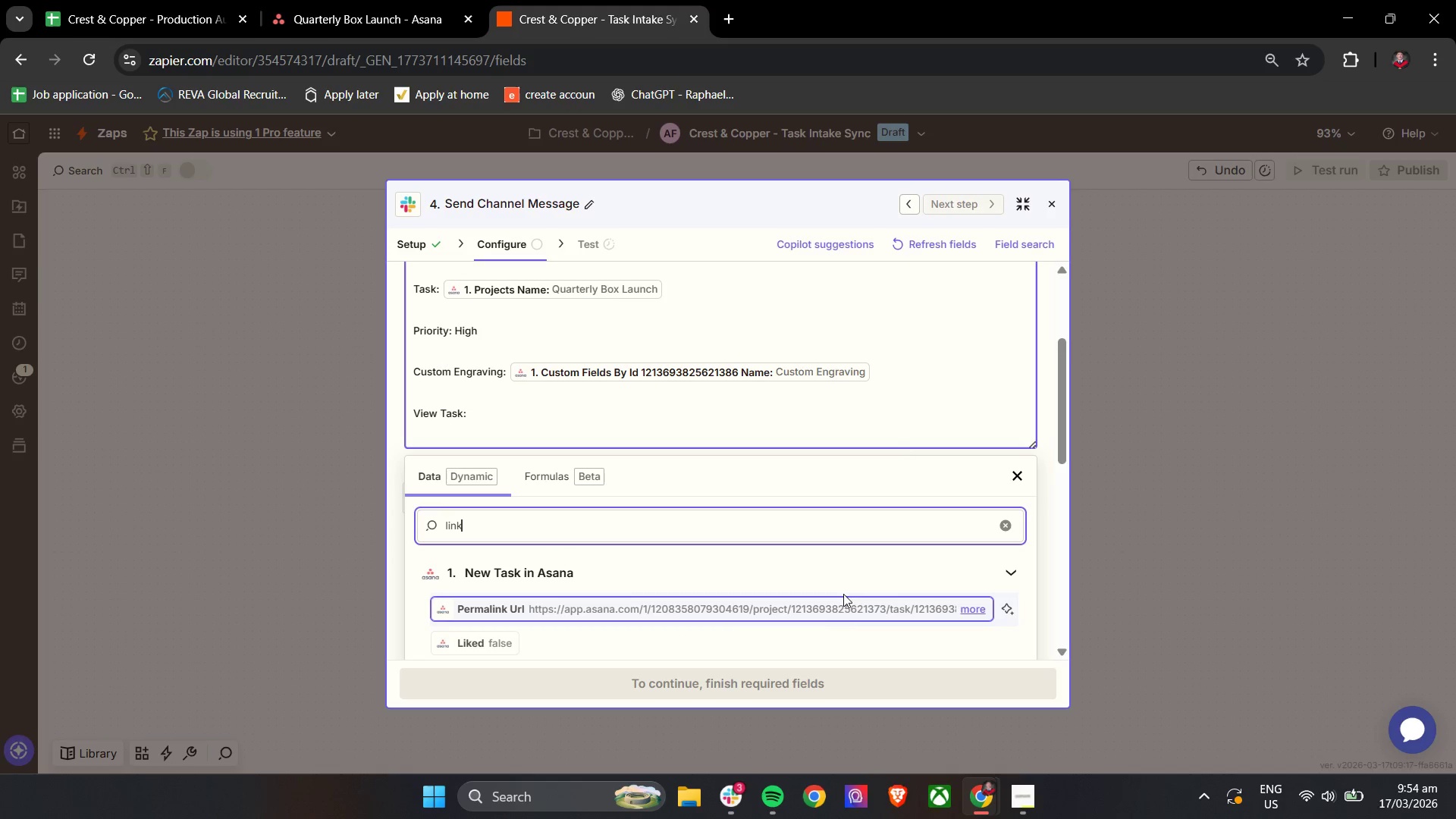 
left_click([818, 605])
 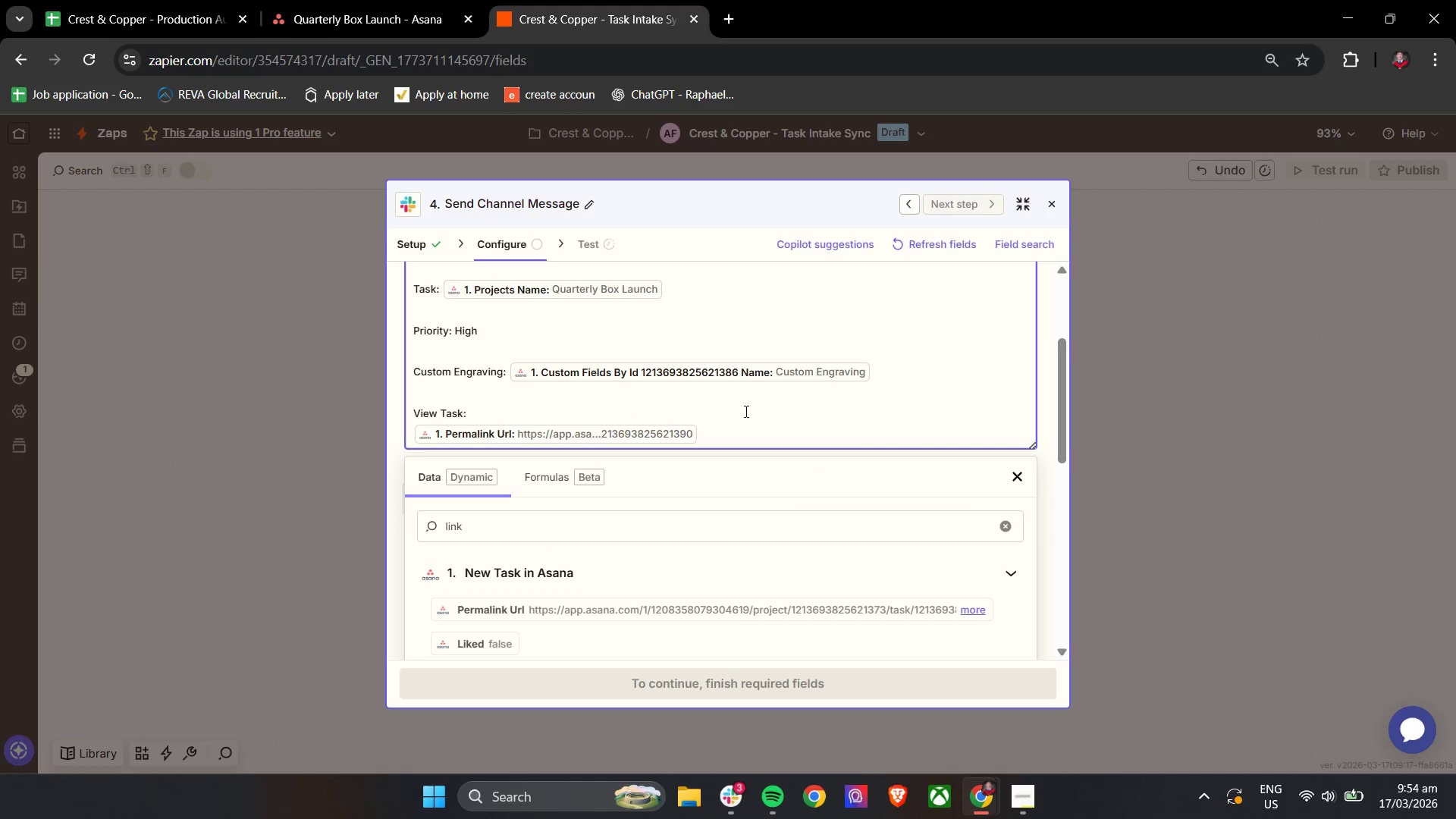 
left_click([782, 409])
 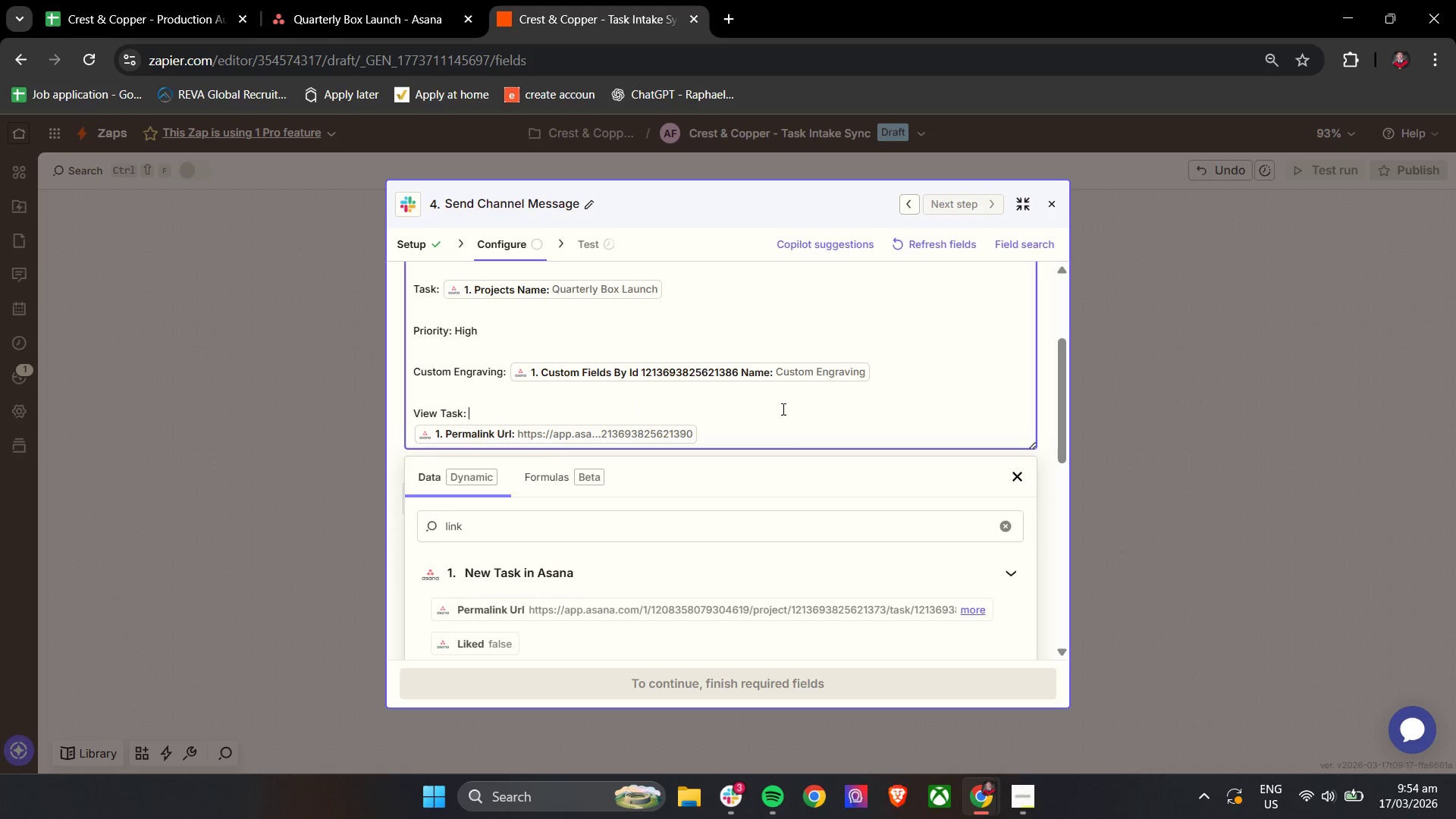 
scroll: coordinate [782, 409], scroll_direction: down, amount: 1.0
 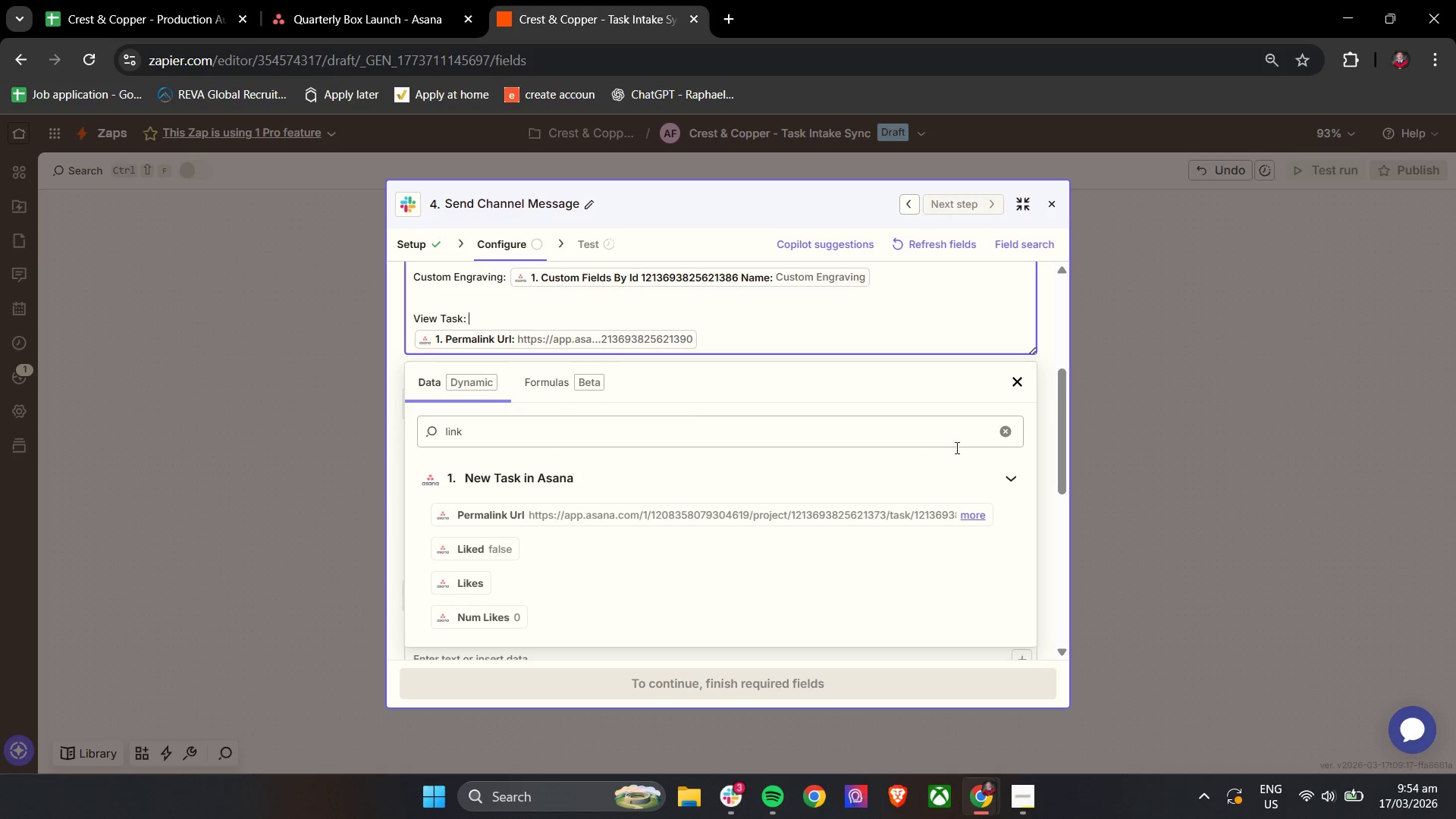 
left_click([1017, 384])
 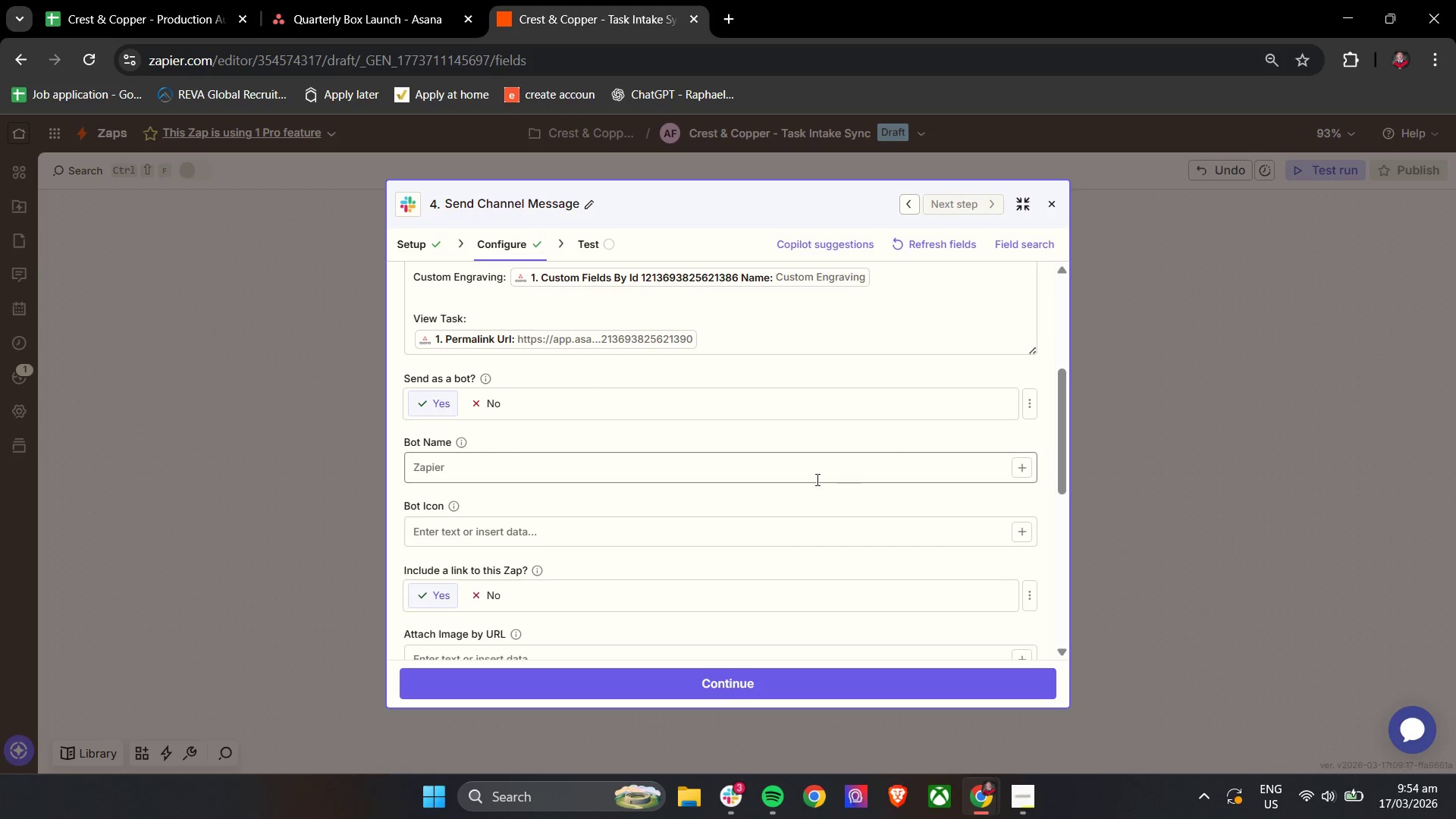 
scroll: coordinate [680, 486], scroll_direction: up, amount: 3.0
 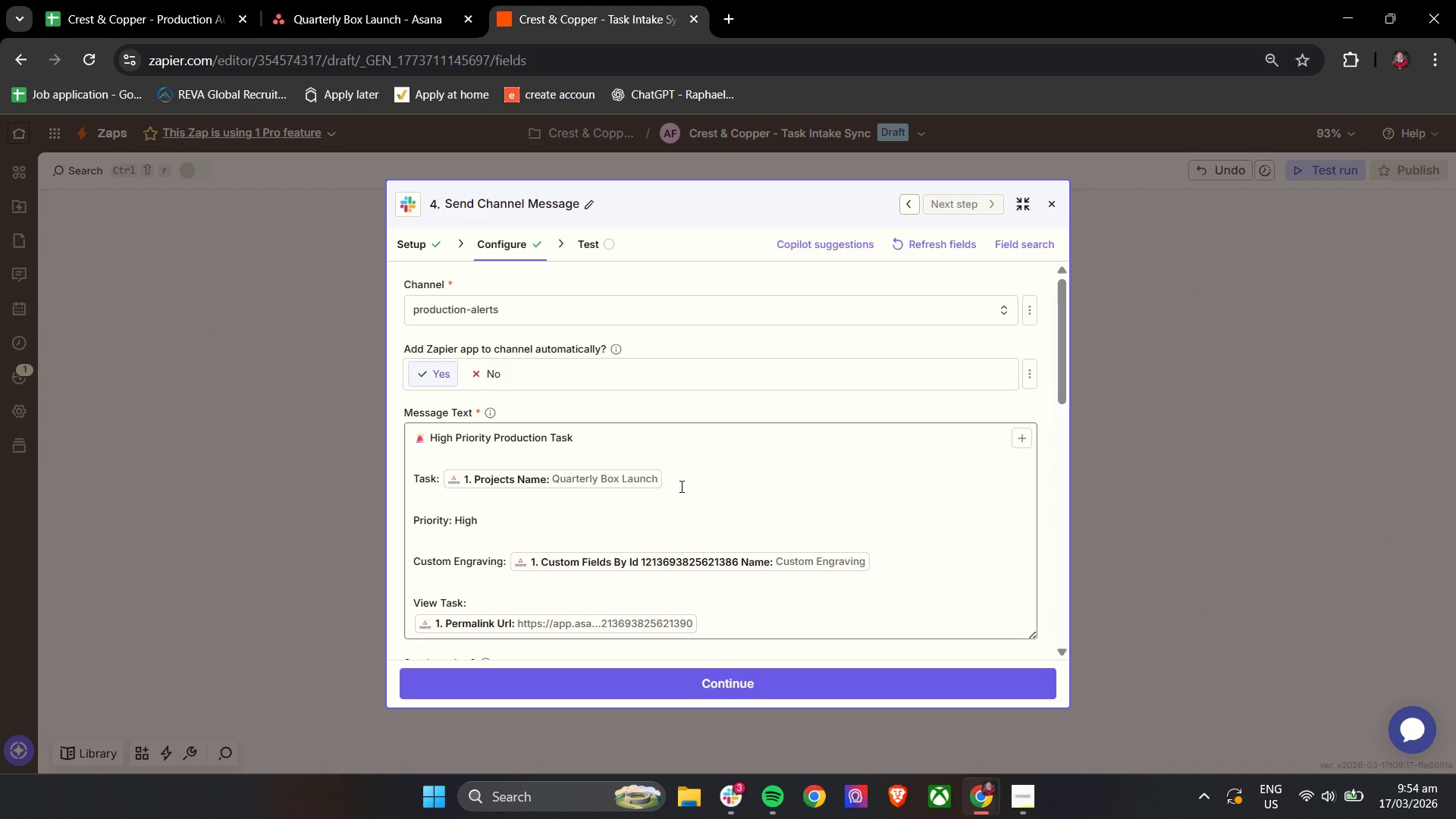 
scroll: coordinate [635, 498], scroll_direction: down, amount: 4.0
 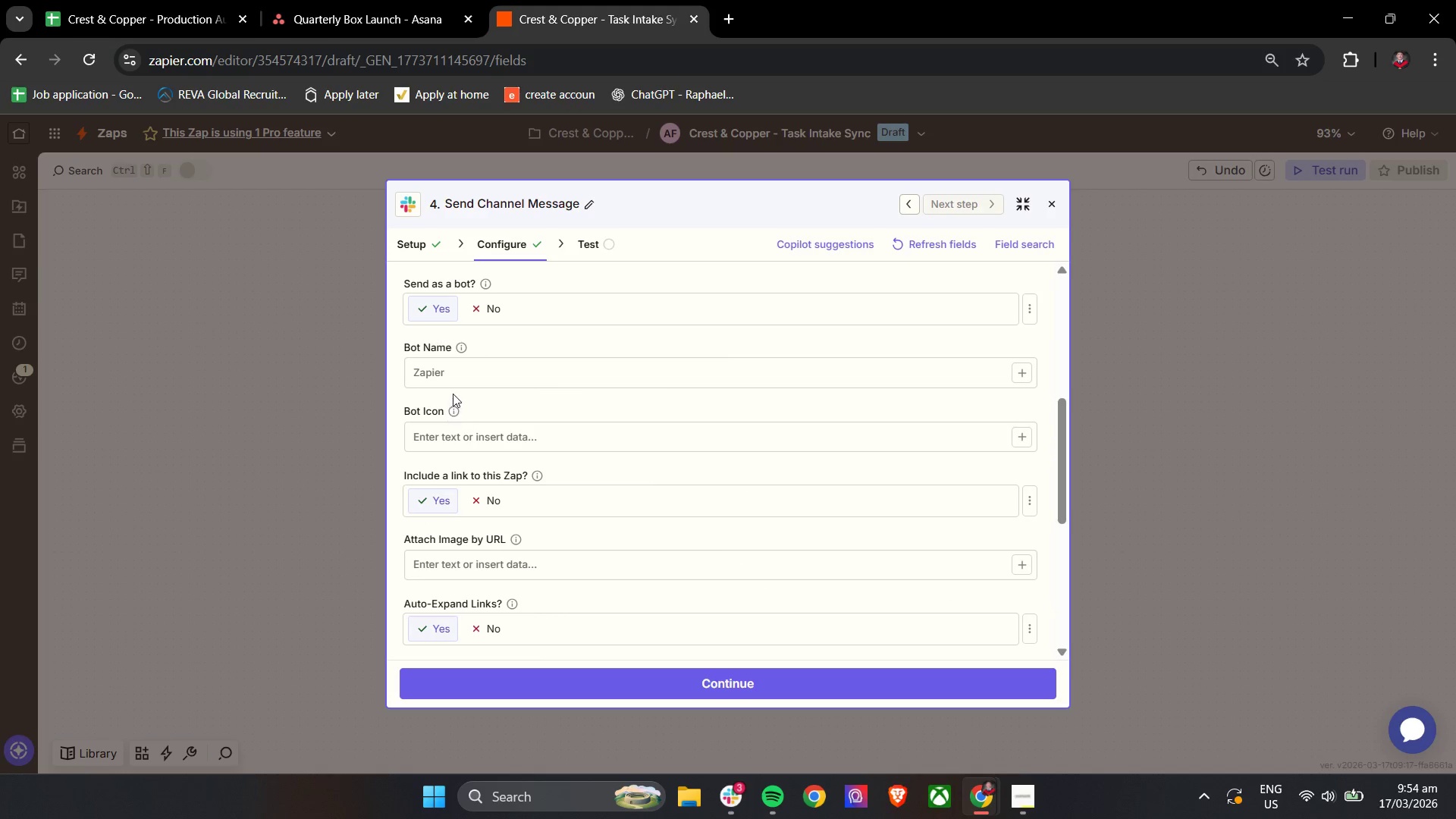 
scroll: coordinate [554, 436], scroll_direction: up, amount: 1.0
 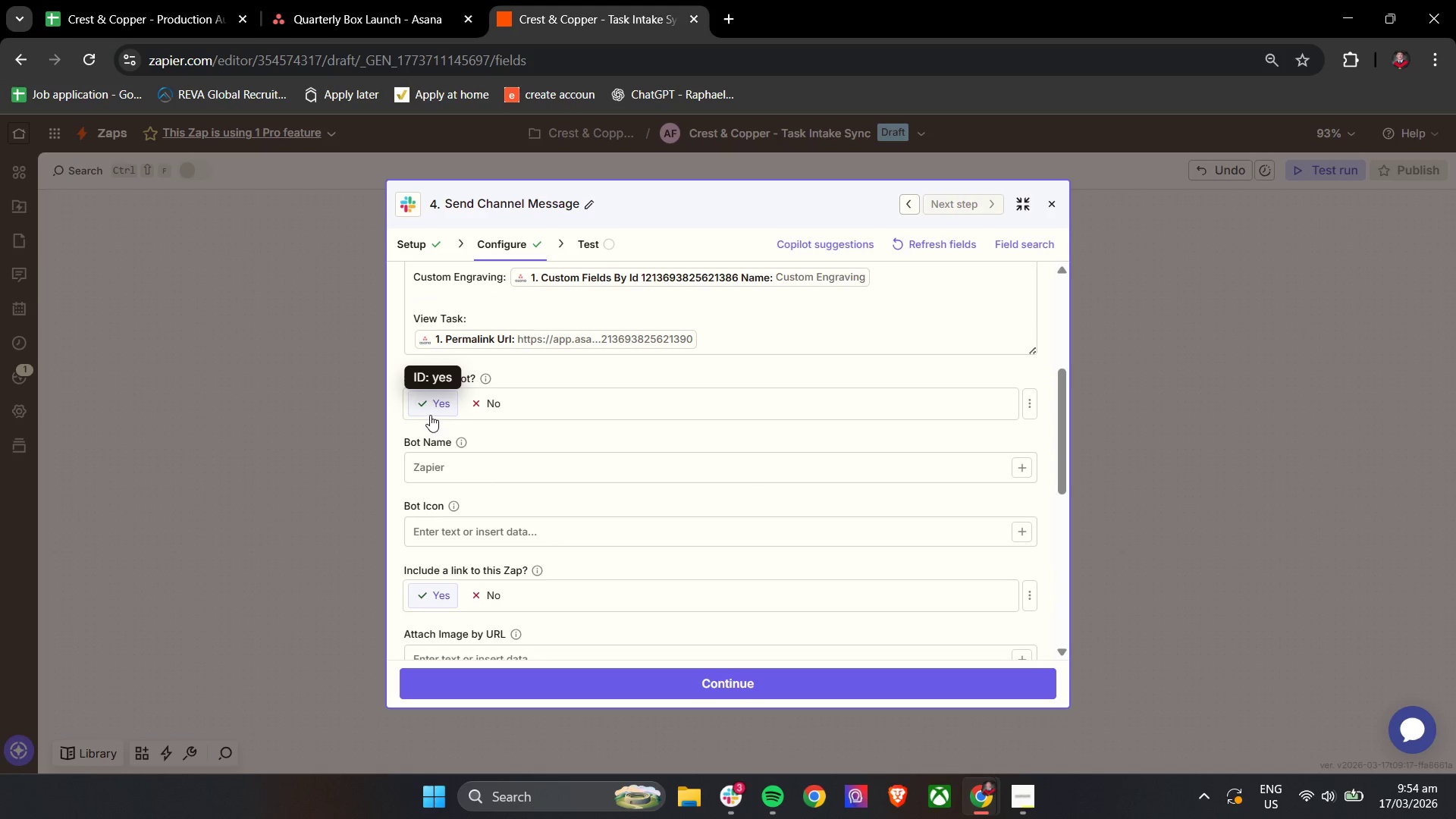 
left_click([430, 411])
 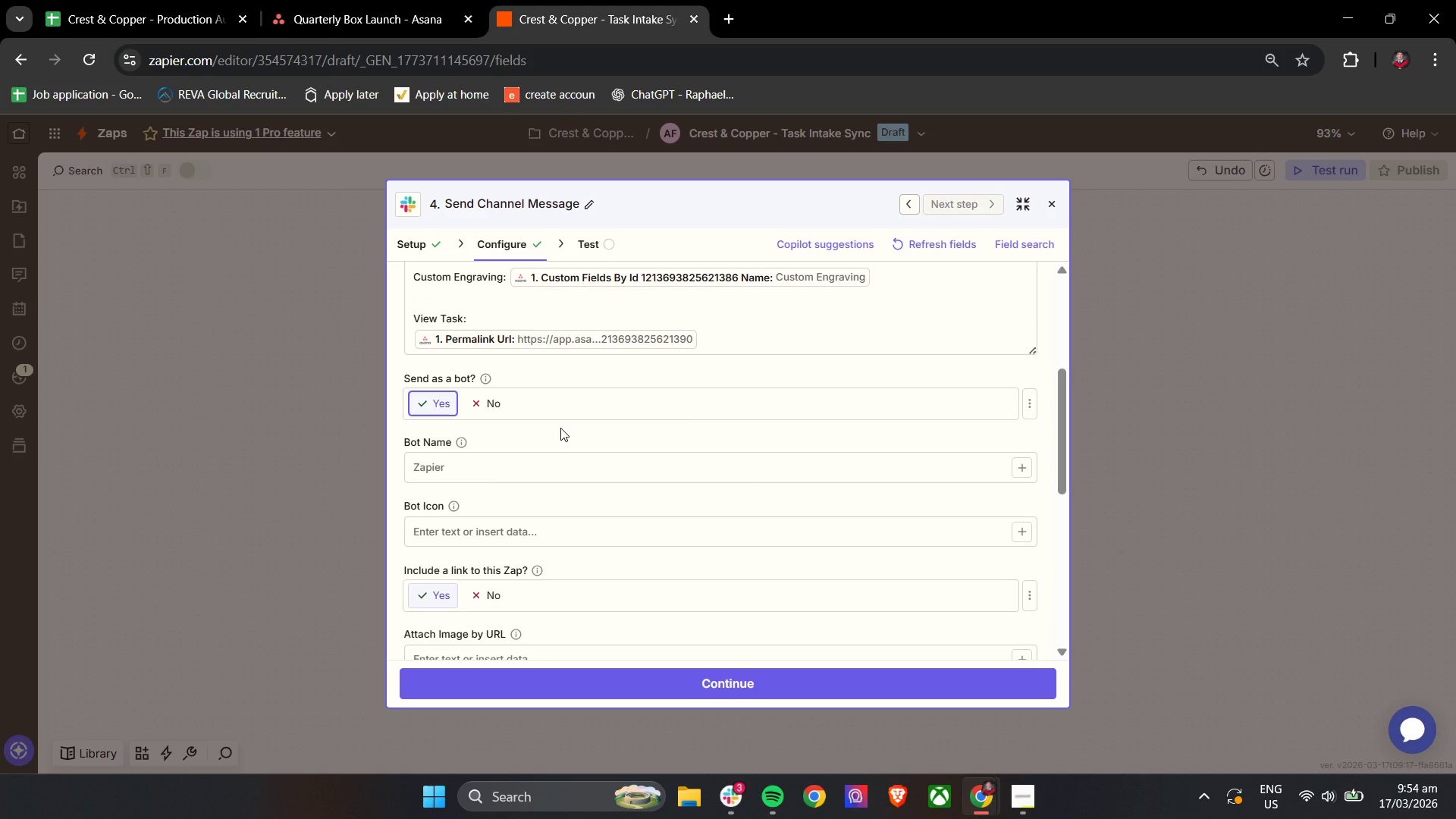 
wait(6.0)
 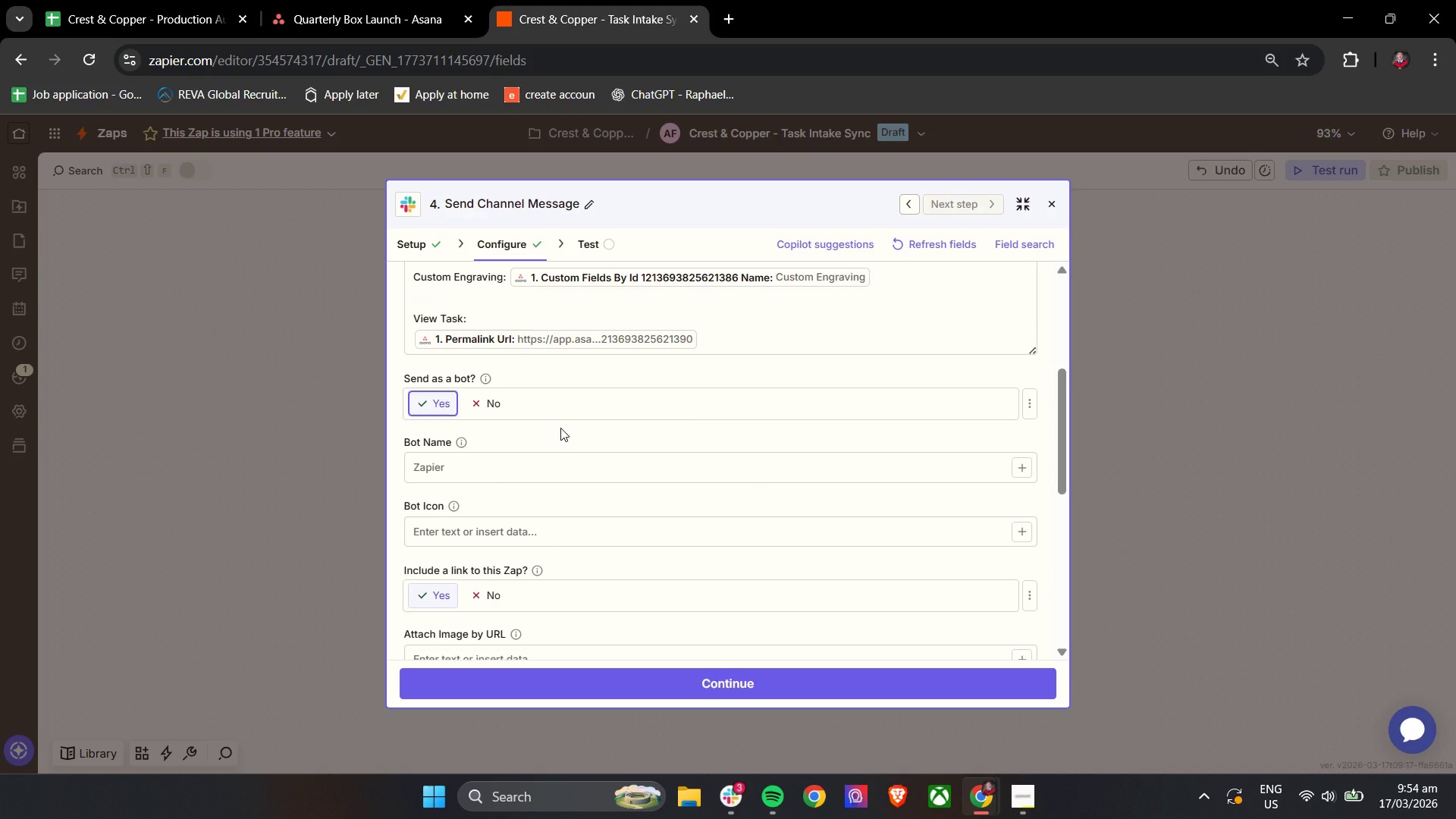 
scroll: coordinate [560, 428], scroll_direction: down, amount: 2.0
 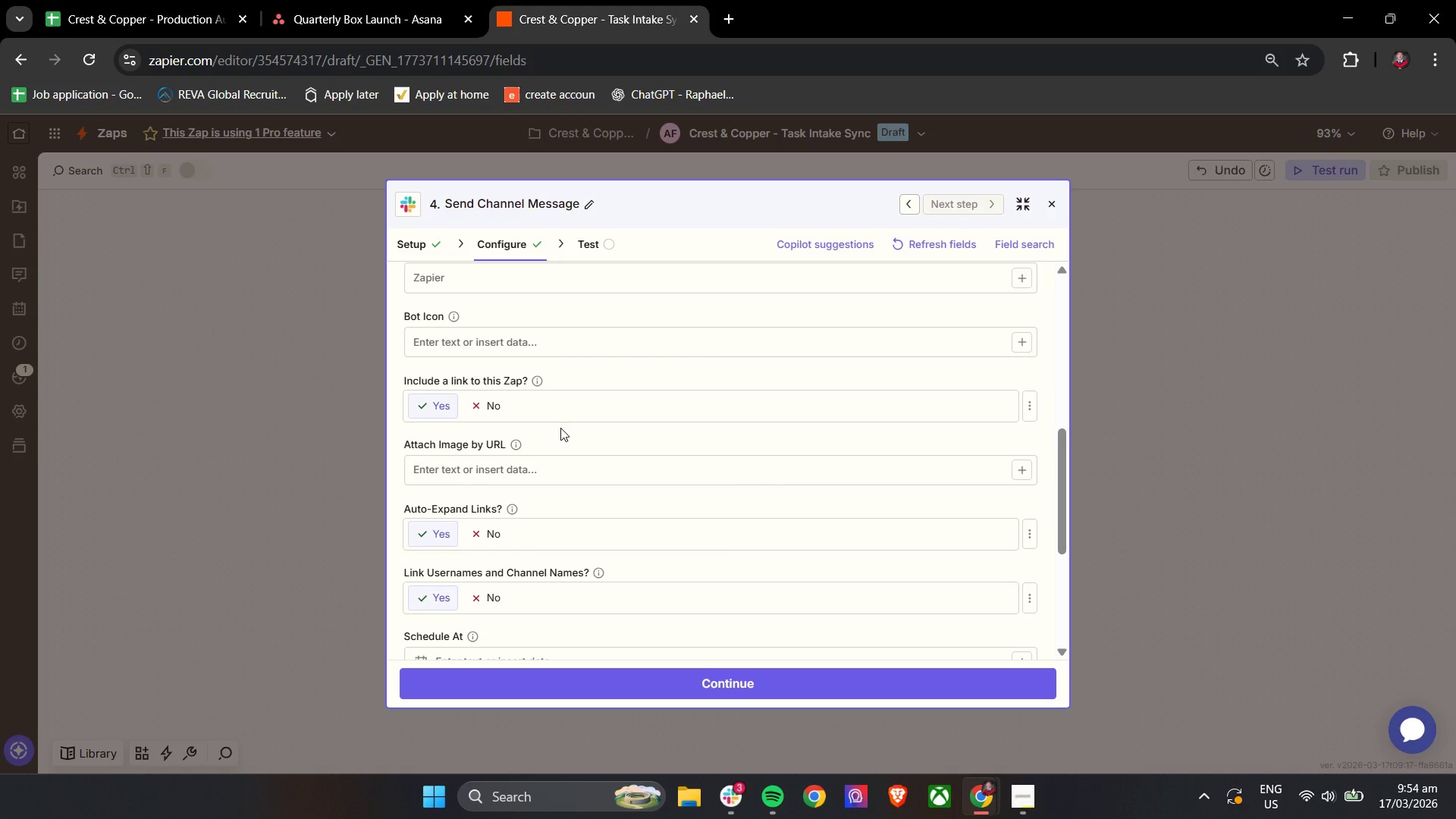 
scroll: coordinate [833, 400], scroll_direction: up, amount: 5.0
 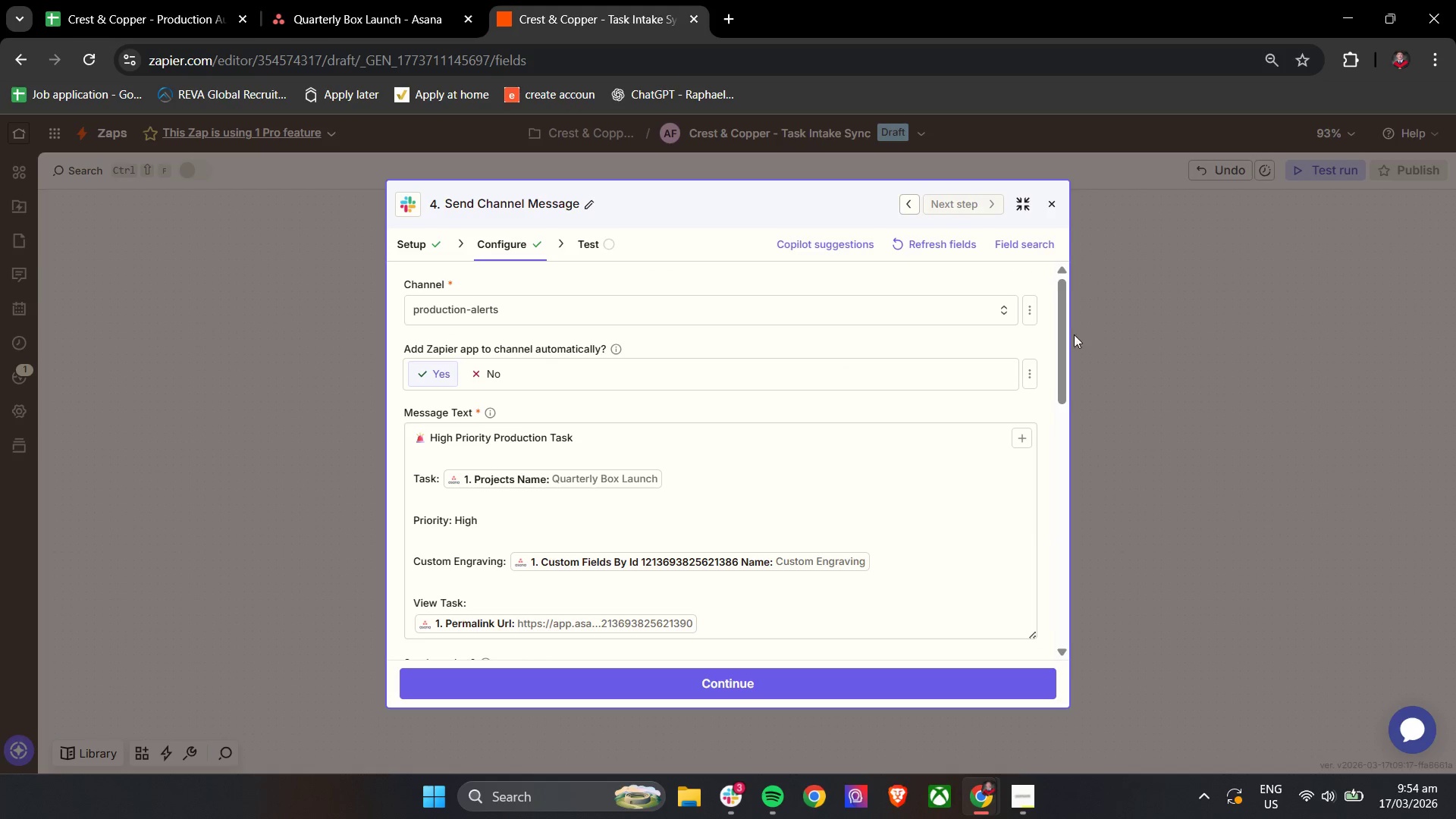 
left_click_drag(start_coordinate=[1058, 334], to_coordinate=[1062, 339])
 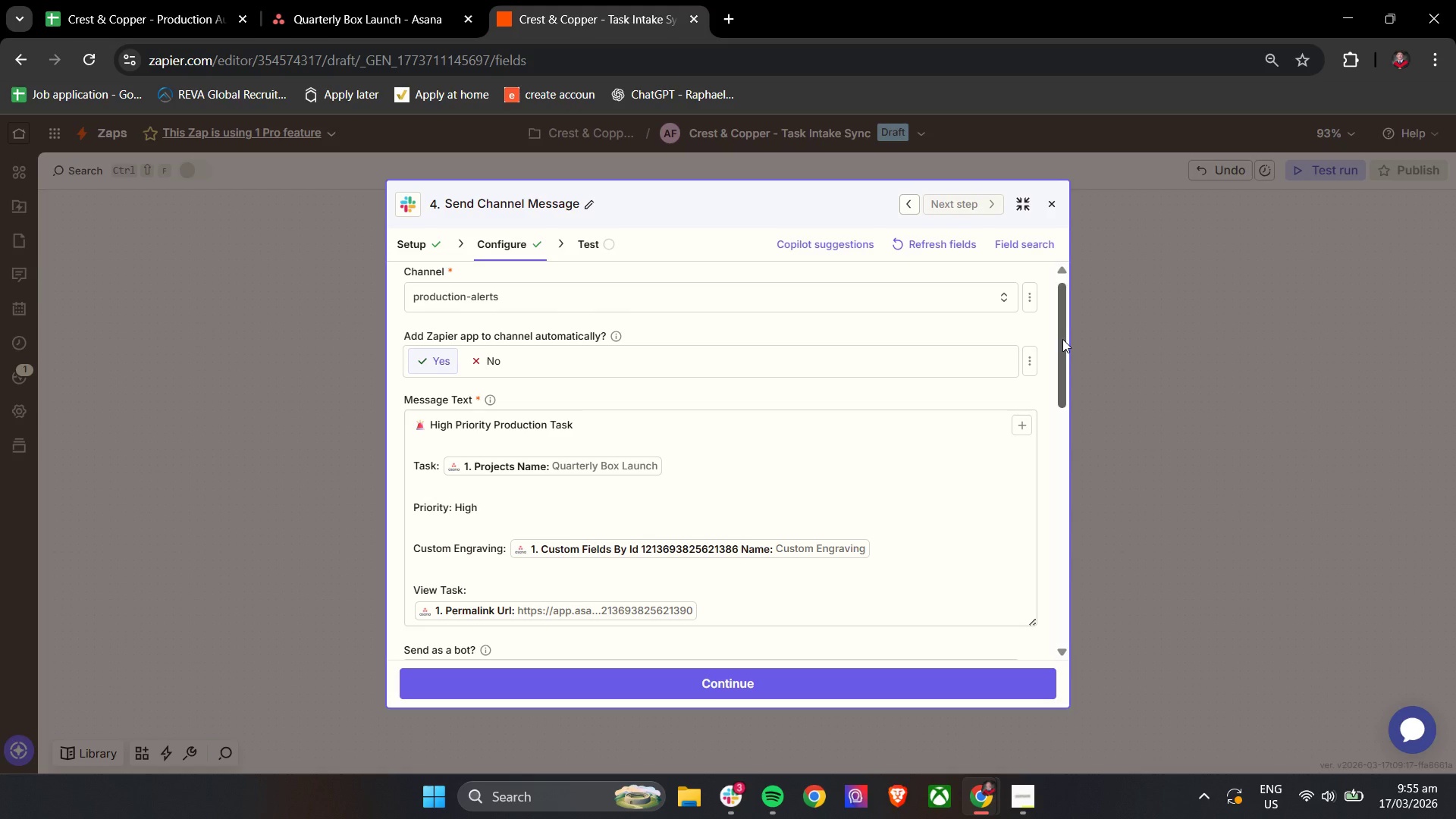 
wait(38.7)
 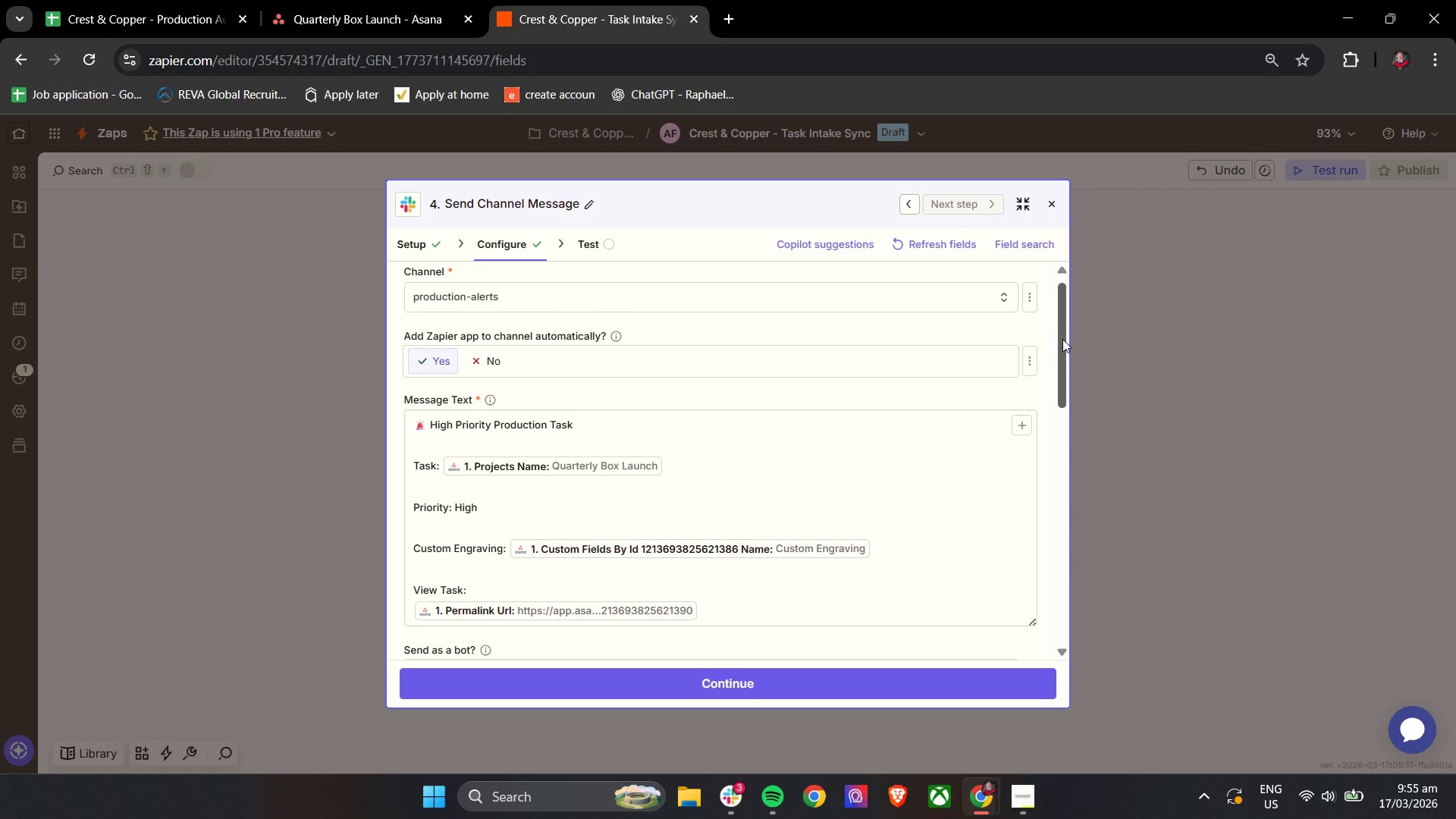 
left_click([672, 461])
 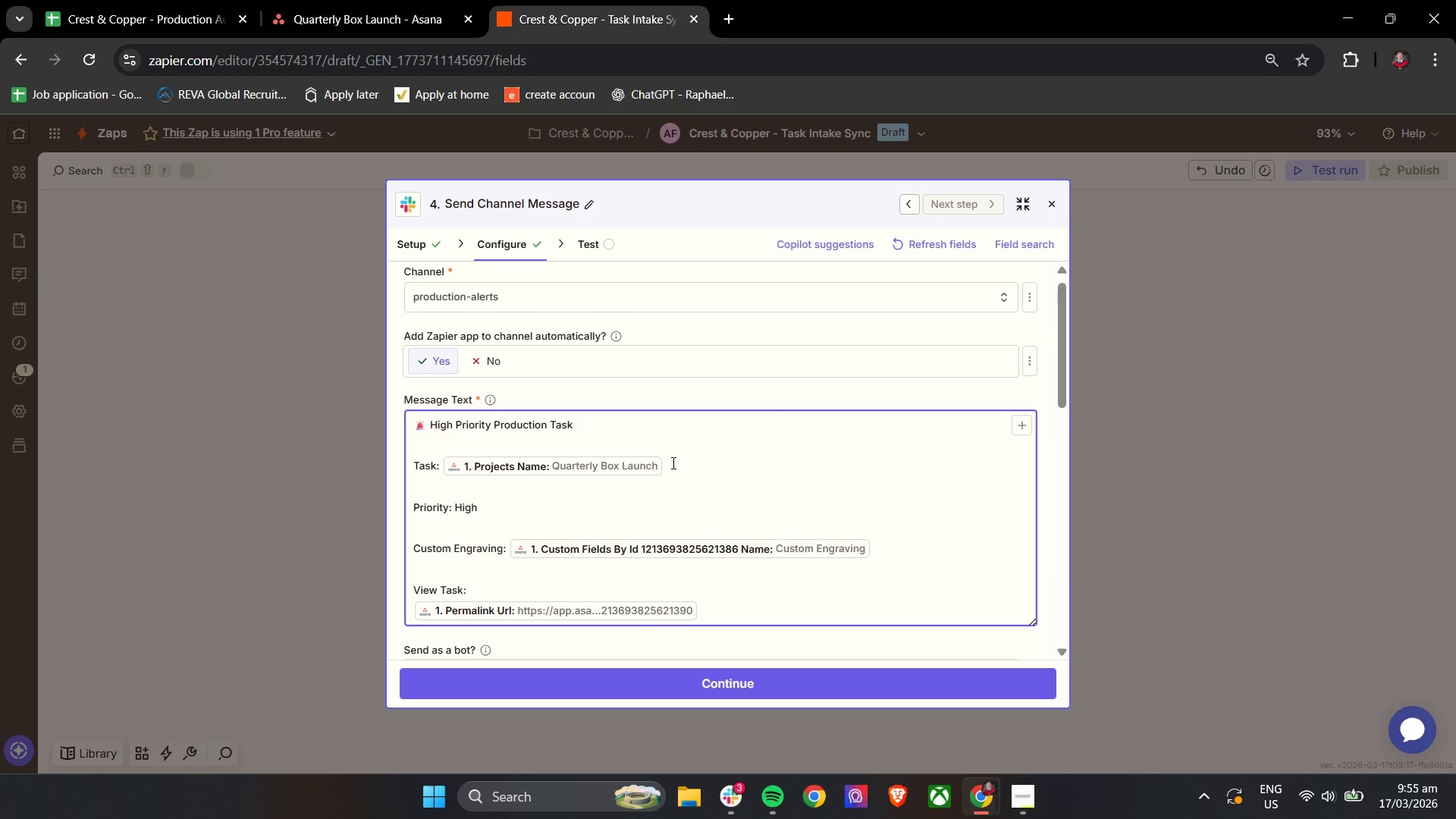 
key(Backspace)
 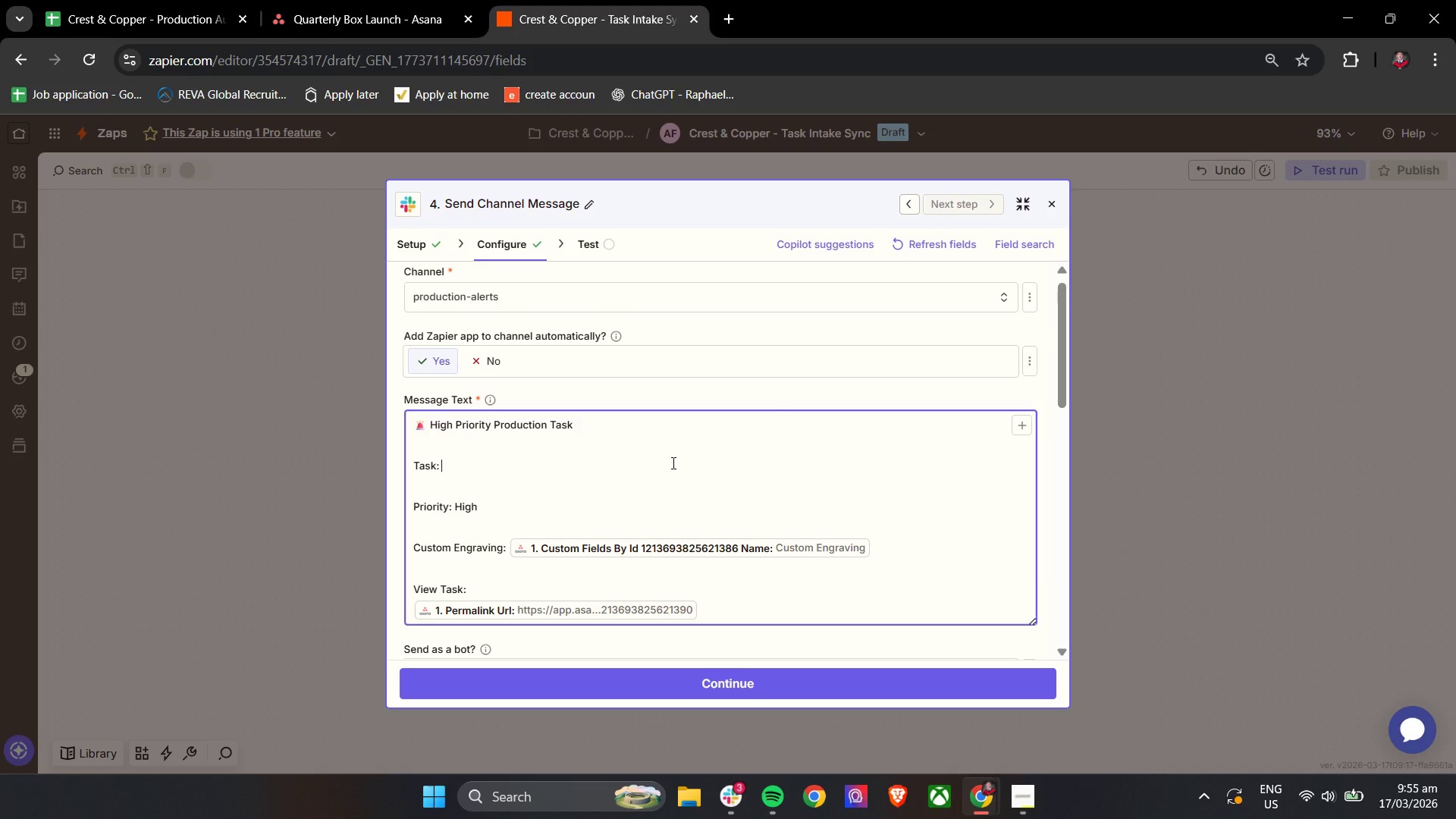 
key(Slash)
 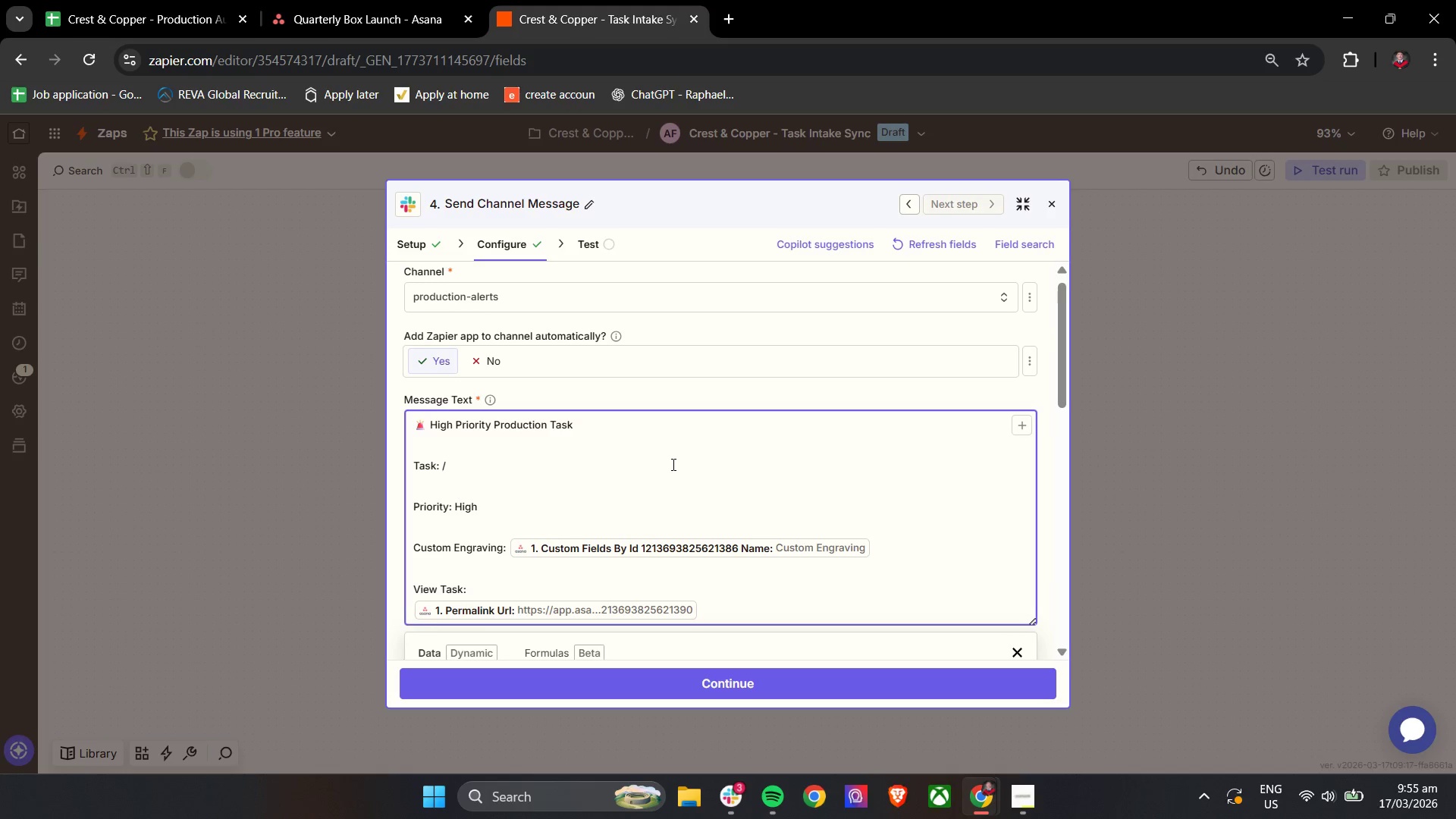 
scroll: coordinate [672, 464], scroll_direction: down, amount: 4.0
 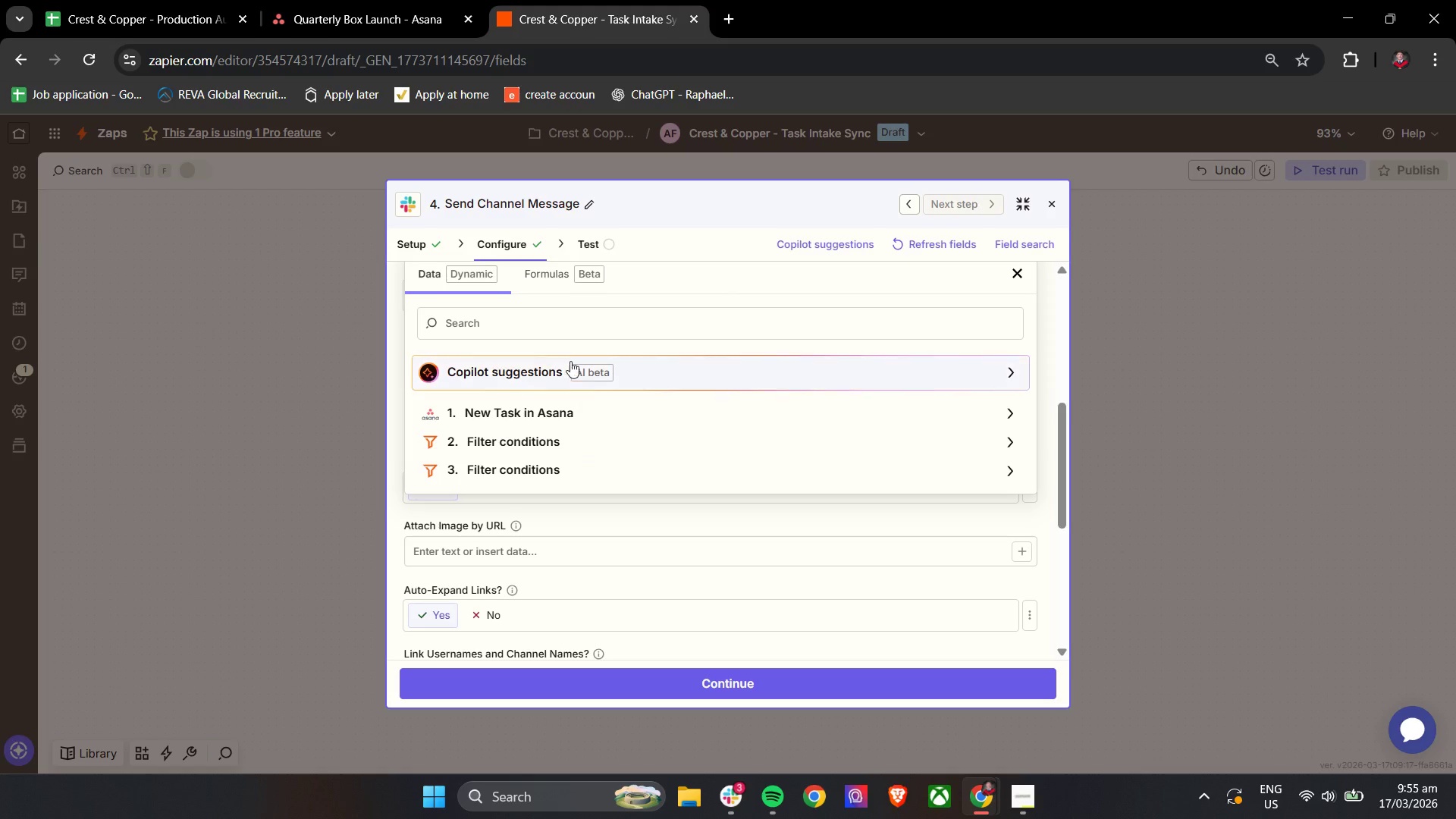 
left_click([565, 336])
 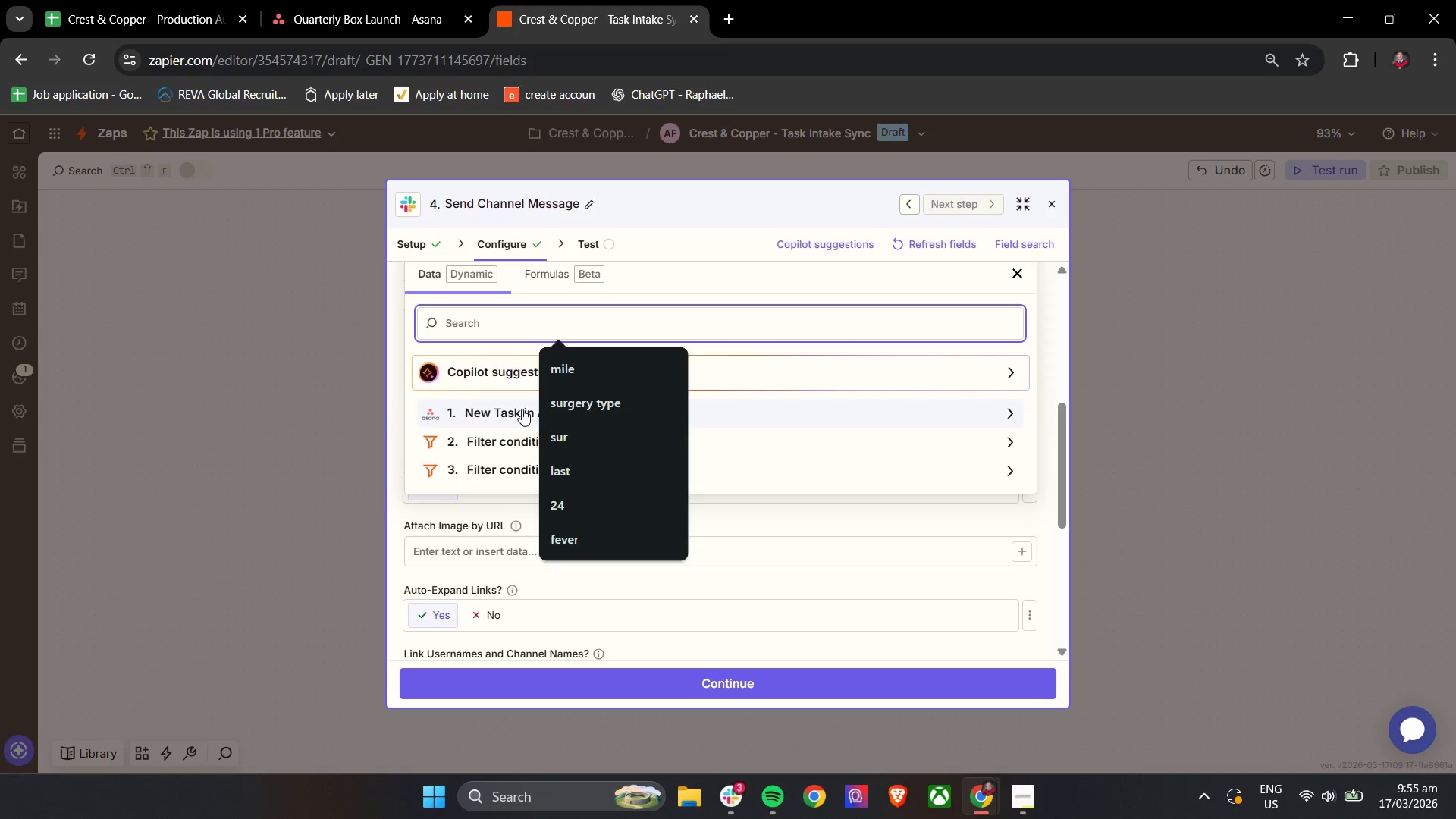 
left_click([513, 410])
 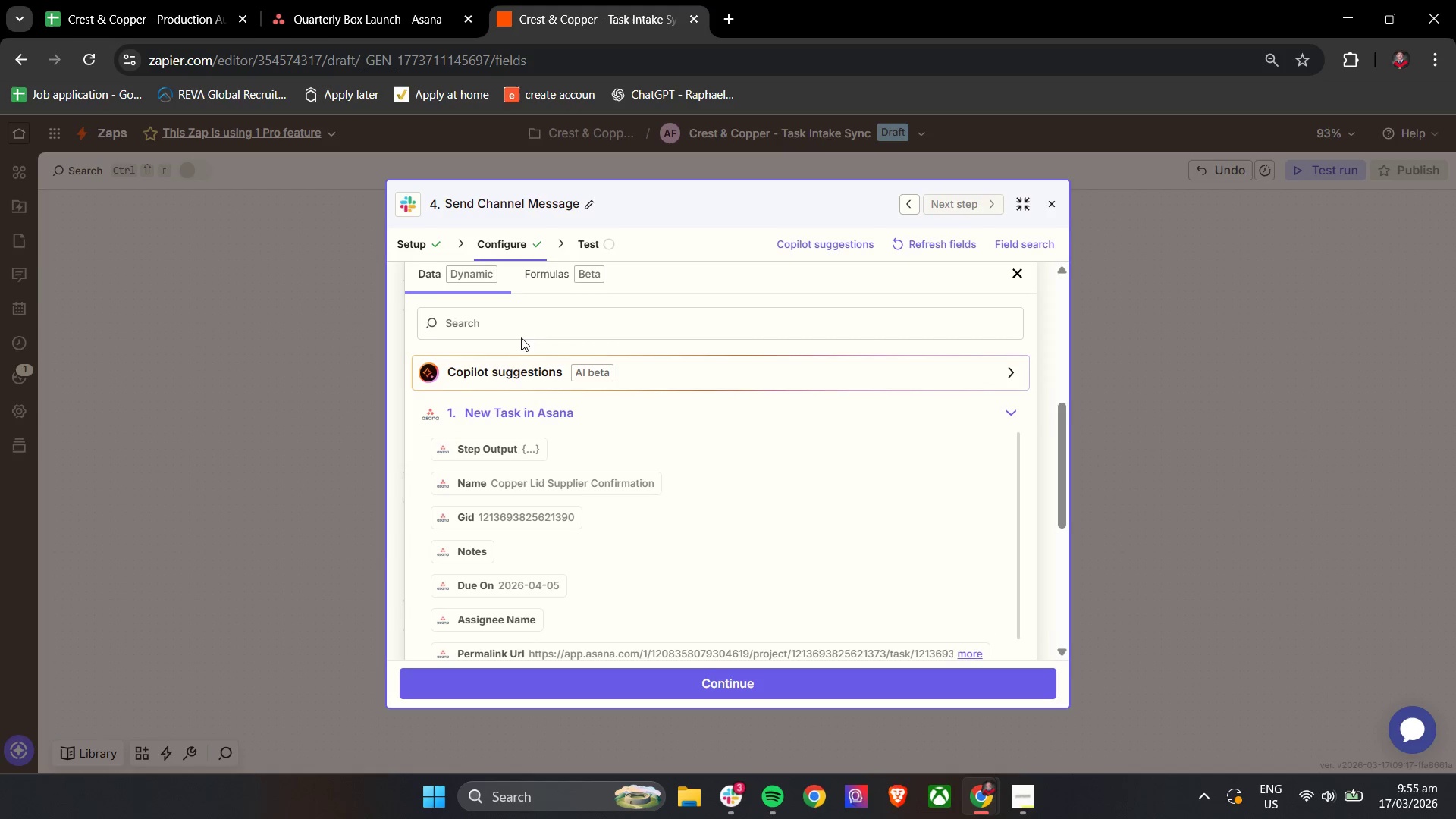 
left_click([521, 331])
 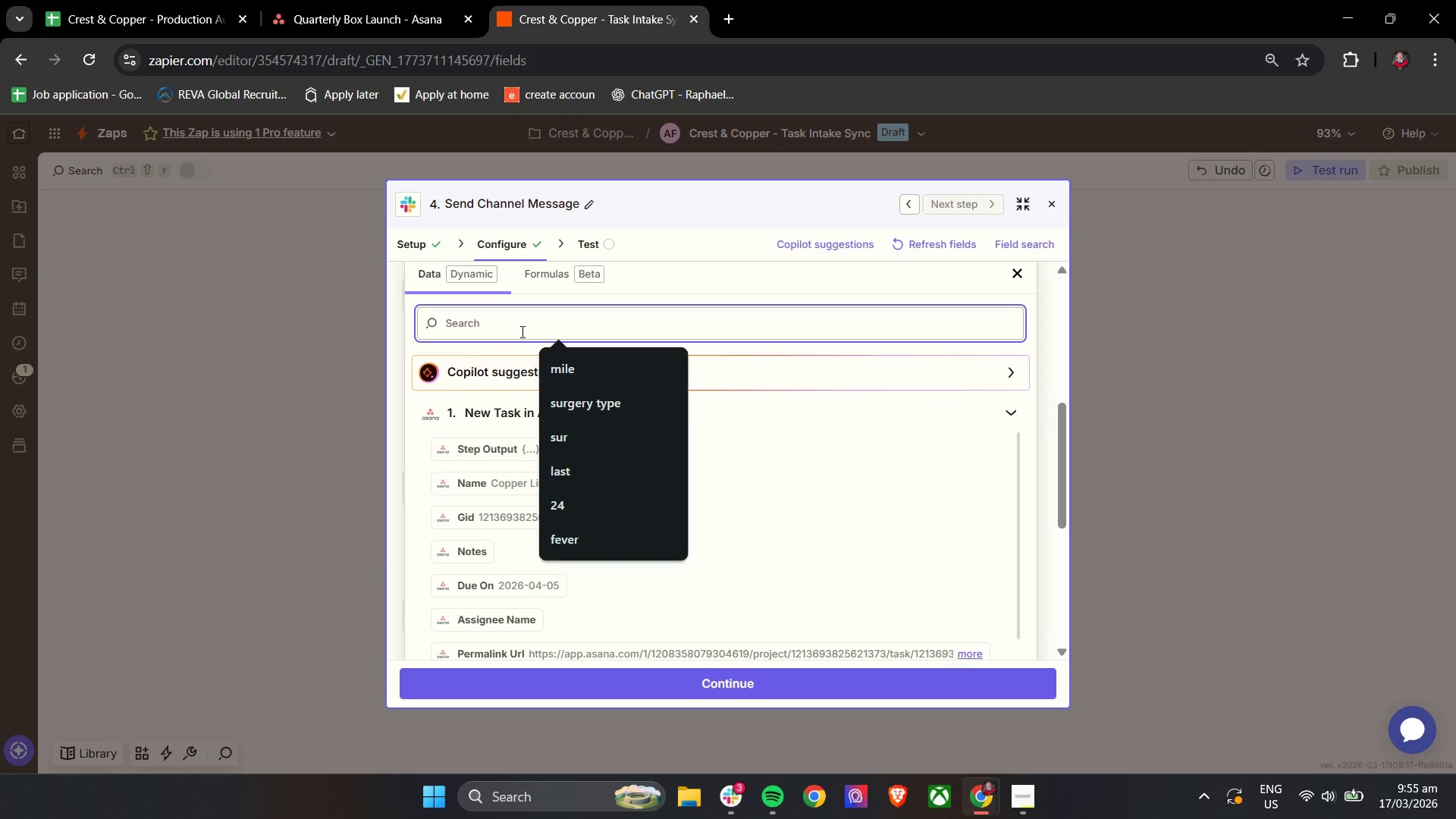 
type(name)
 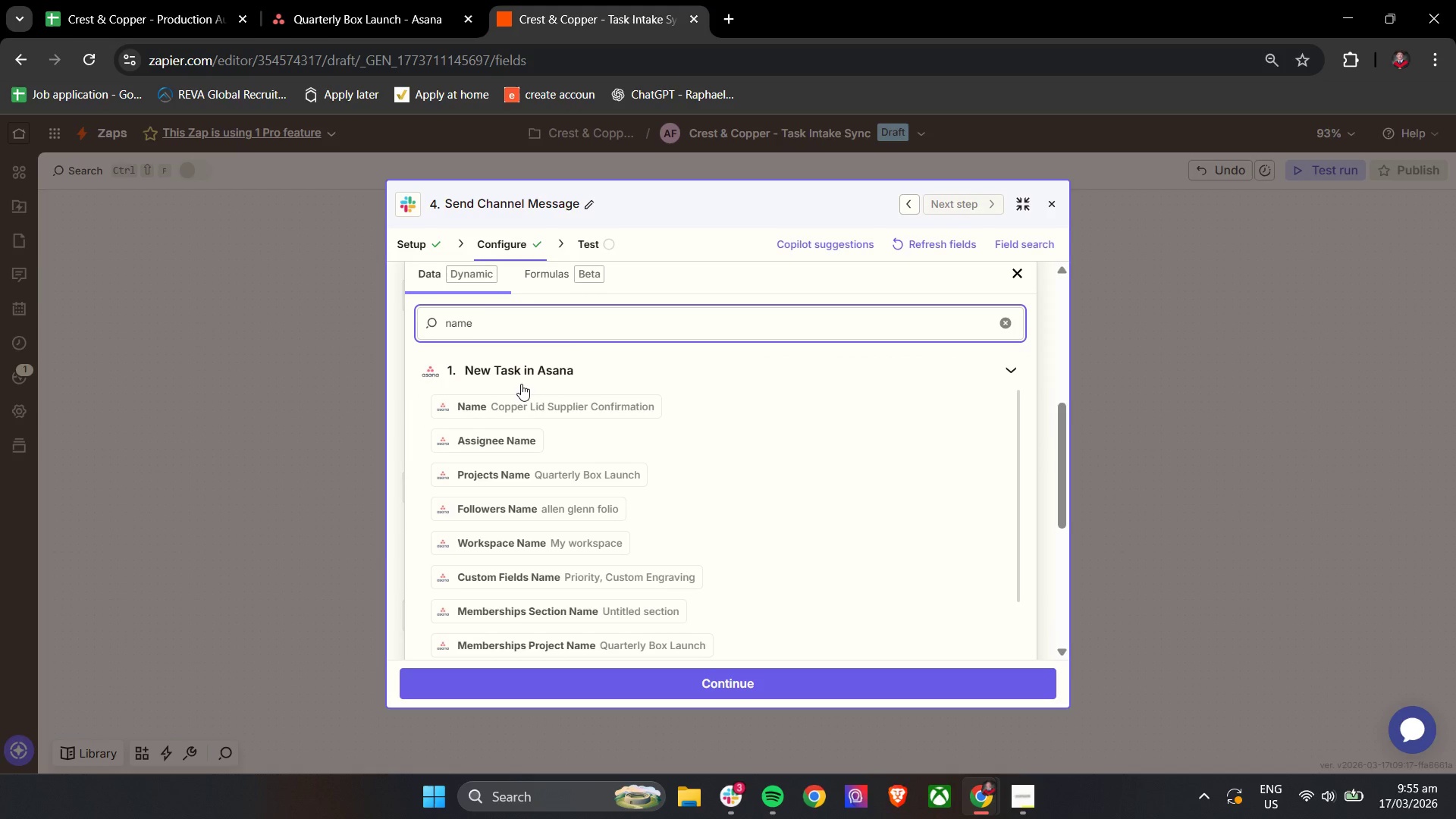 
left_click([522, 402])
 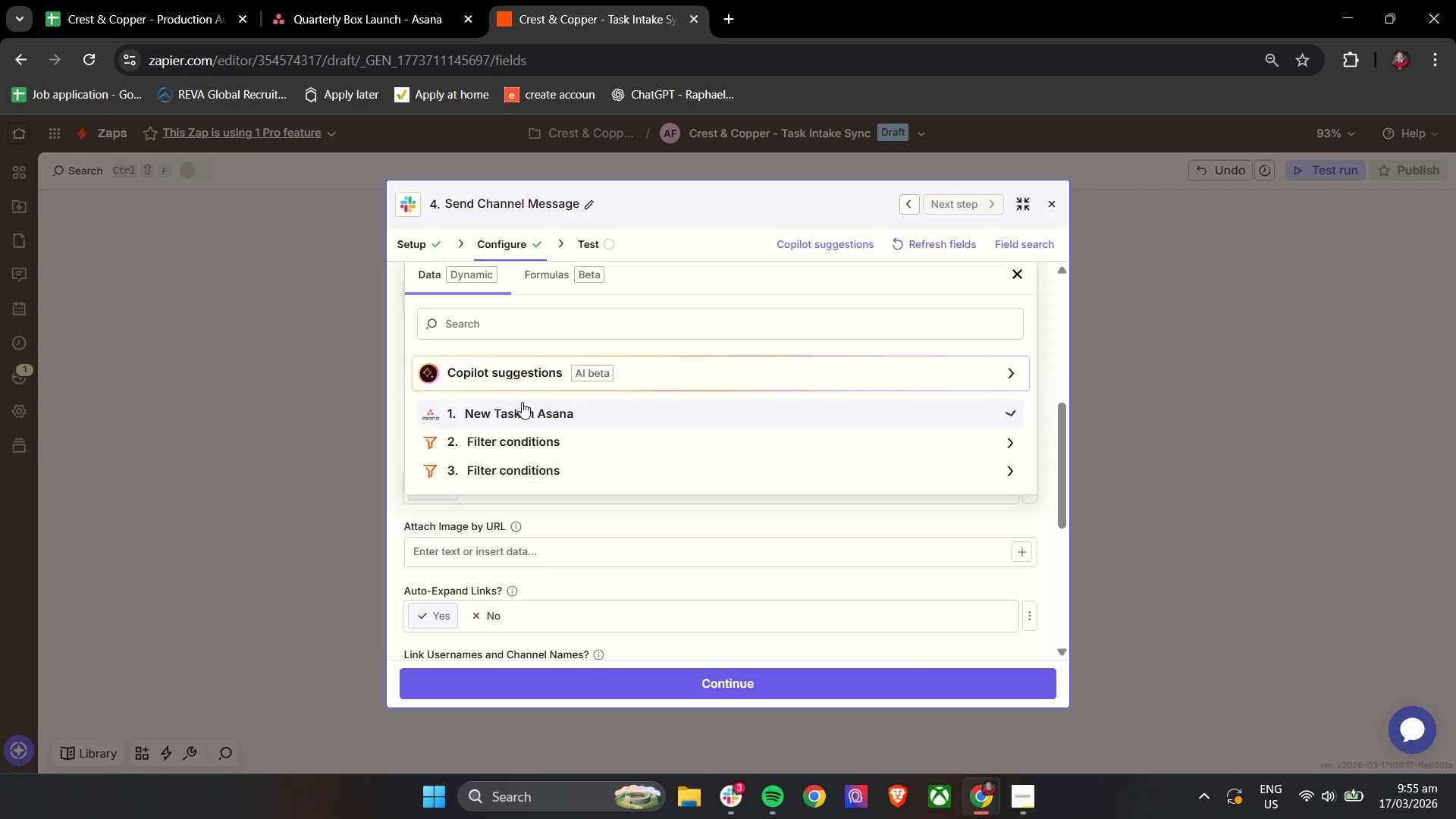 
scroll: coordinate [522, 402], scroll_direction: up, amount: 4.0
 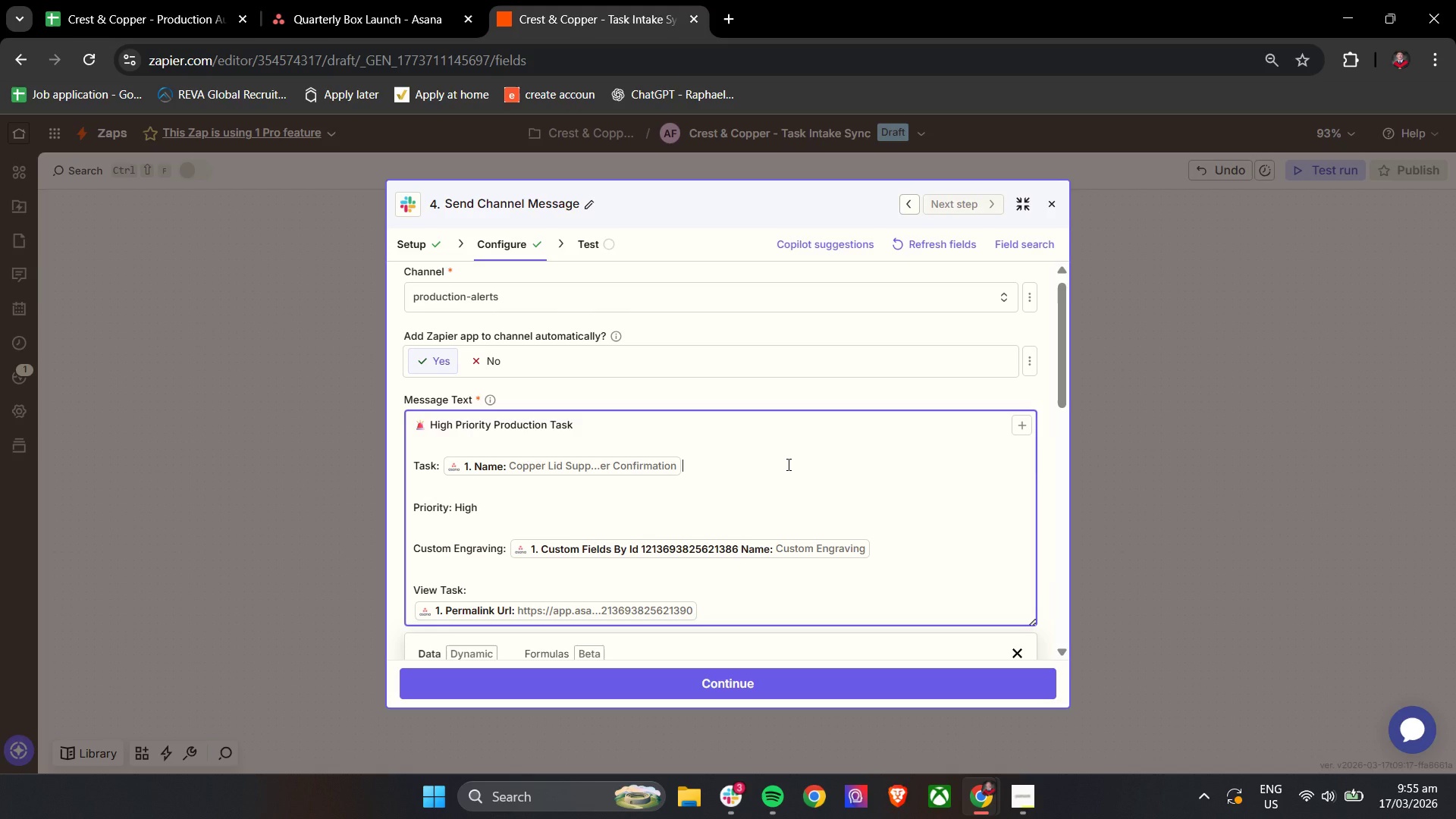 
wait(22.4)
 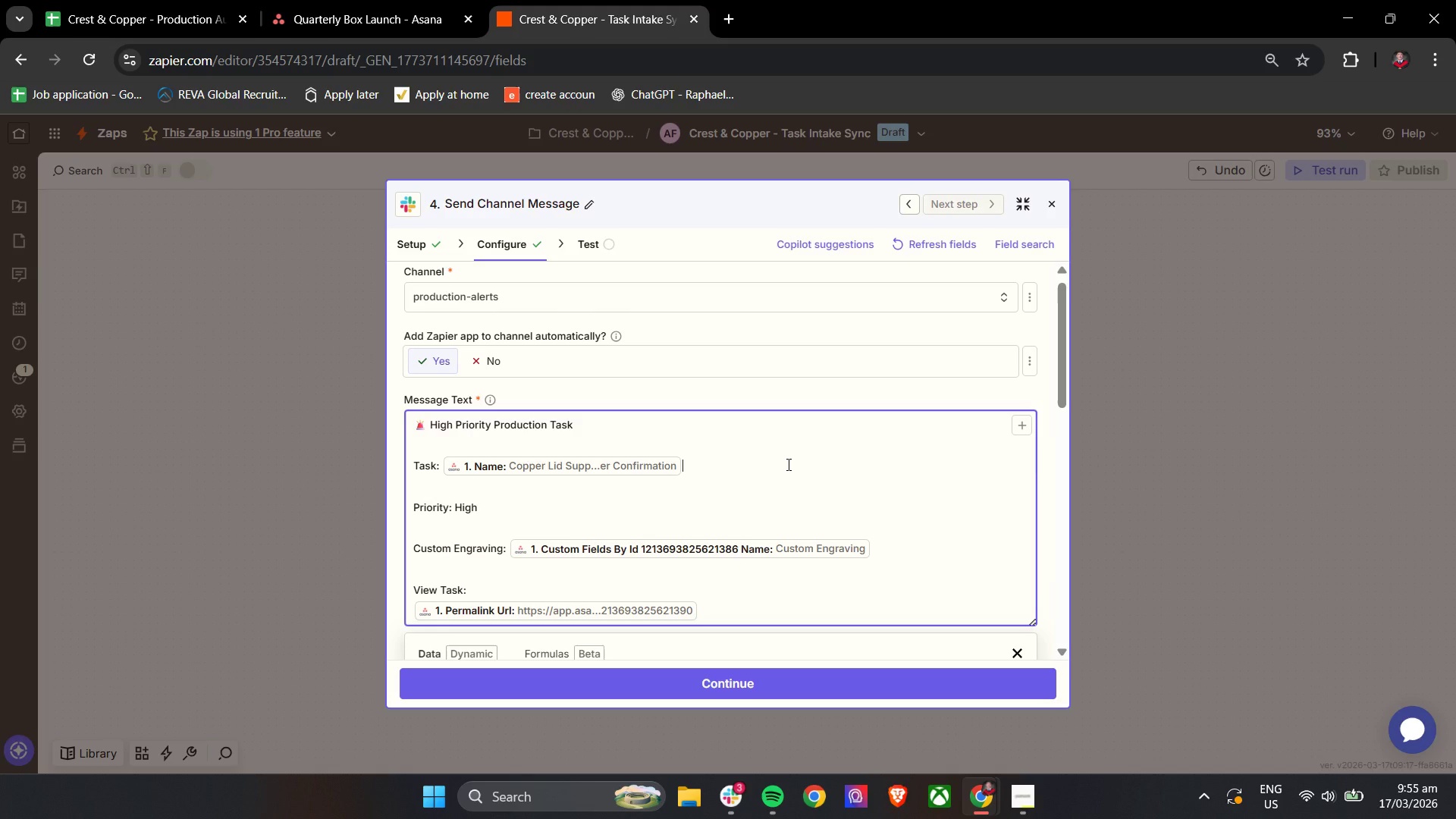 
left_click([594, 679])
 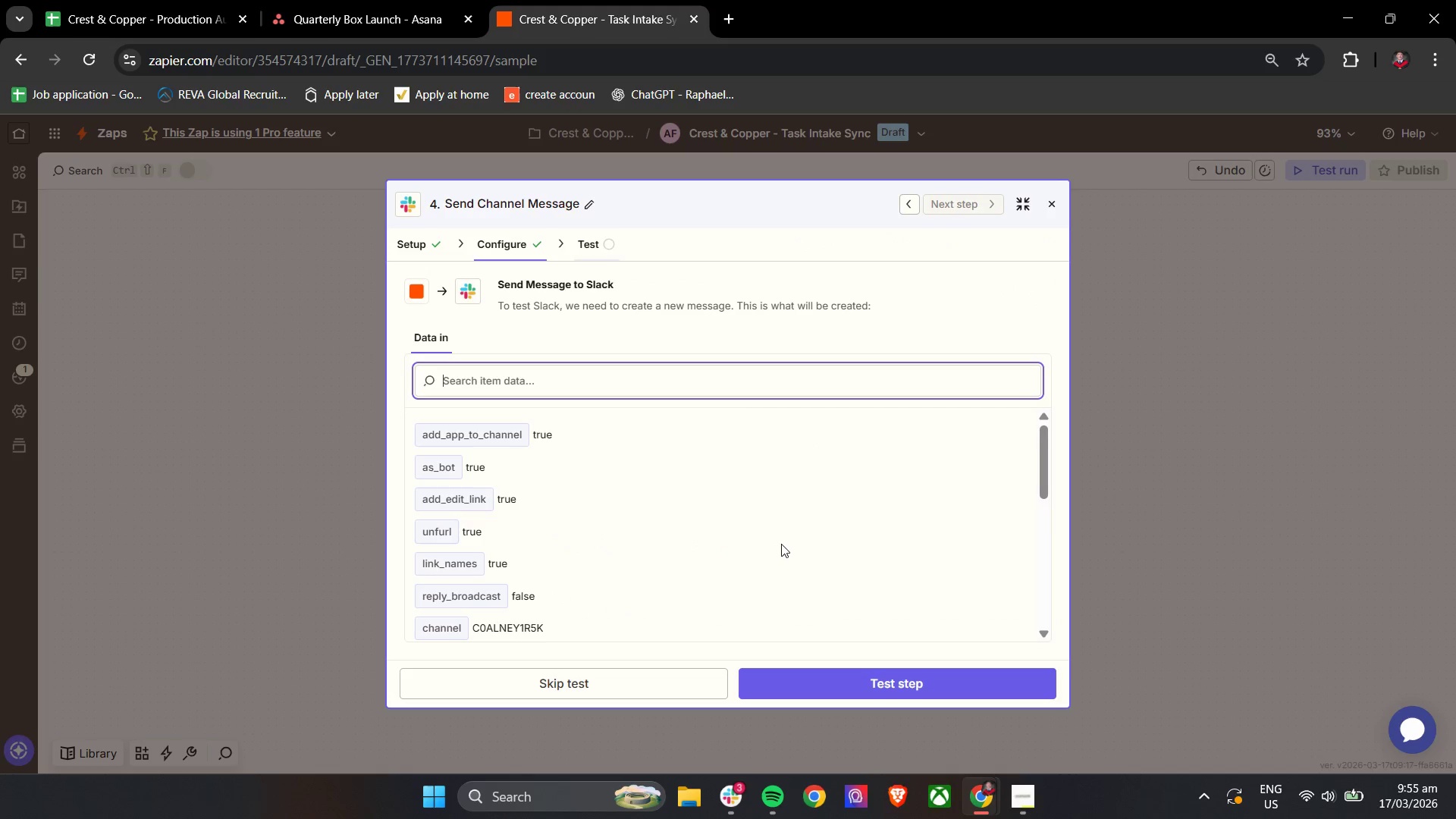 
scroll: coordinate [781, 544], scroll_direction: down, amount: 5.0
 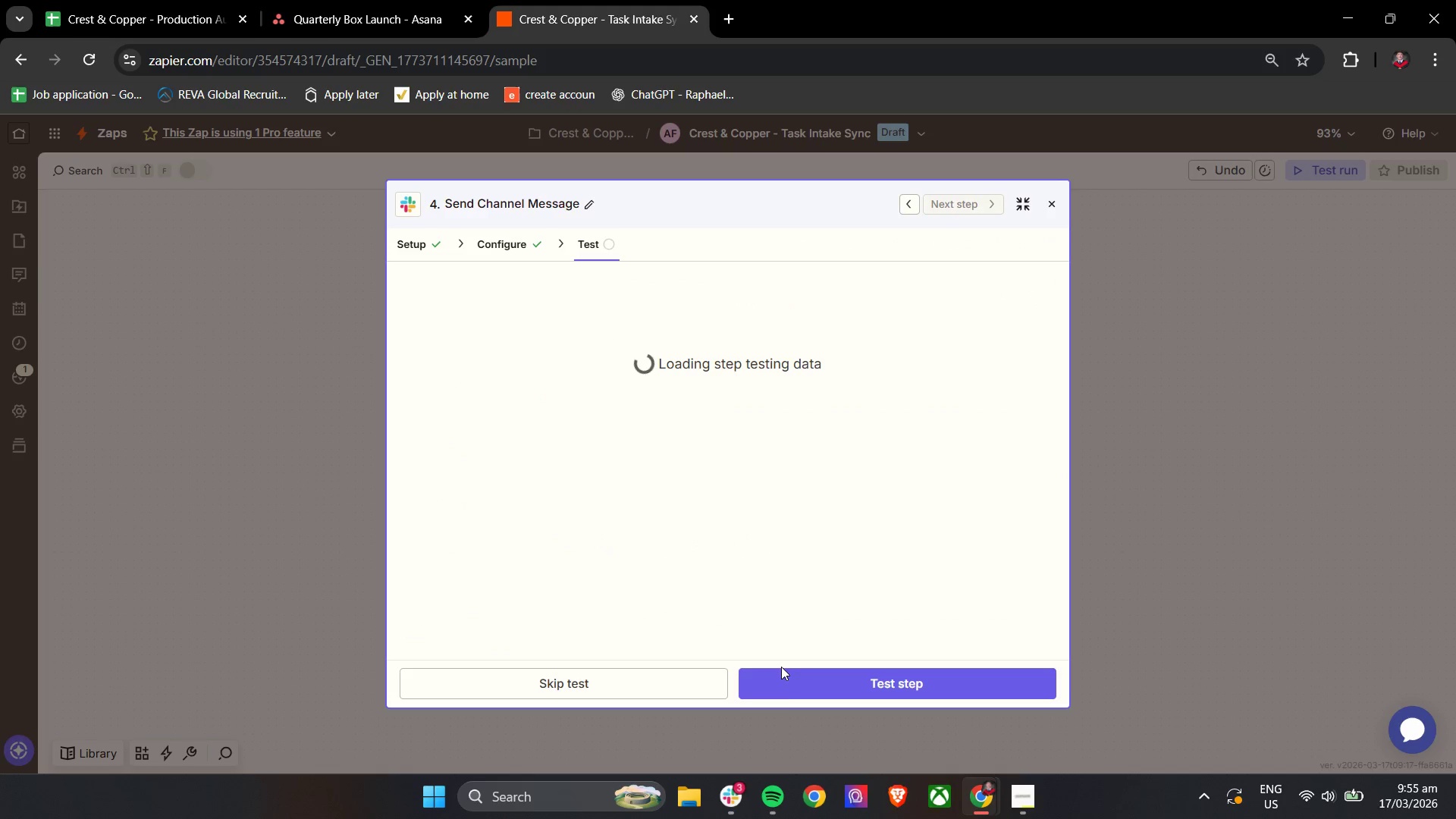 
left_click([782, 679])
 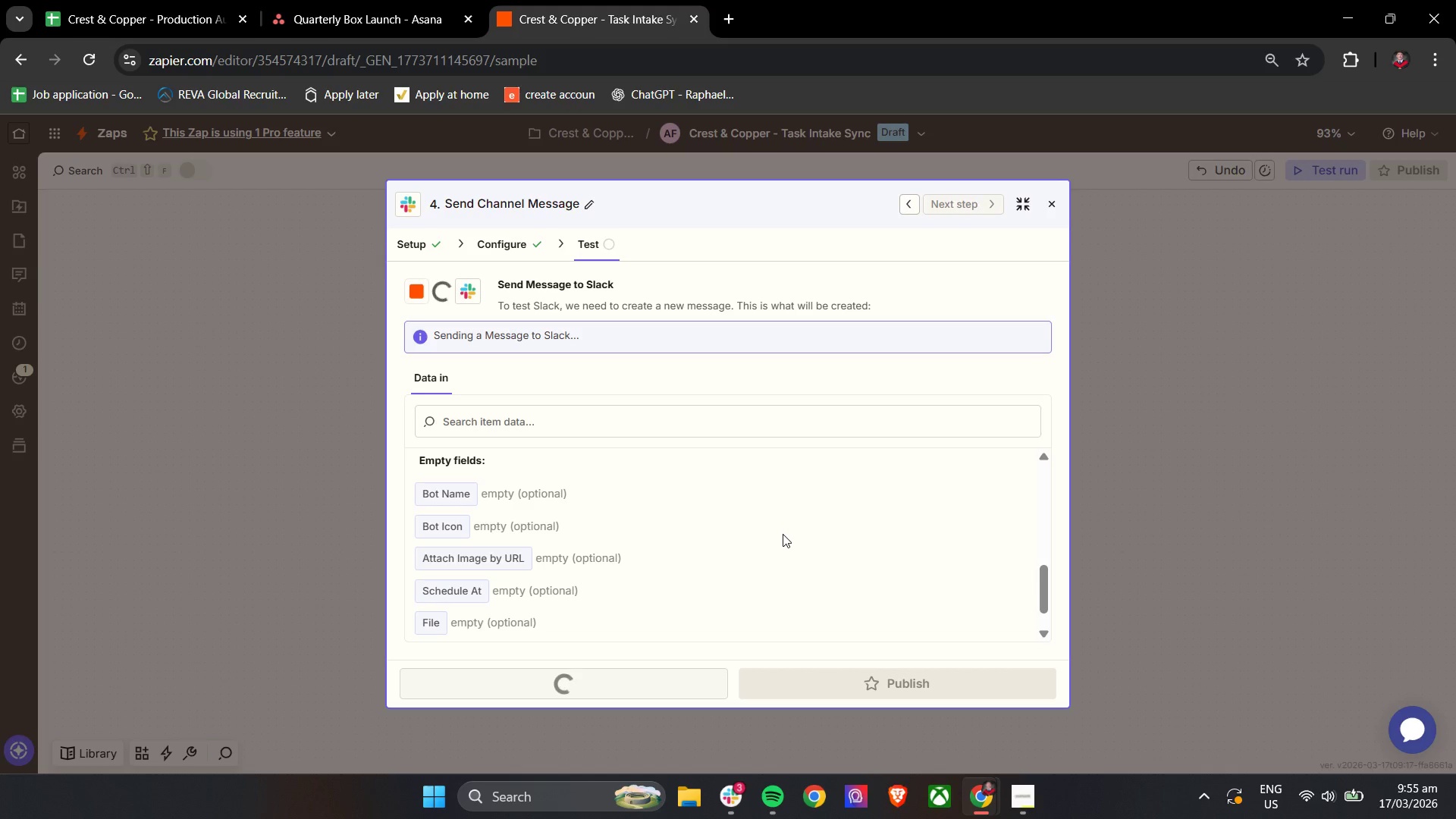 
scroll: coordinate [783, 534], scroll_direction: down, amount: 3.0
 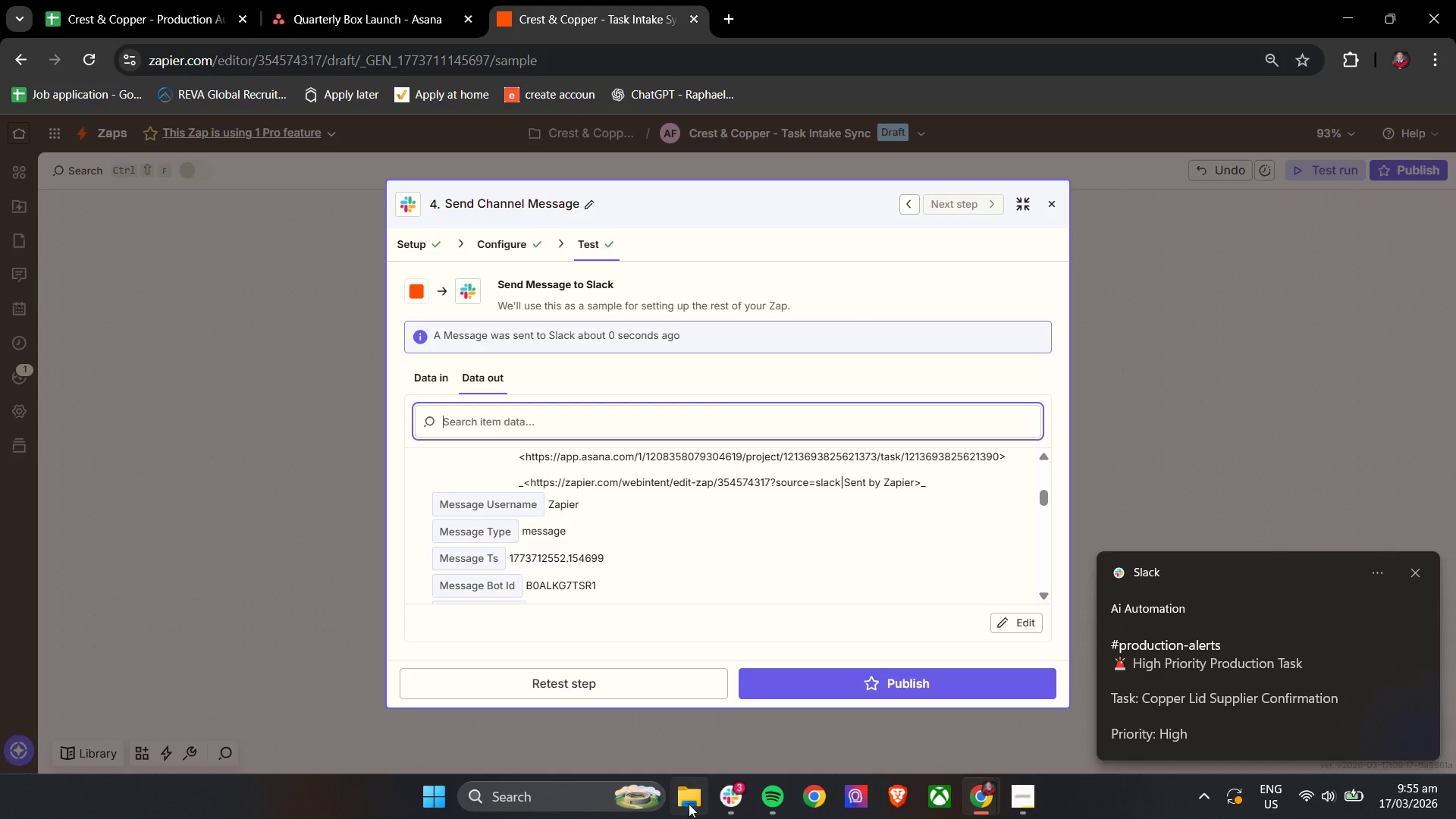 
left_click([726, 799])
 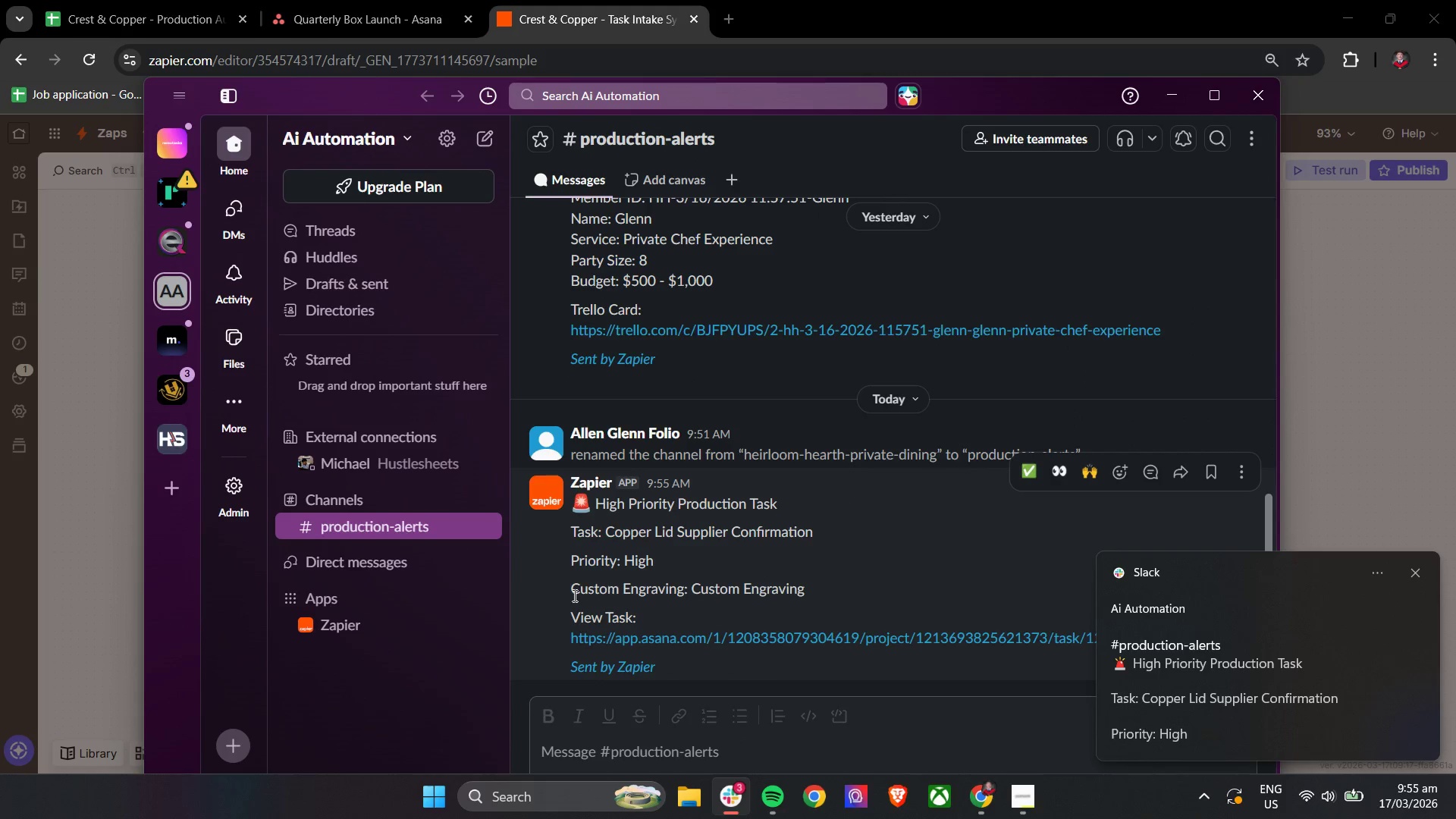 
left_click([524, 587])
 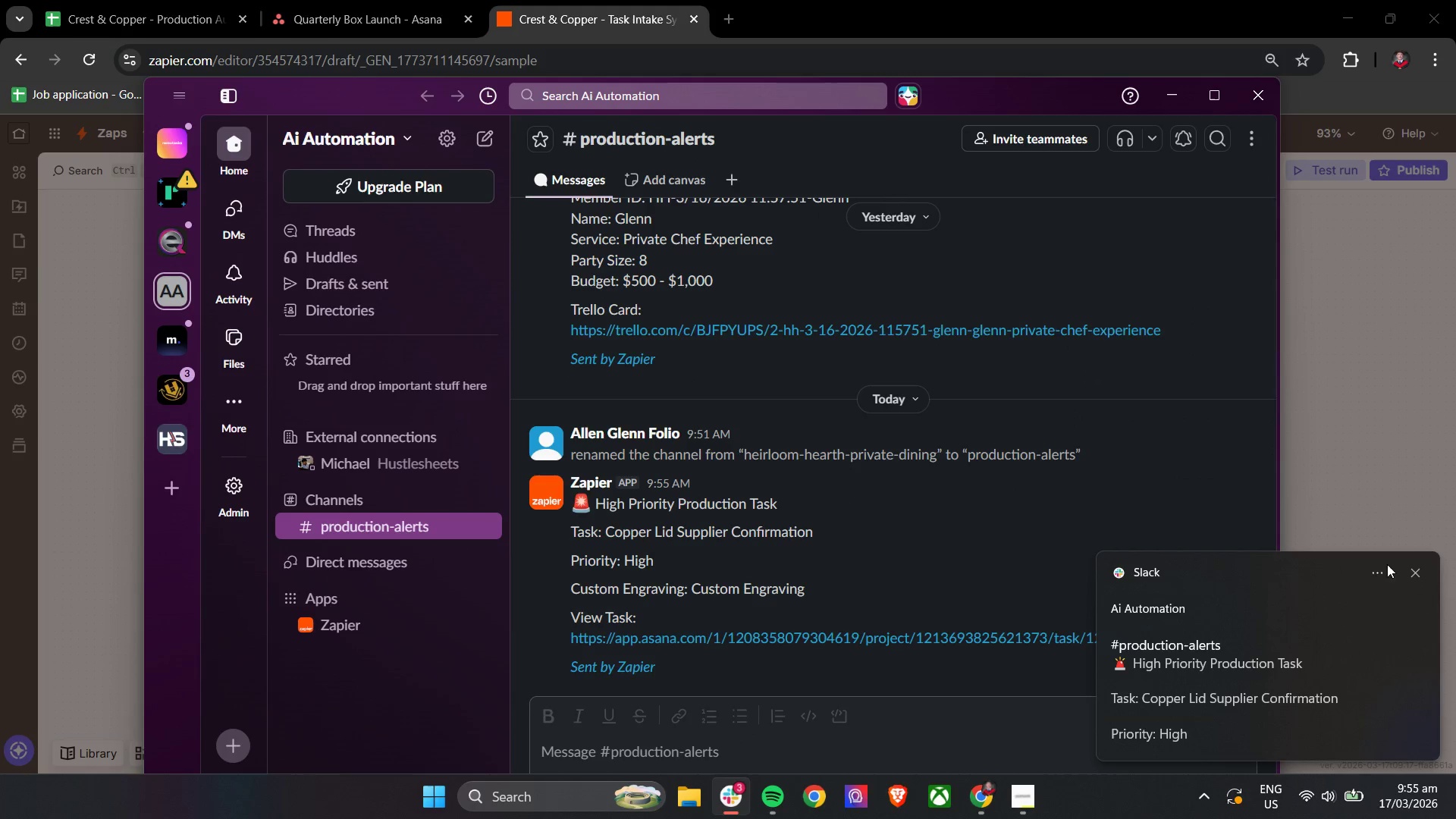 
left_click([1420, 572])
 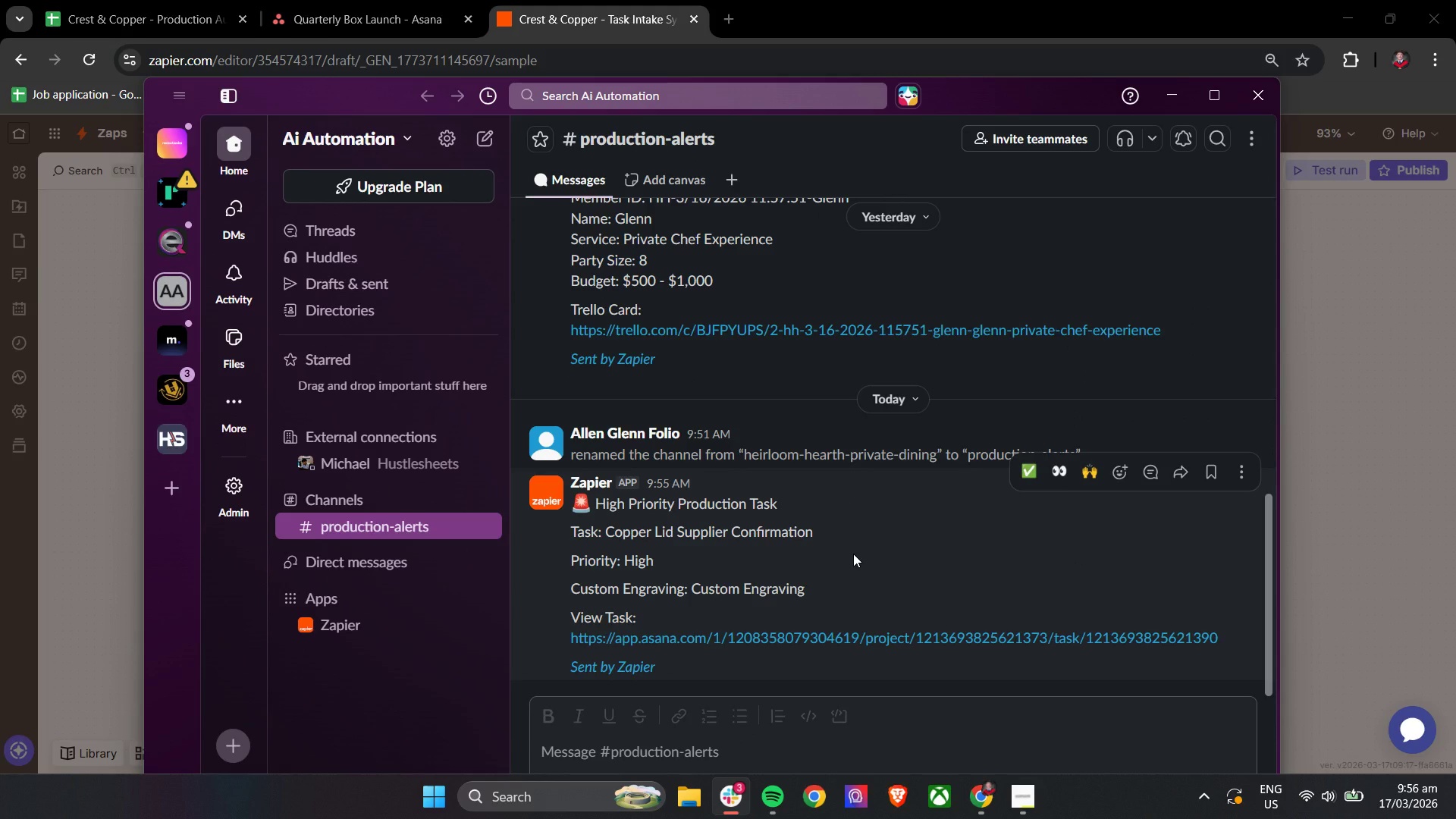 
wait(14.97)
 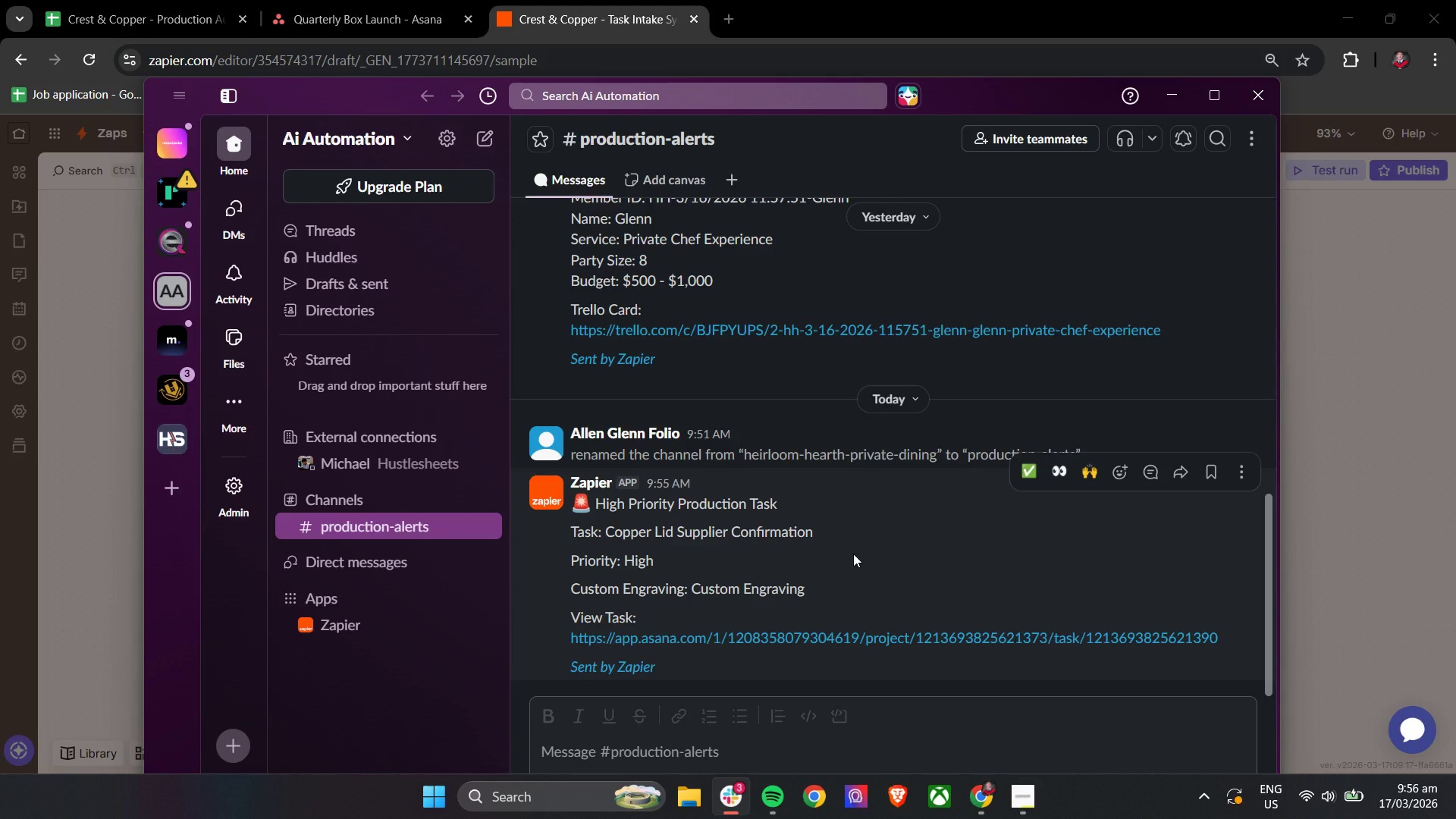 
left_click([1172, 98])
 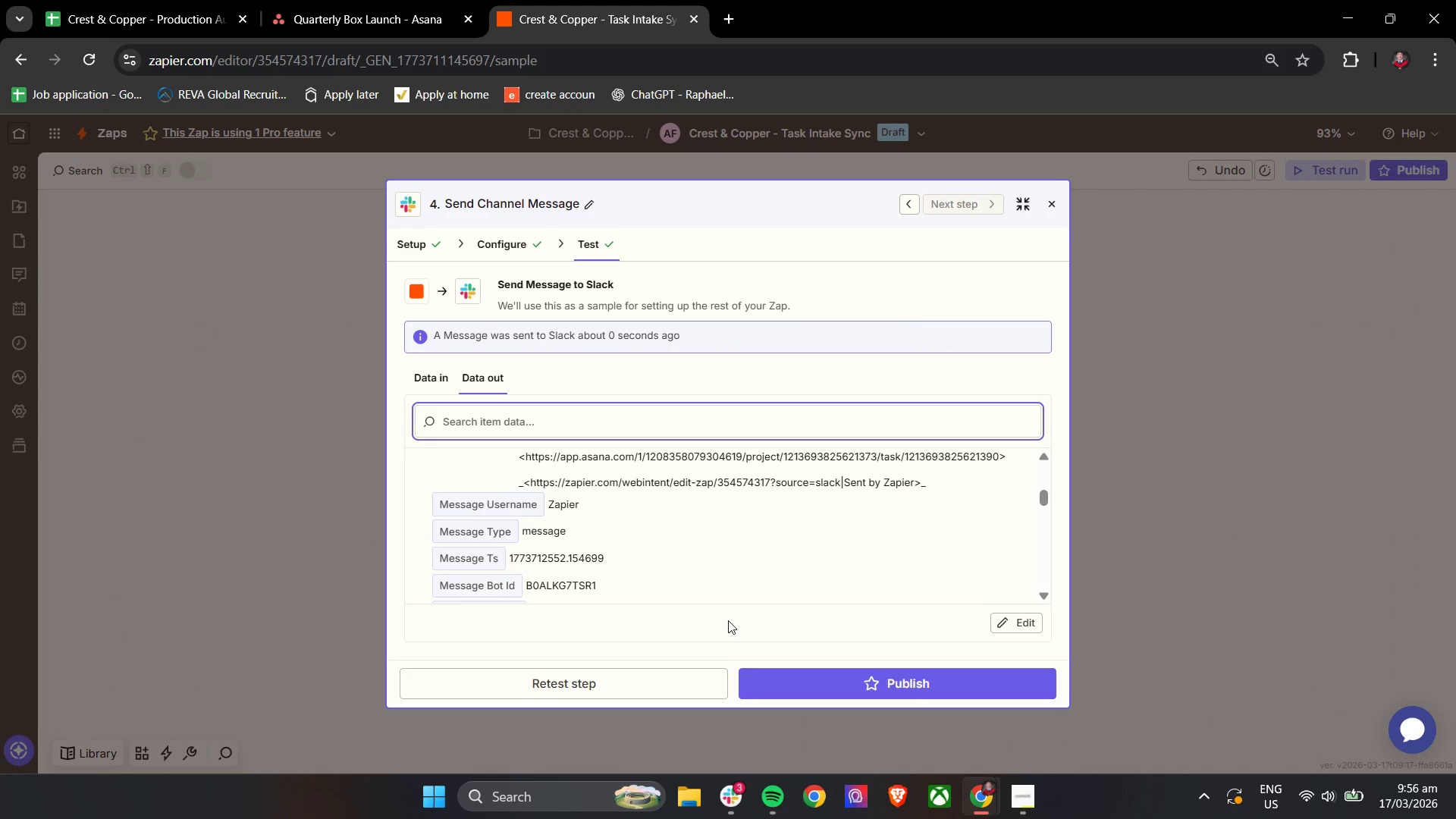 
left_click([1056, 201])
 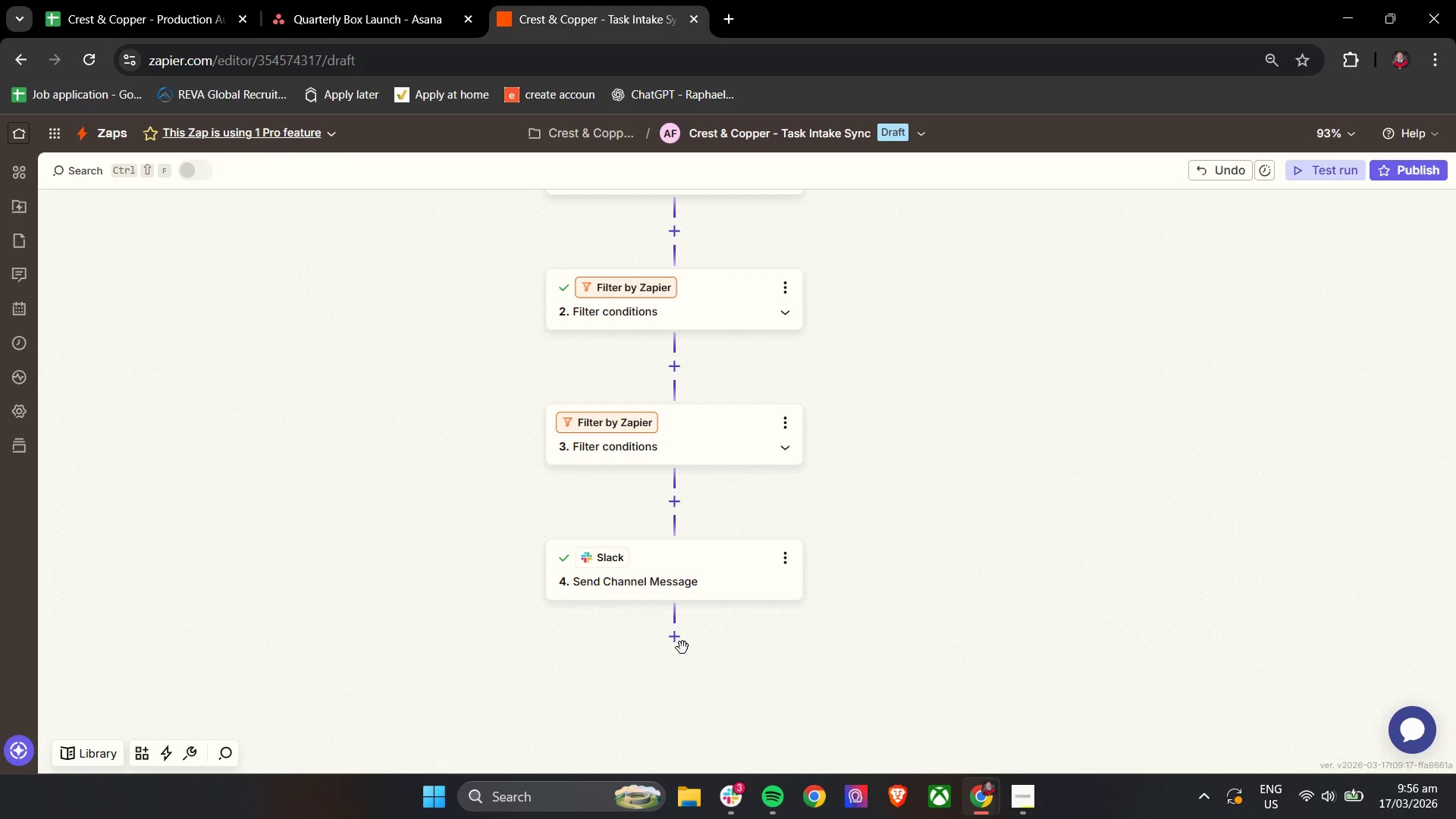 
left_click([682, 645])
 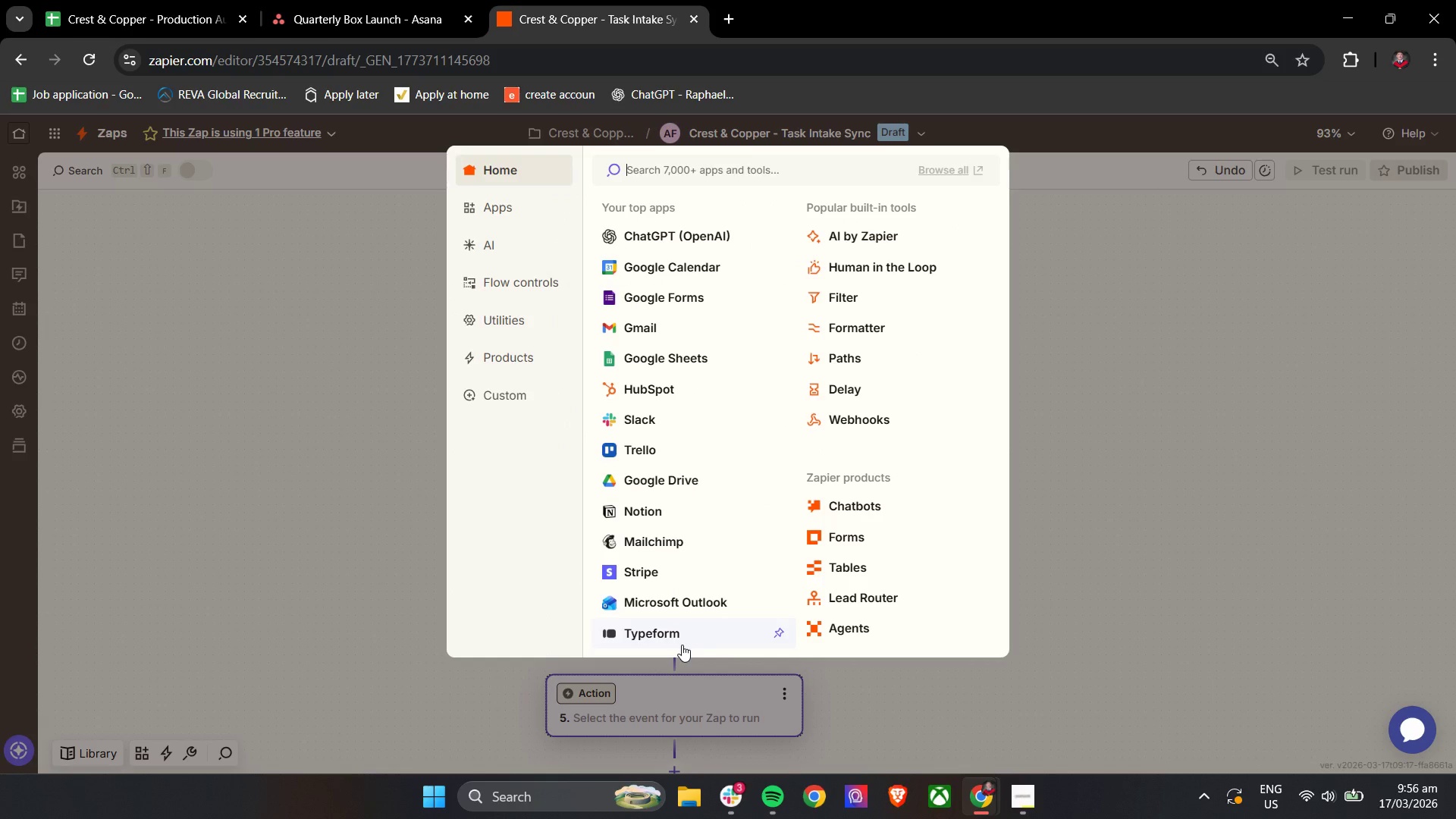 
wait(8.66)
 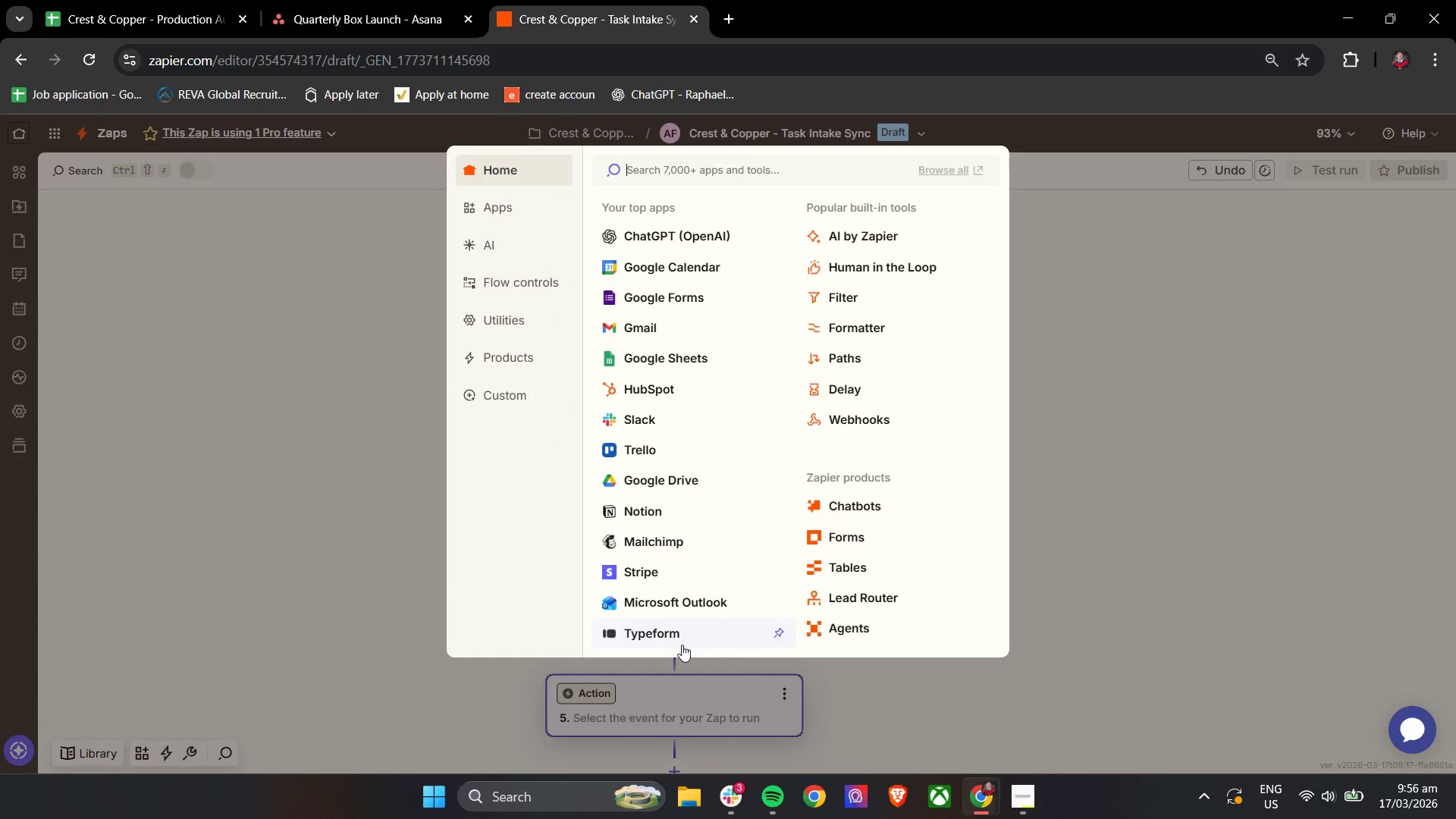 
left_click([610, 353])
 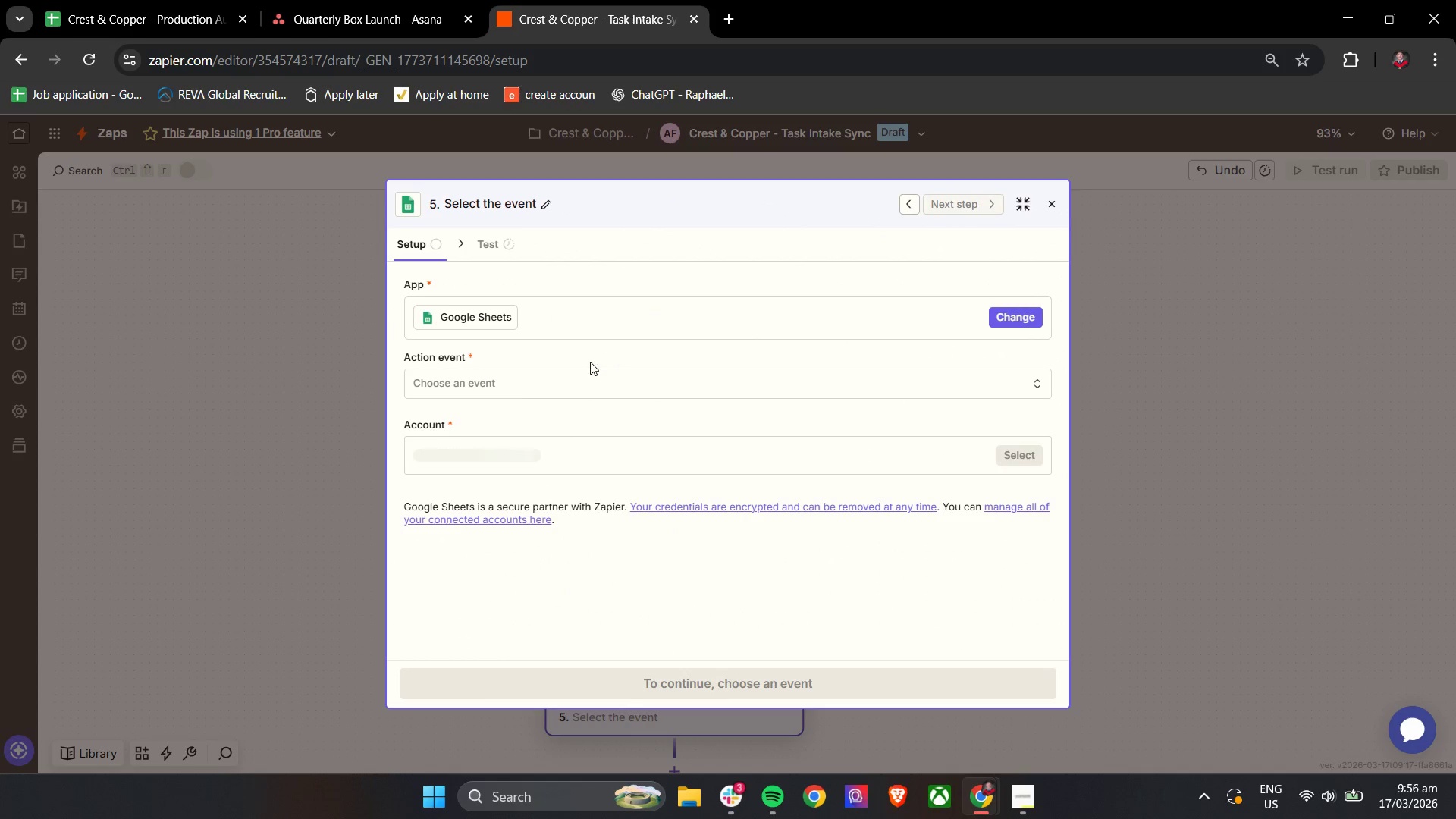 
left_click([497, 375])
 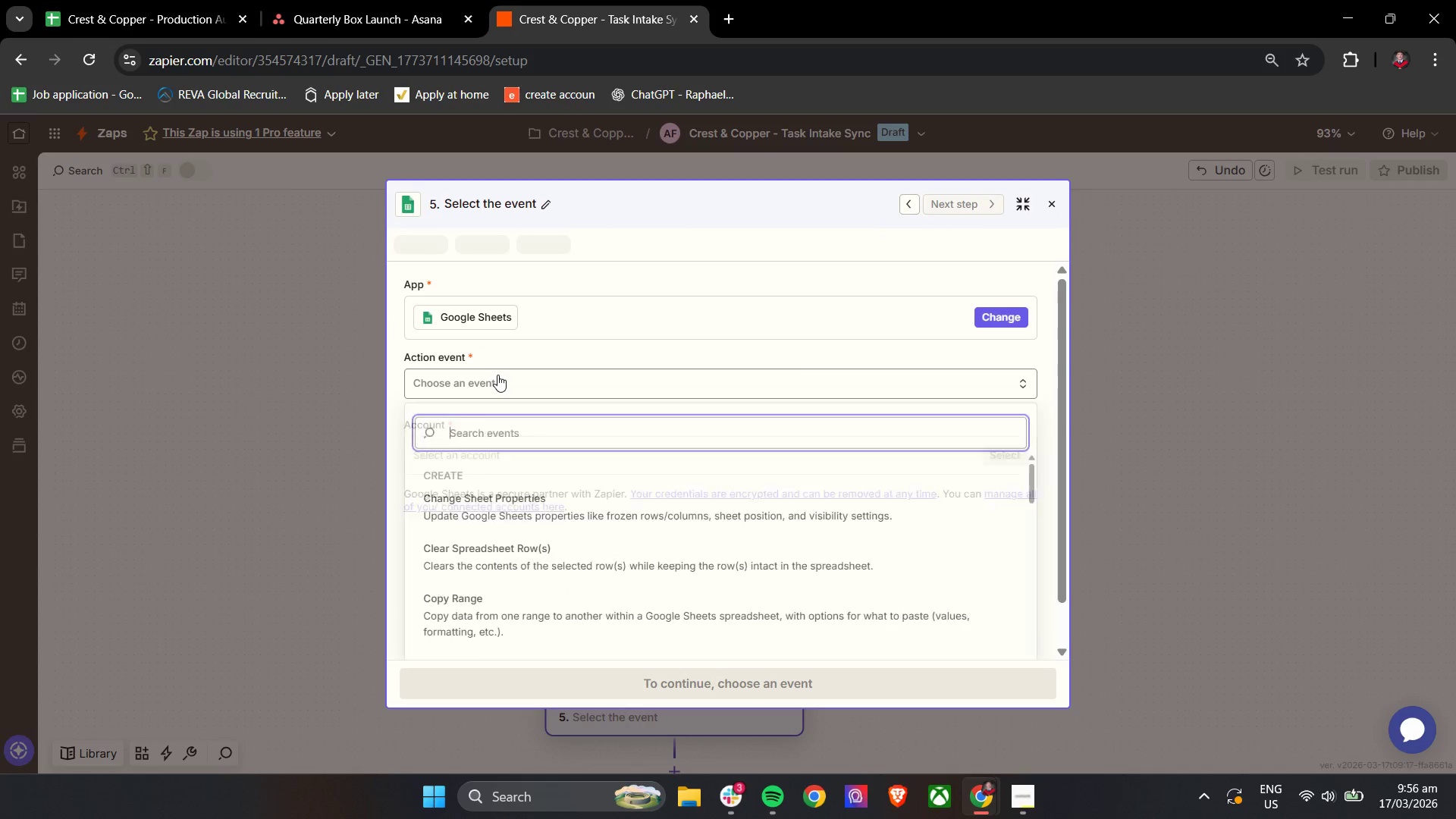 
type(crea)
 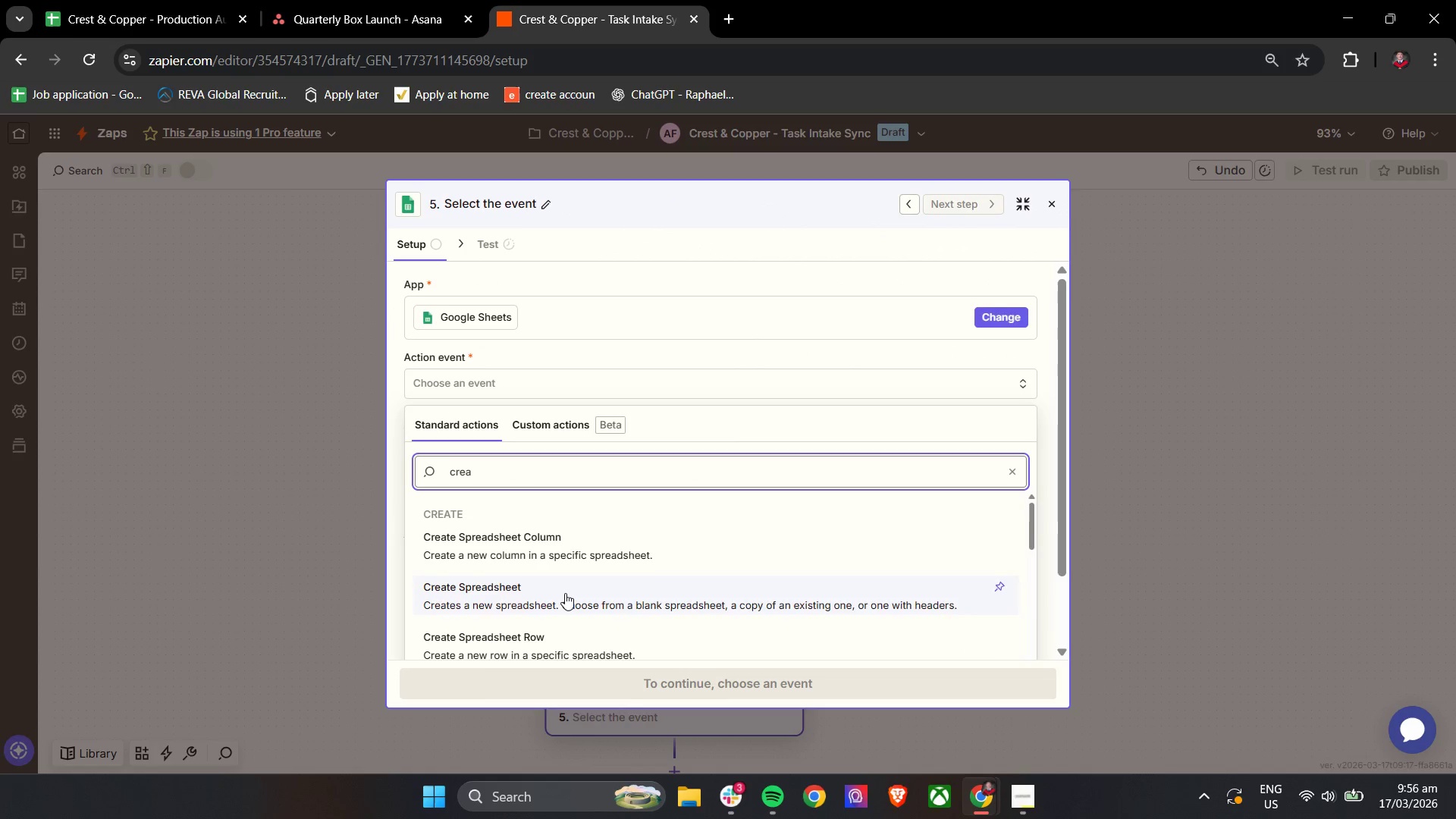 
type(te)
 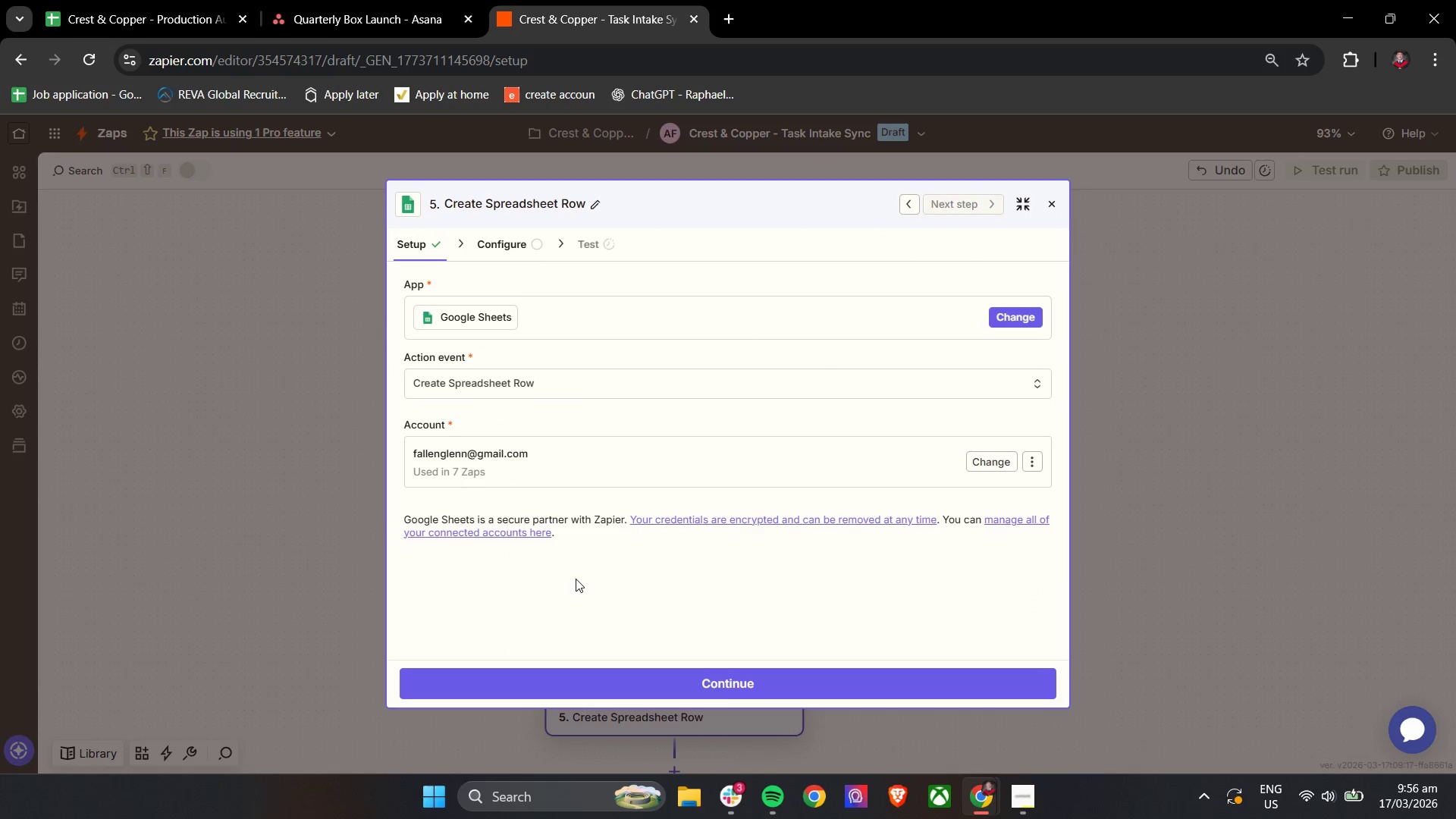 
left_click([504, 679])
 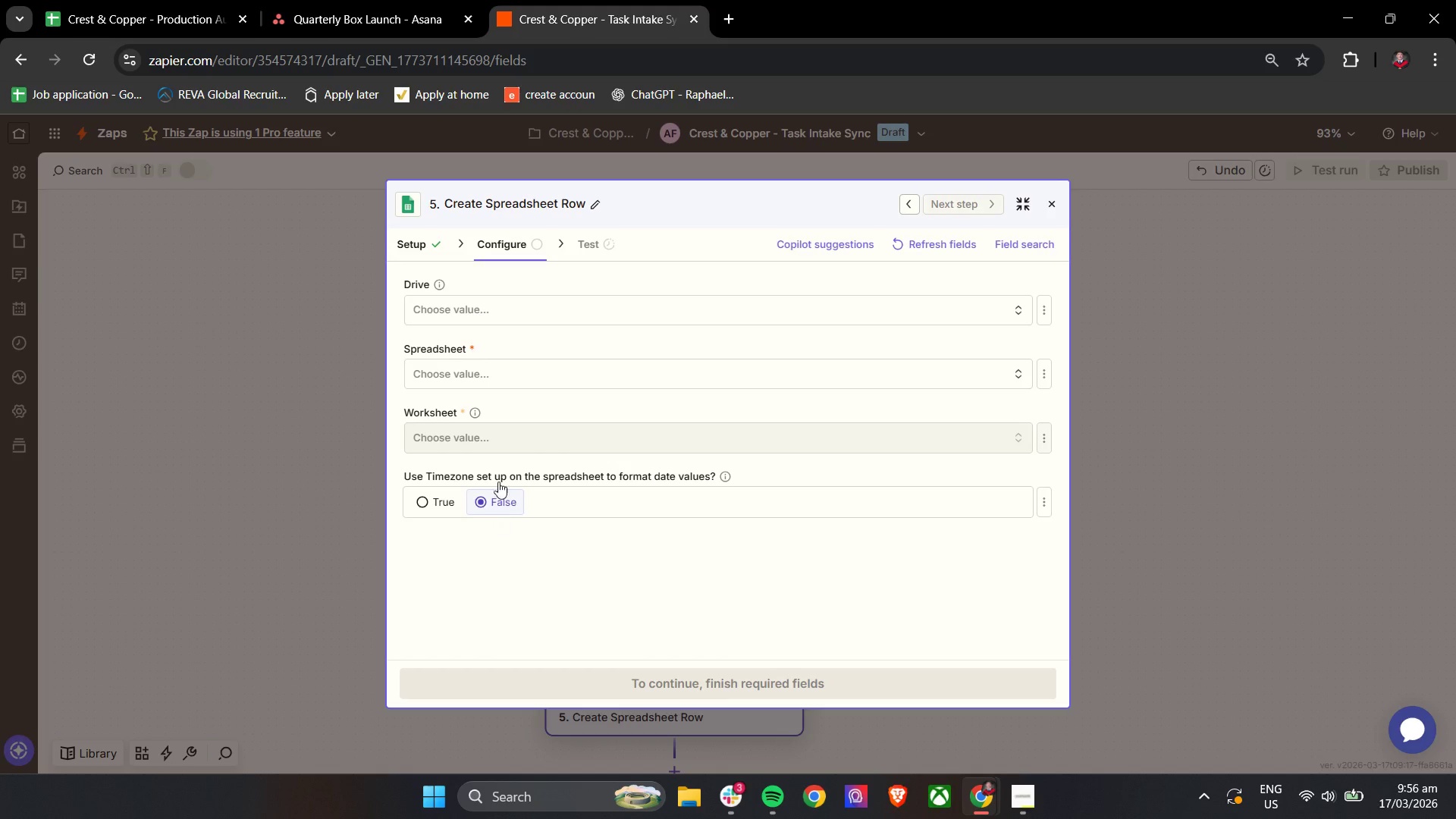 
left_click([423, 246])
 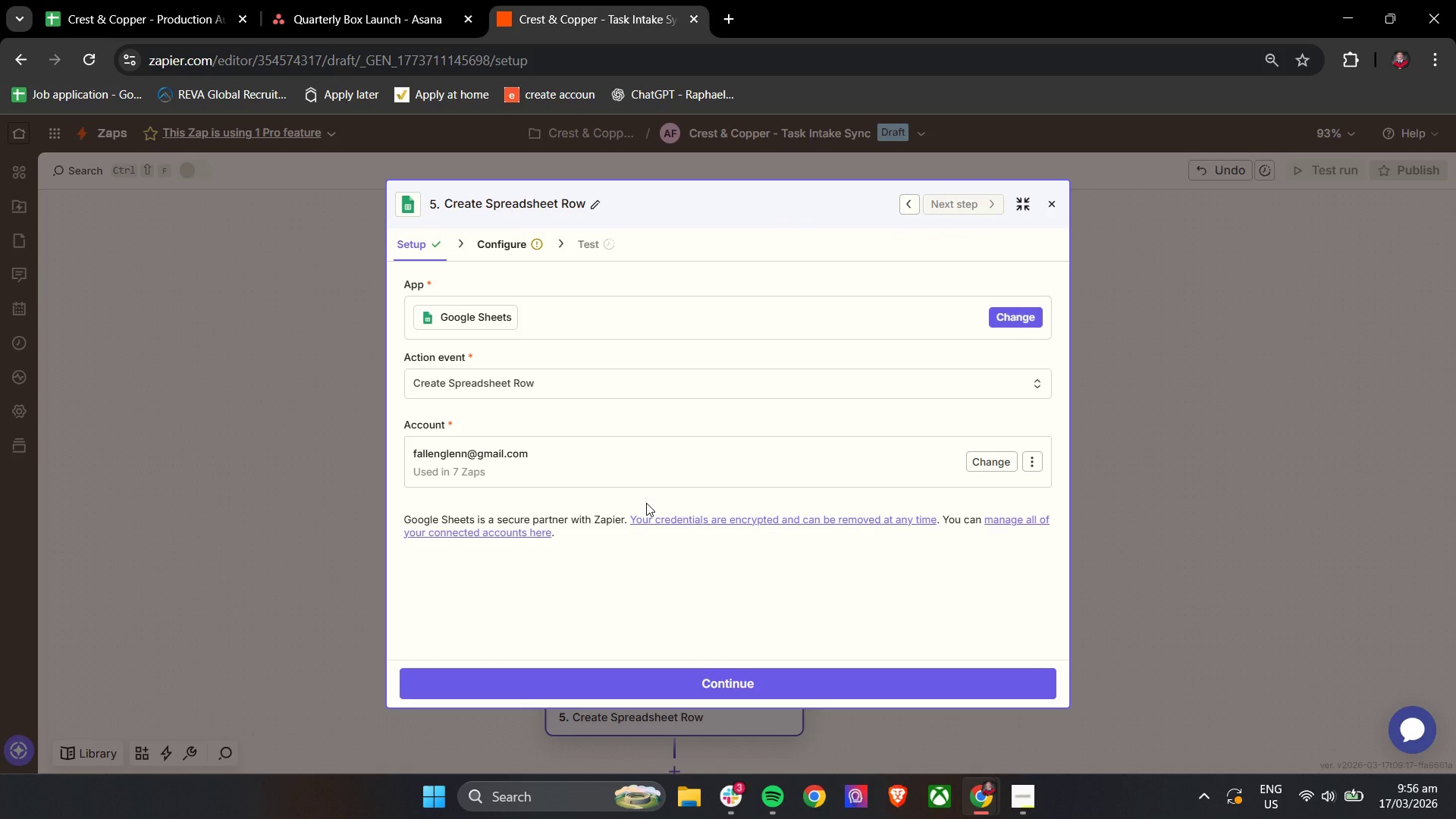 
wait(9.16)
 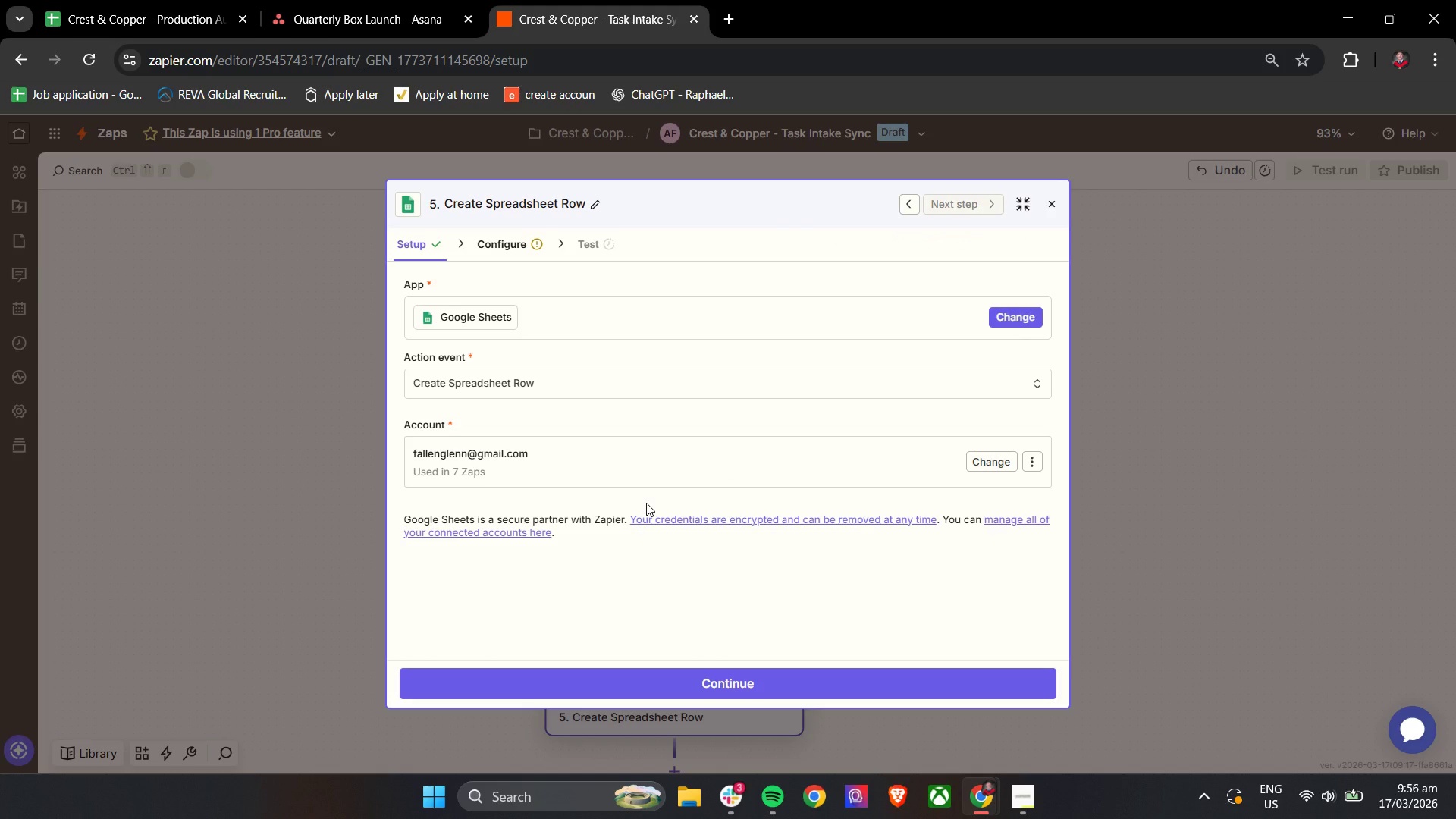 
left_click([603, 678])
 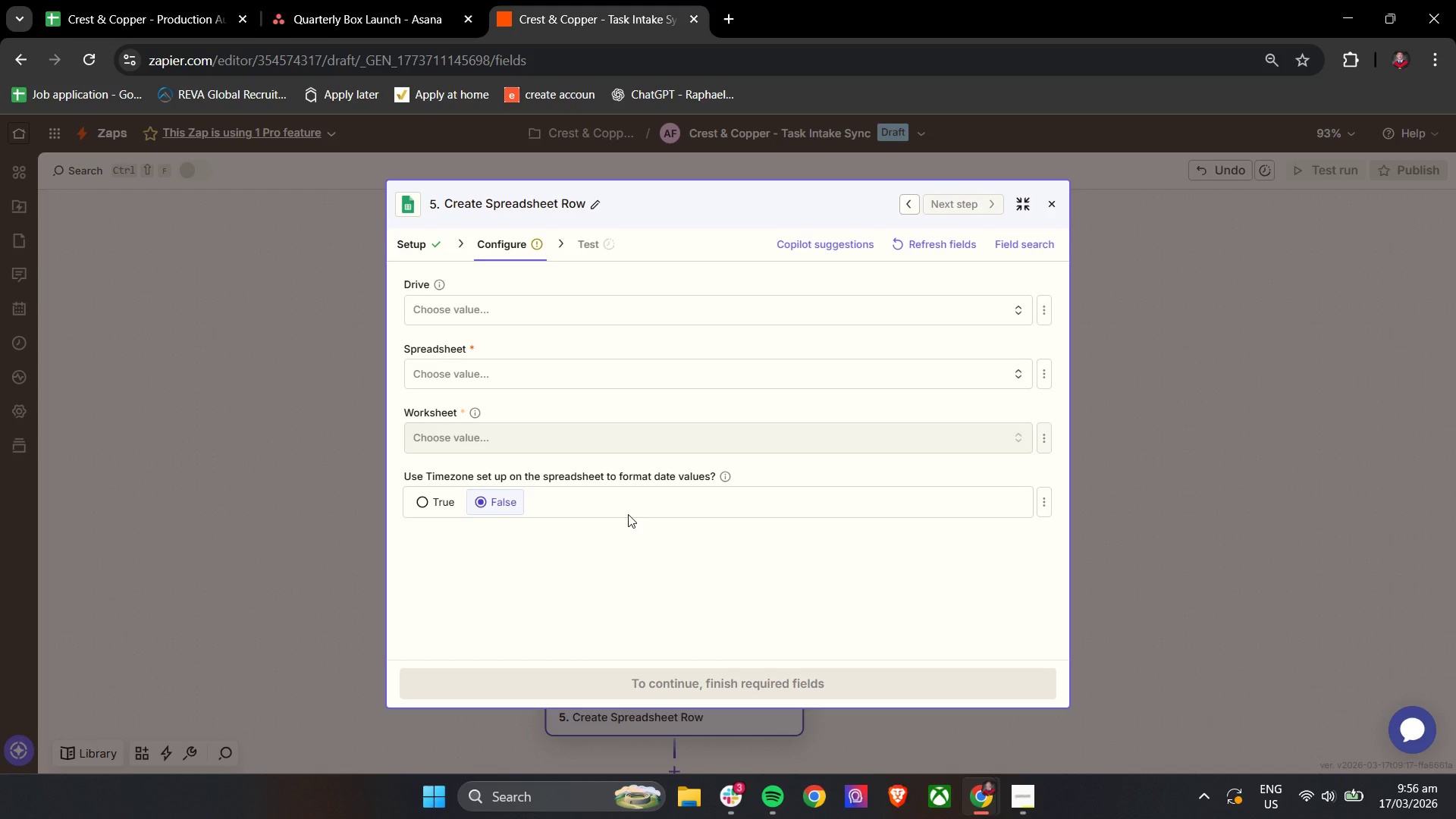 
wait(7.55)
 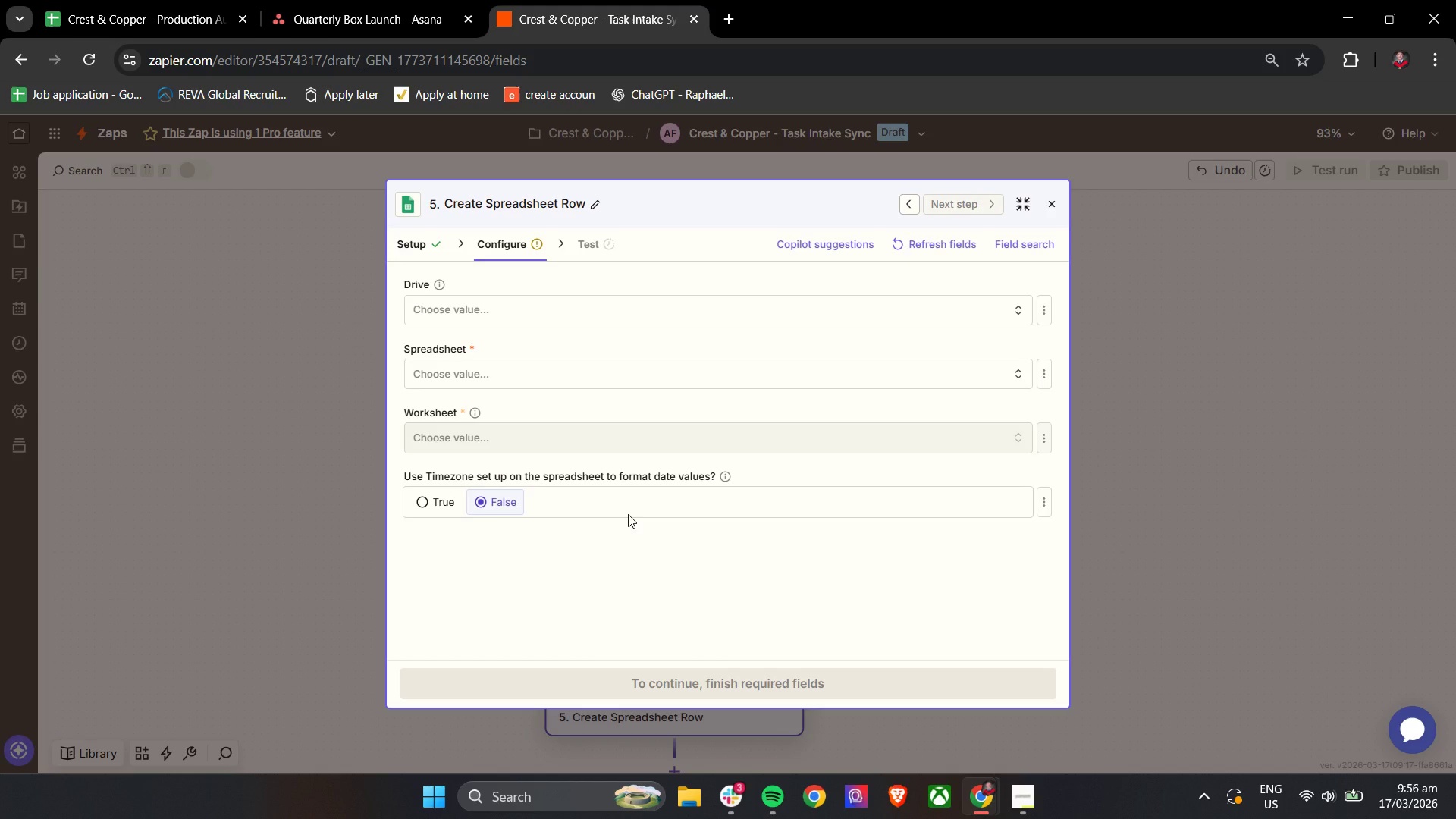 
left_click([598, 382])
 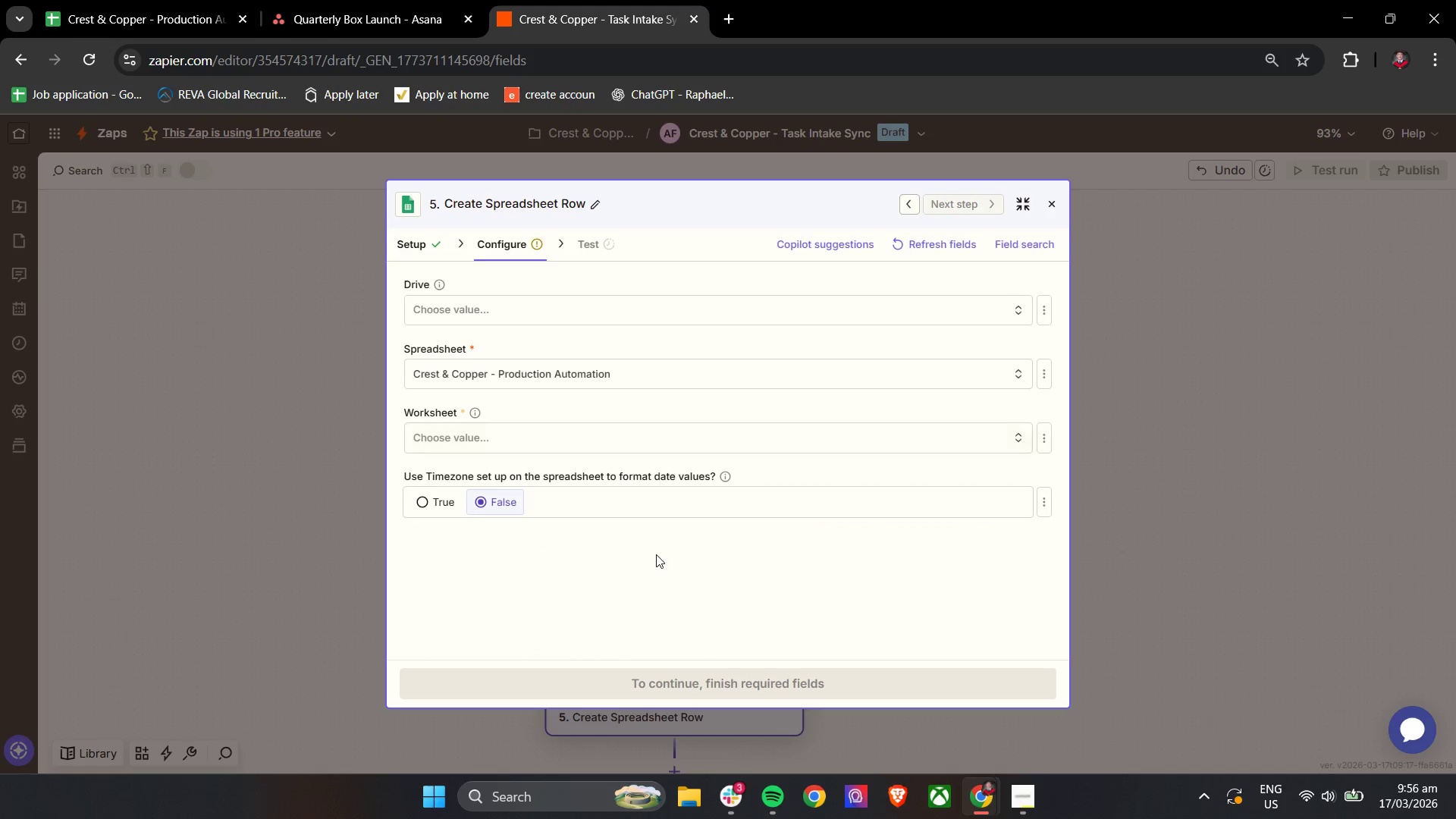 
left_click([582, 419])
 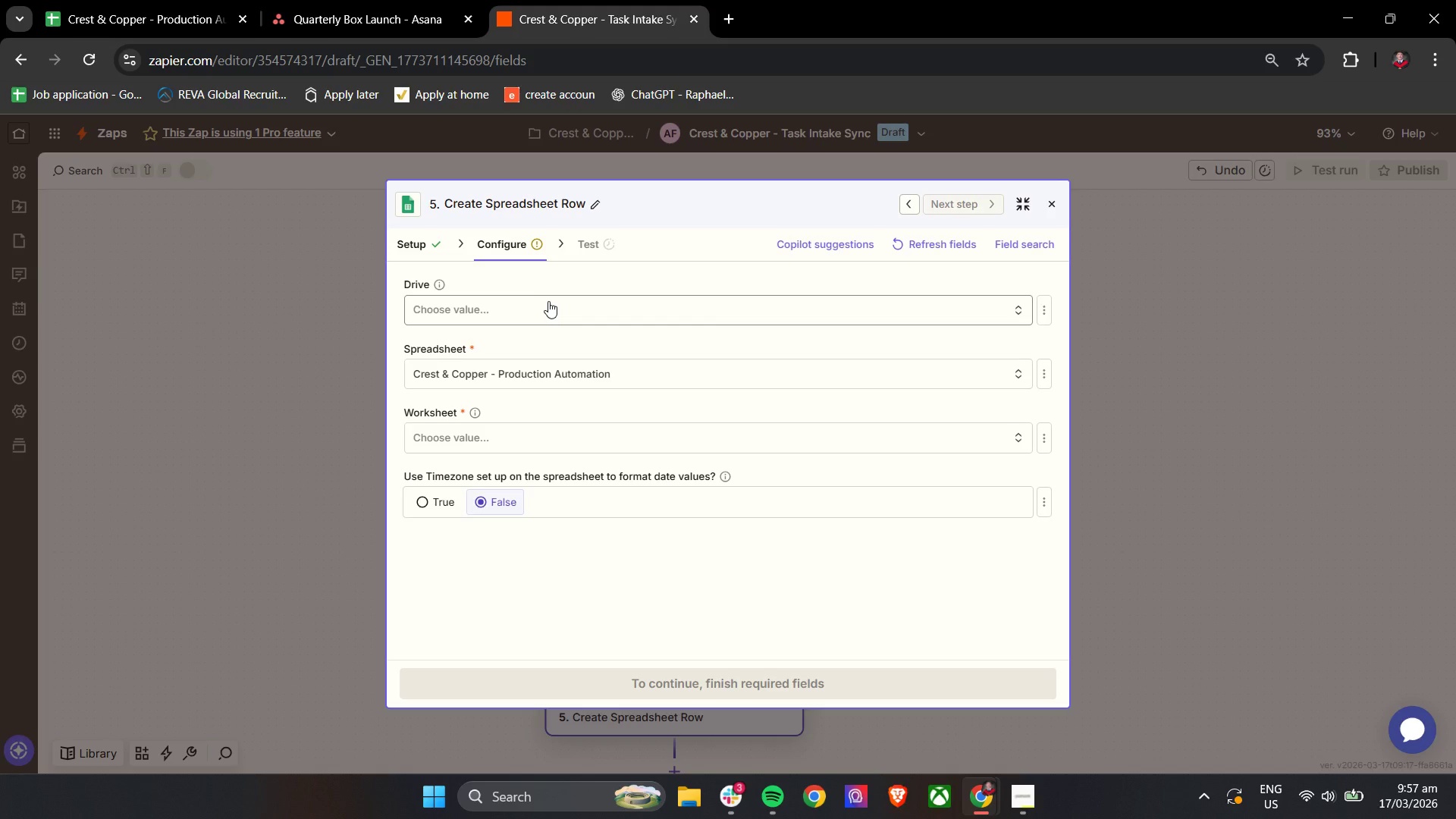 
wait(25.34)
 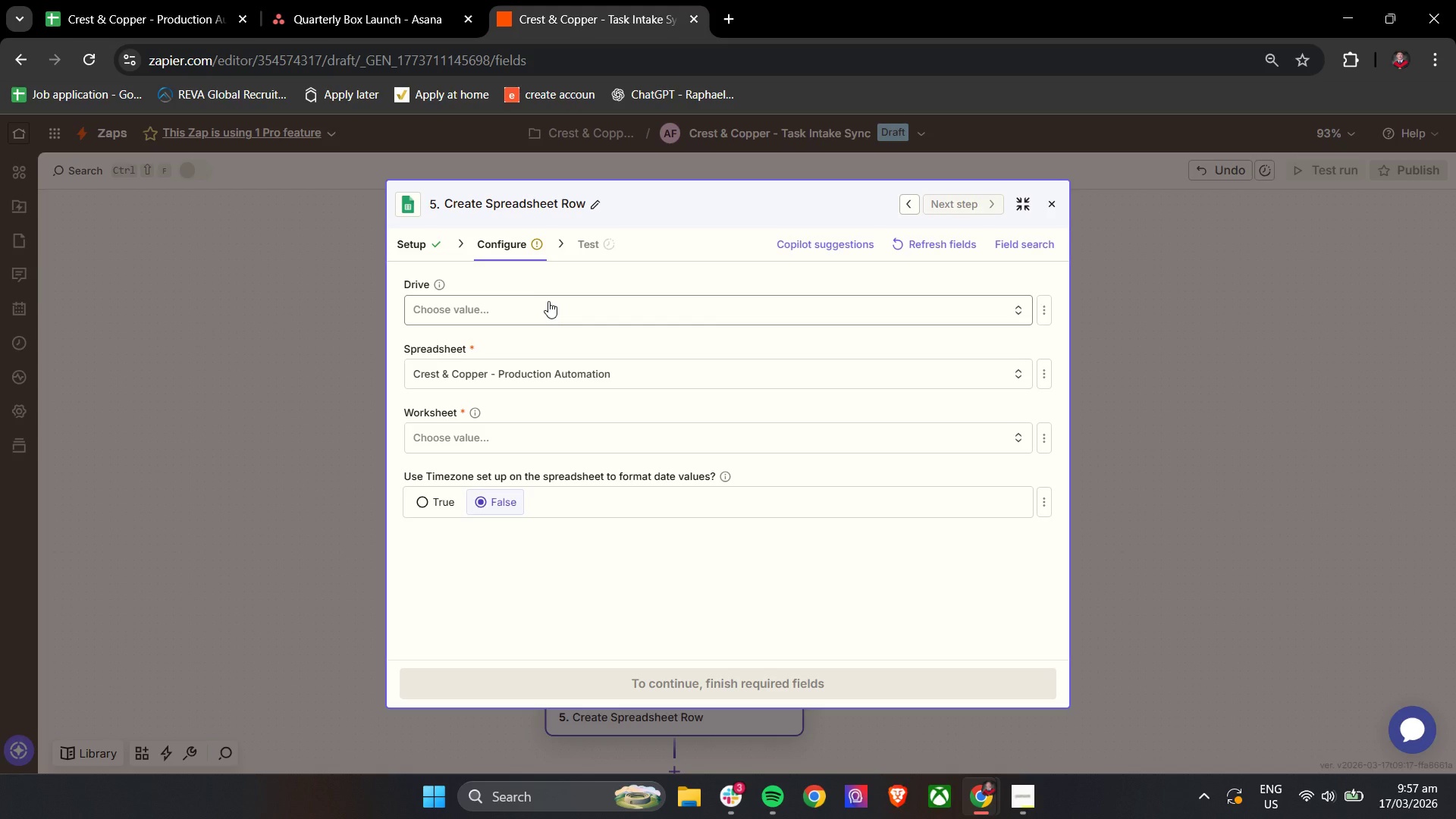 
left_click([538, 435])
 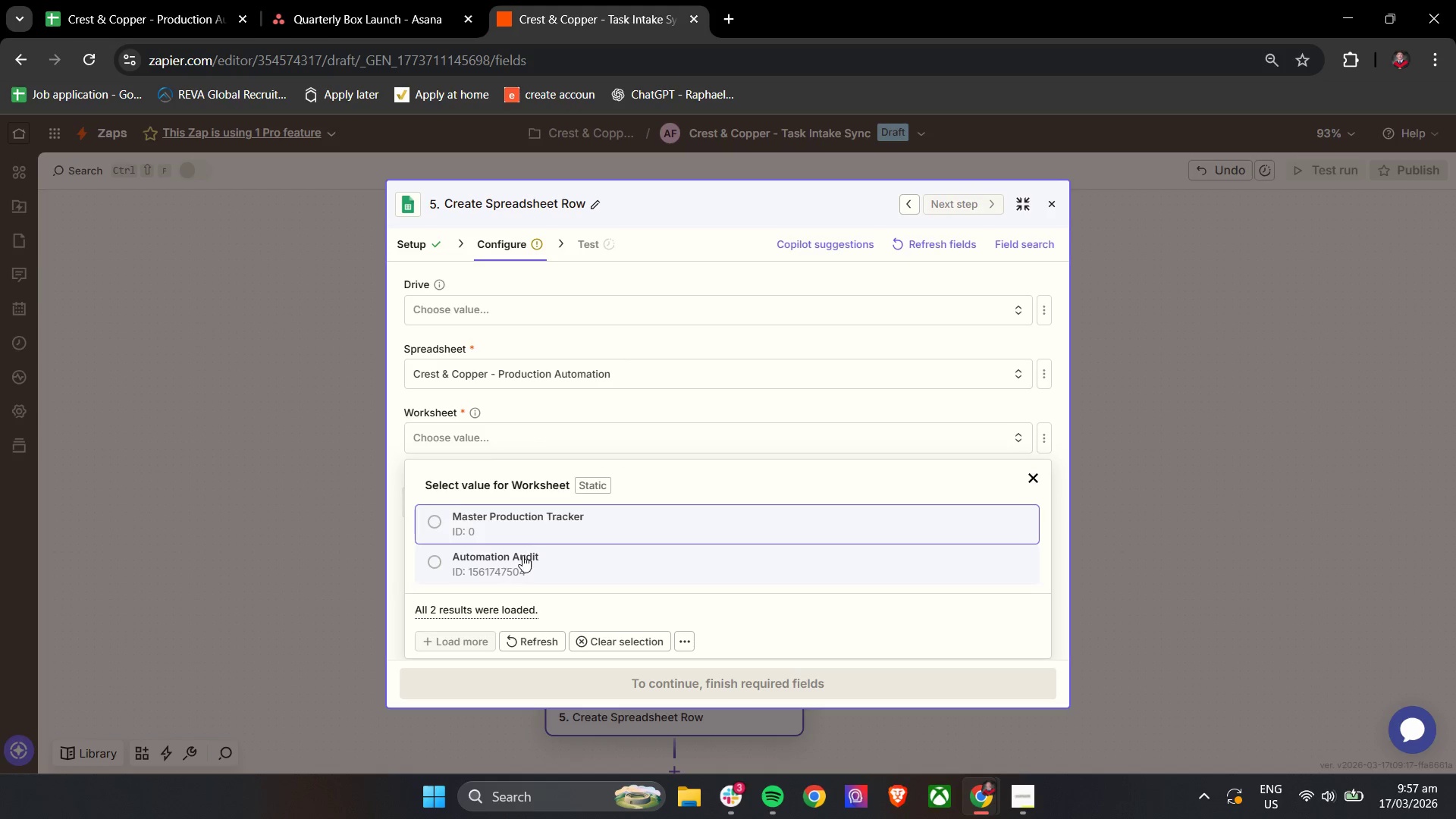 
left_click([557, 533])
 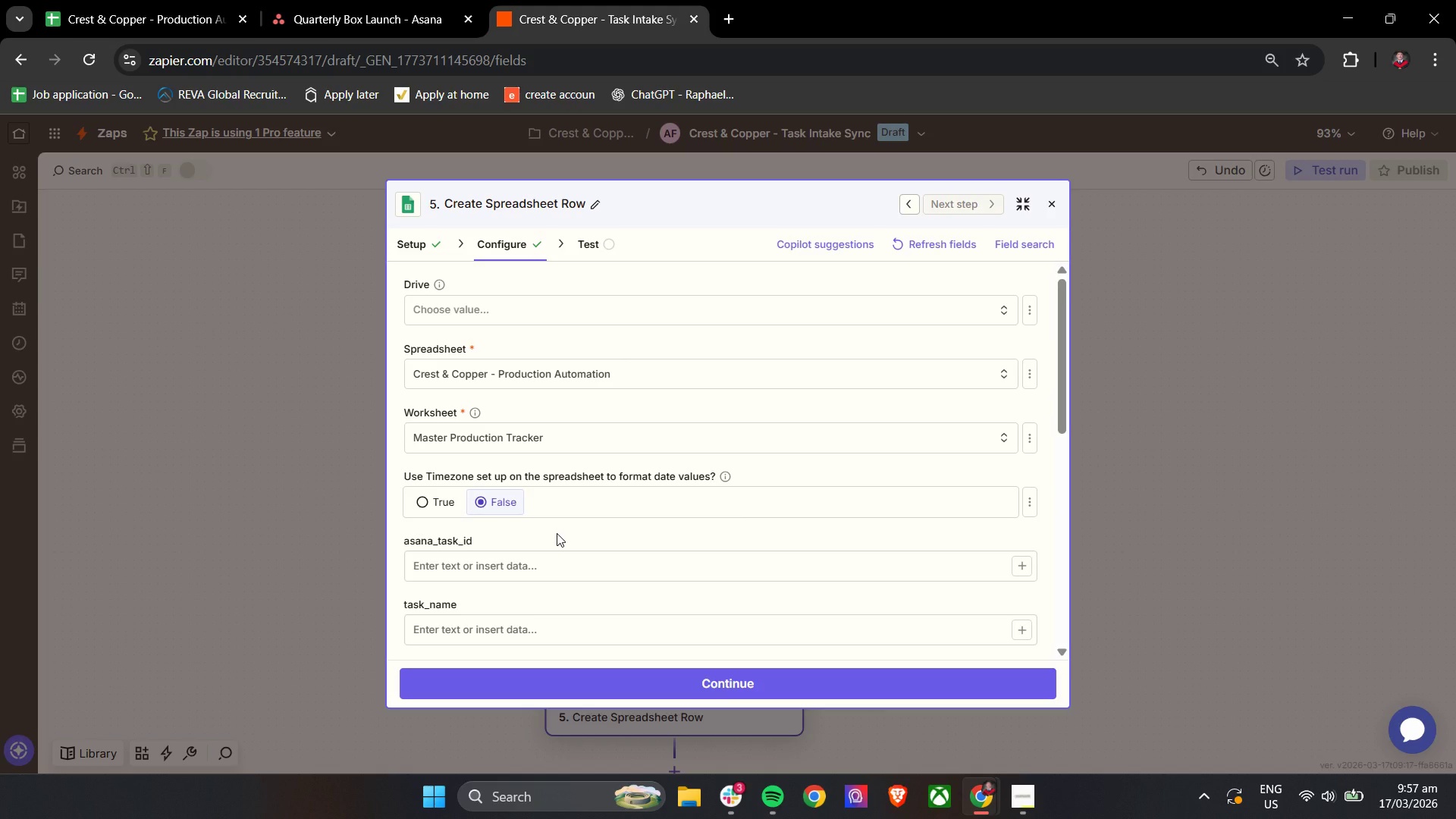 
wait(8.72)
 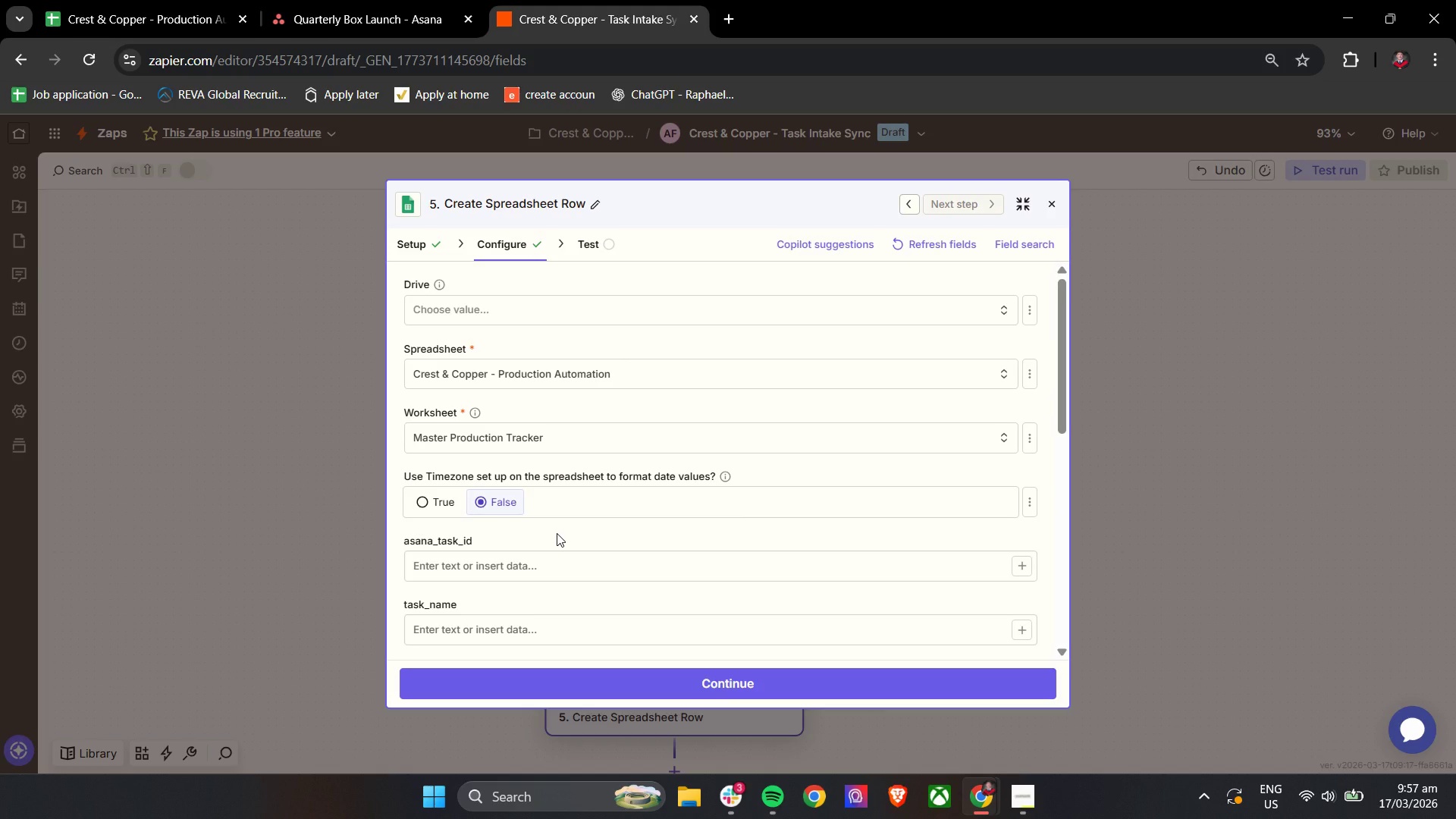 
left_click_drag(start_coordinate=[1059, 363], to_coordinate=[1066, 363])
 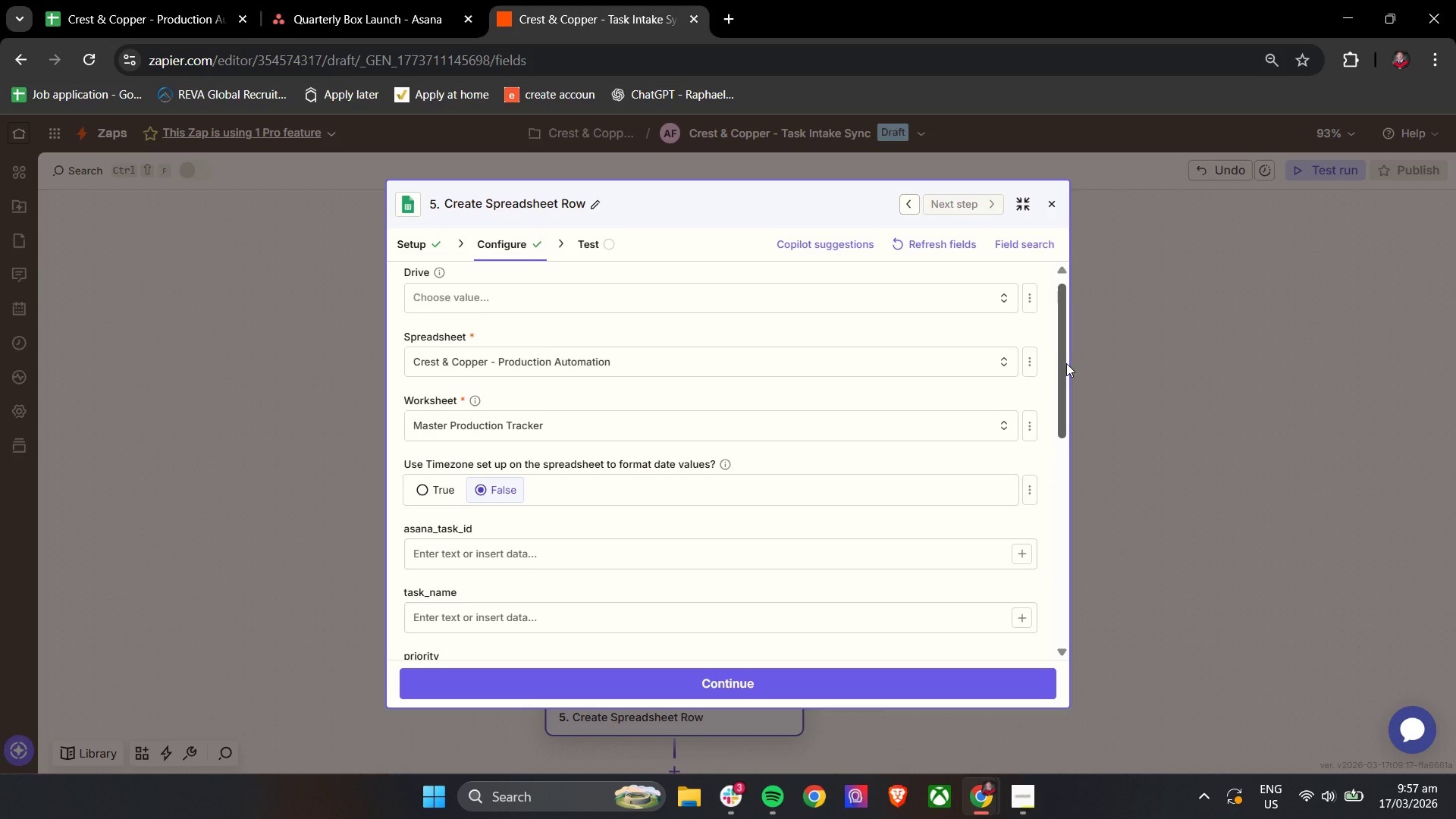 
wait(8.31)
 